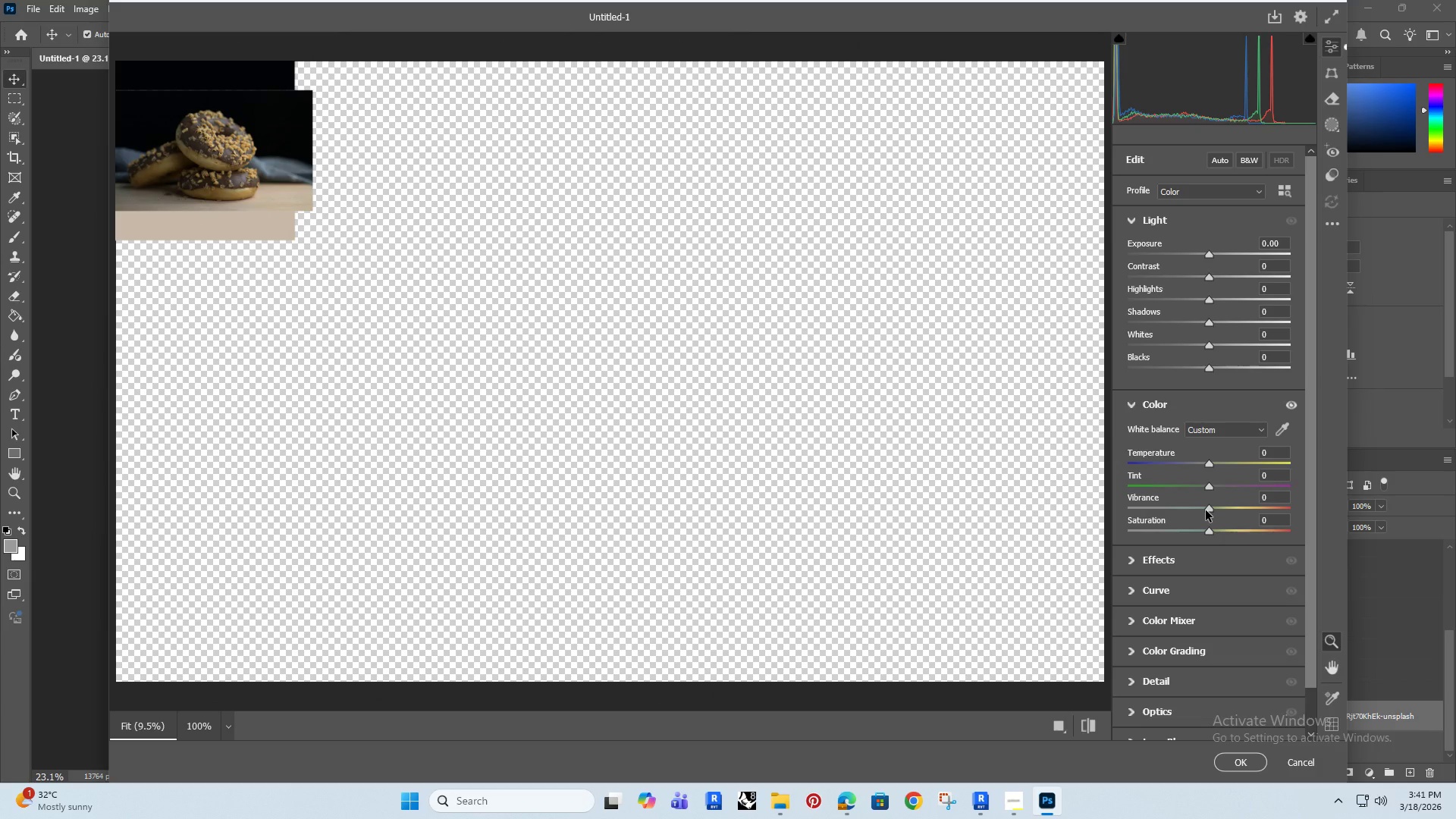 
wait(11.59)
 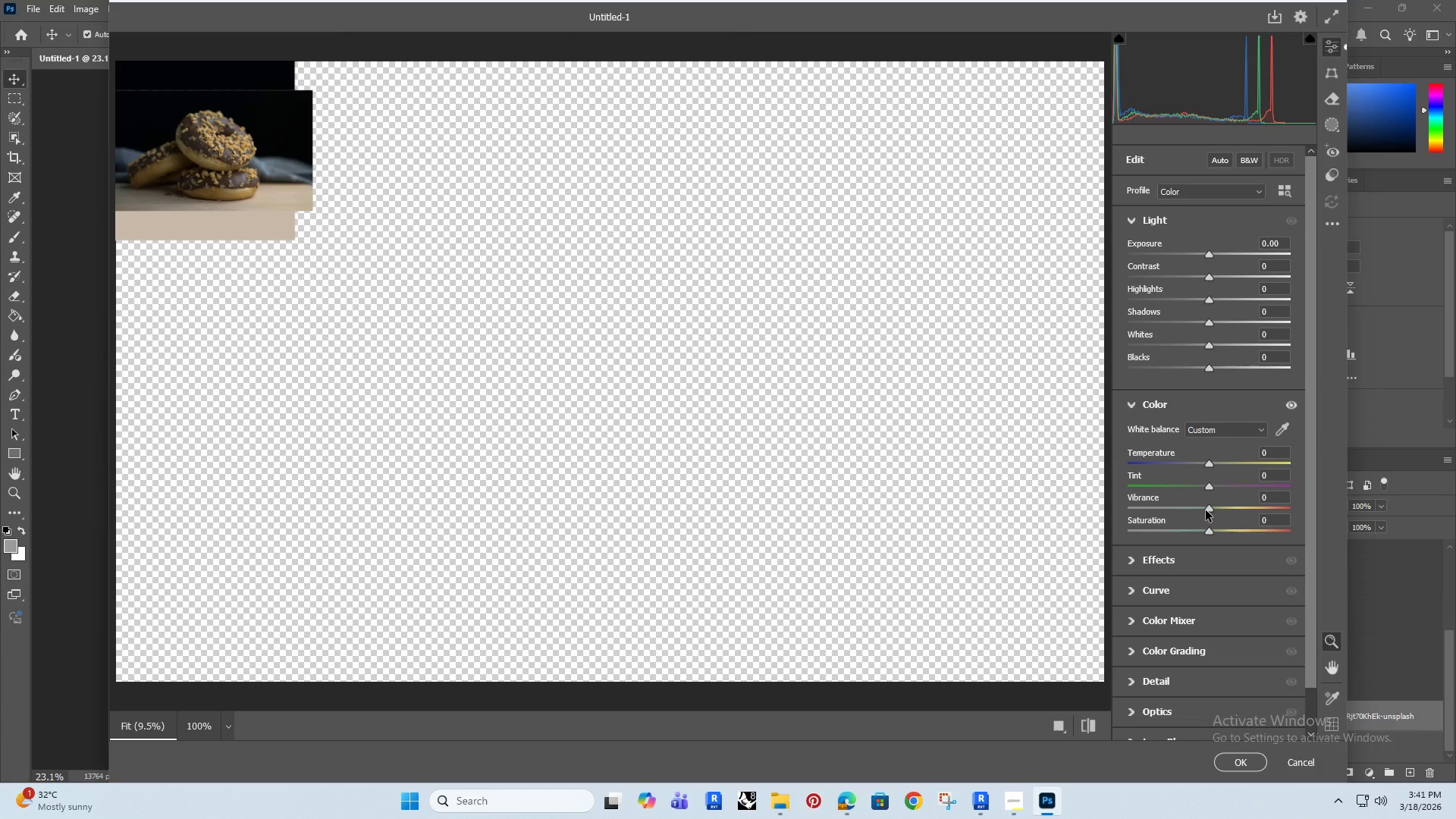 
left_click_drag(start_coordinate=[1213, 464], to_coordinate=[1208, 469])
 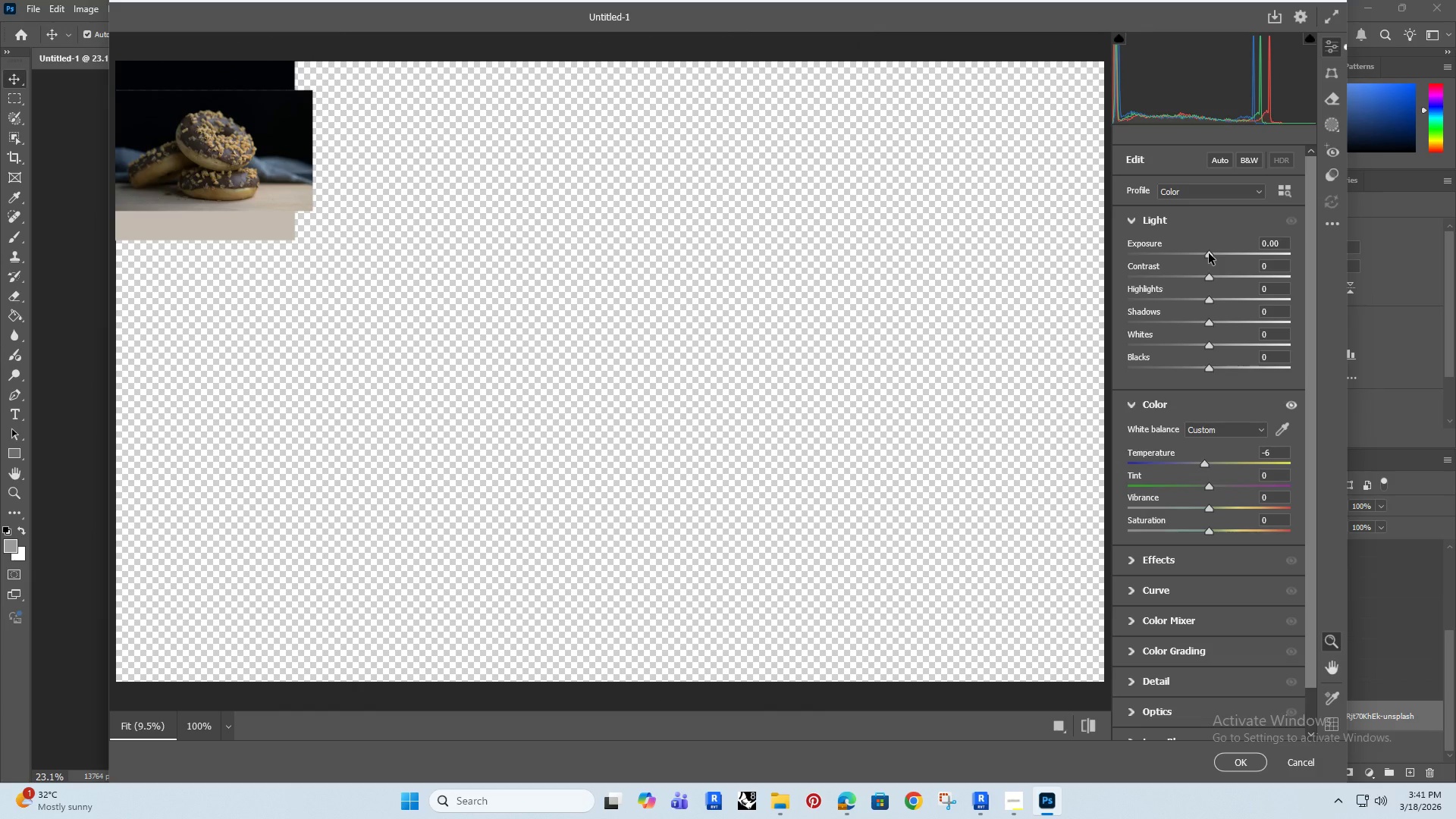 
wait(17.89)
 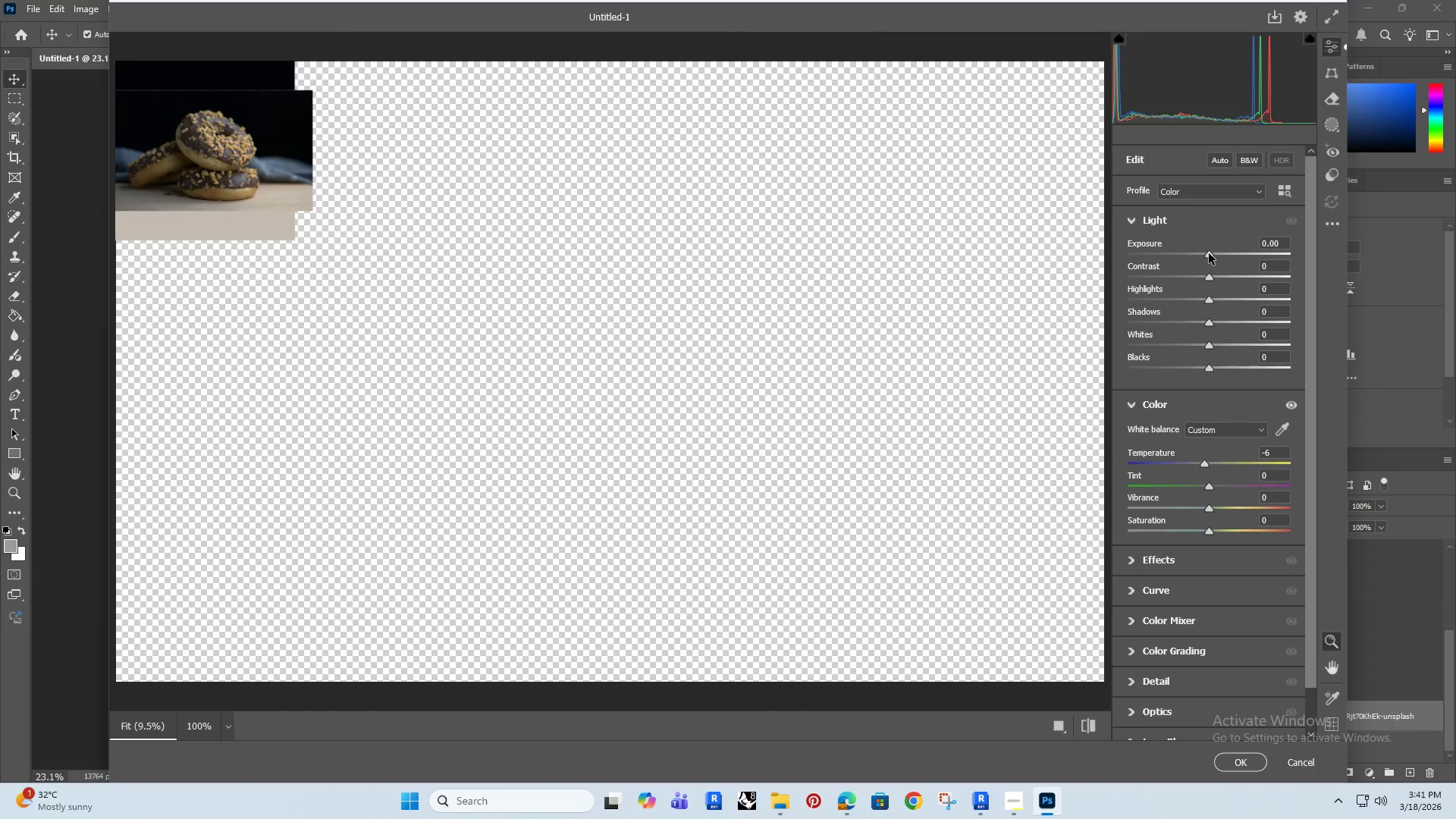 
left_click_drag(start_coordinate=[1210, 300], to_coordinate=[1202, 306])
 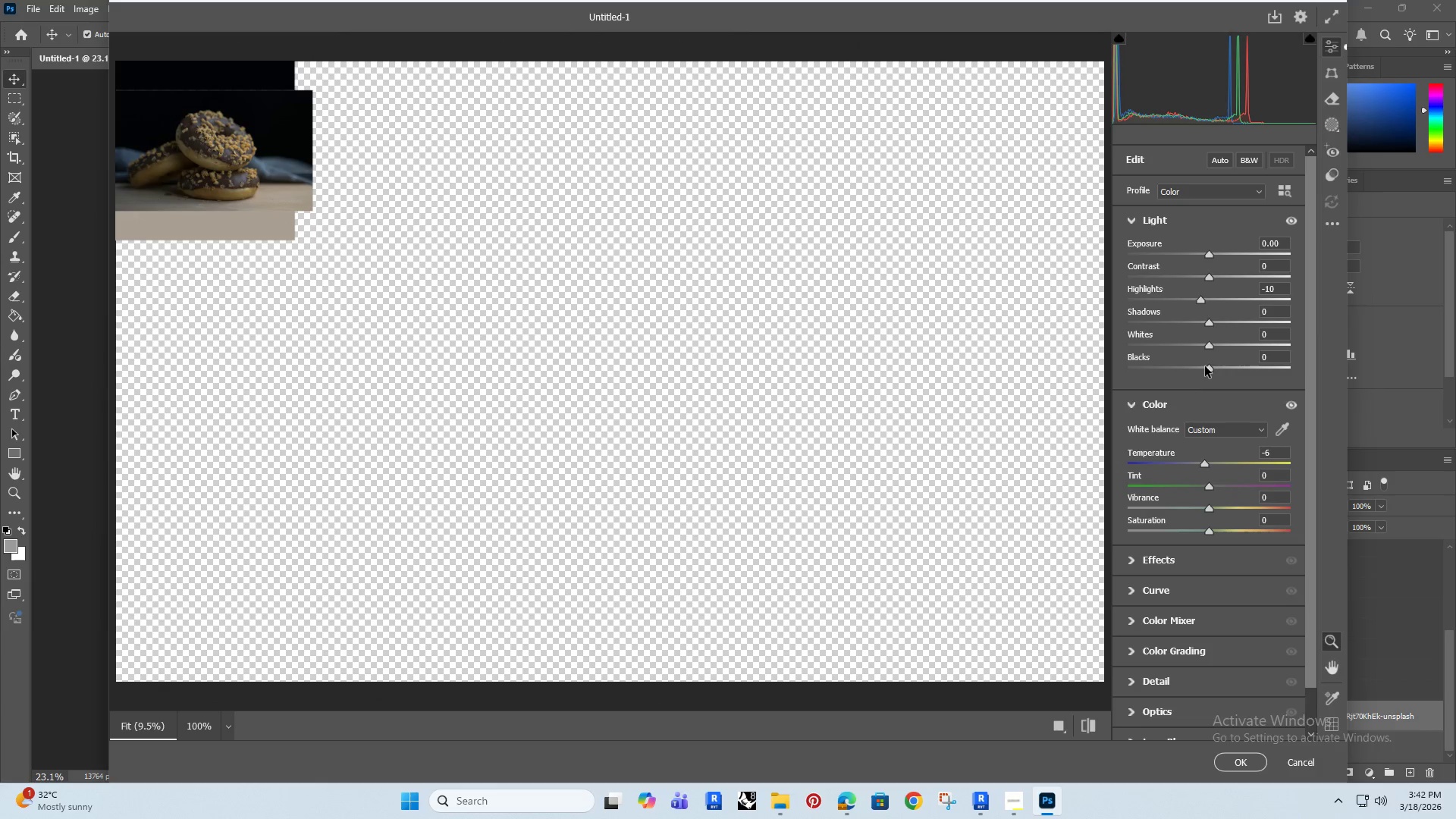 
left_click_drag(start_coordinate=[1210, 325], to_coordinate=[1300, 322])
 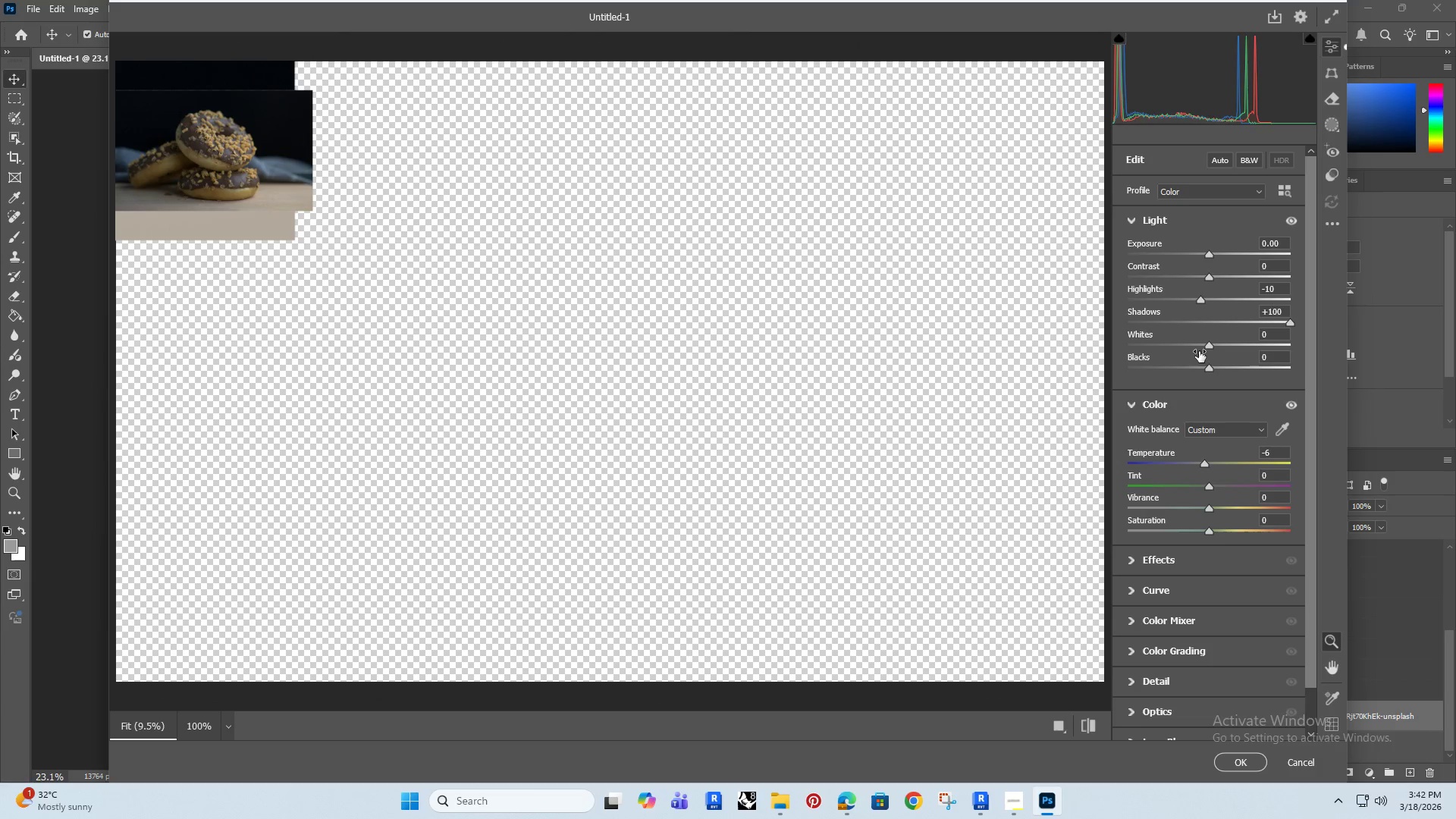 
wait(5.55)
 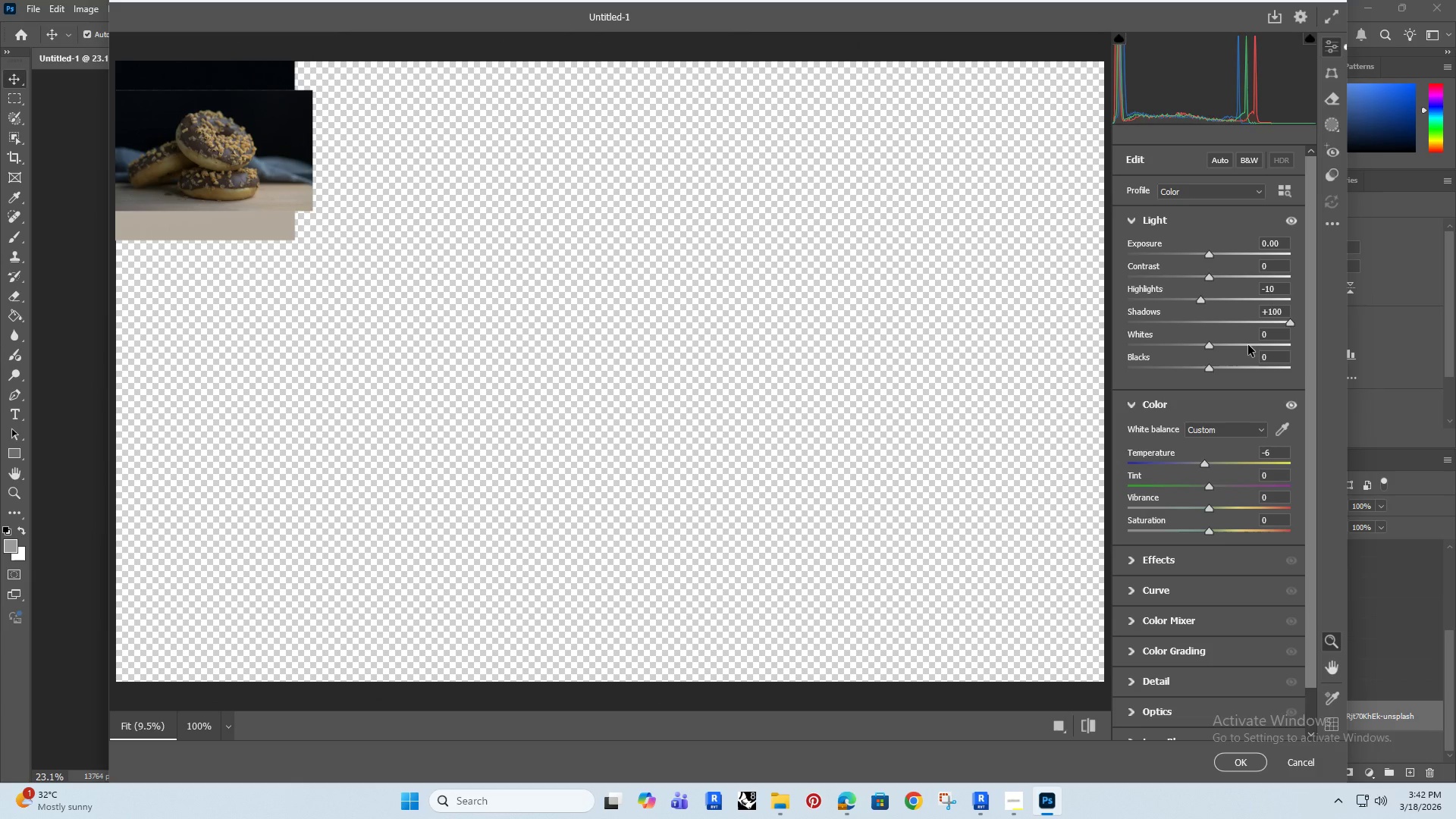 
left_click_drag(start_coordinate=[1210, 368], to_coordinate=[1200, 372])
 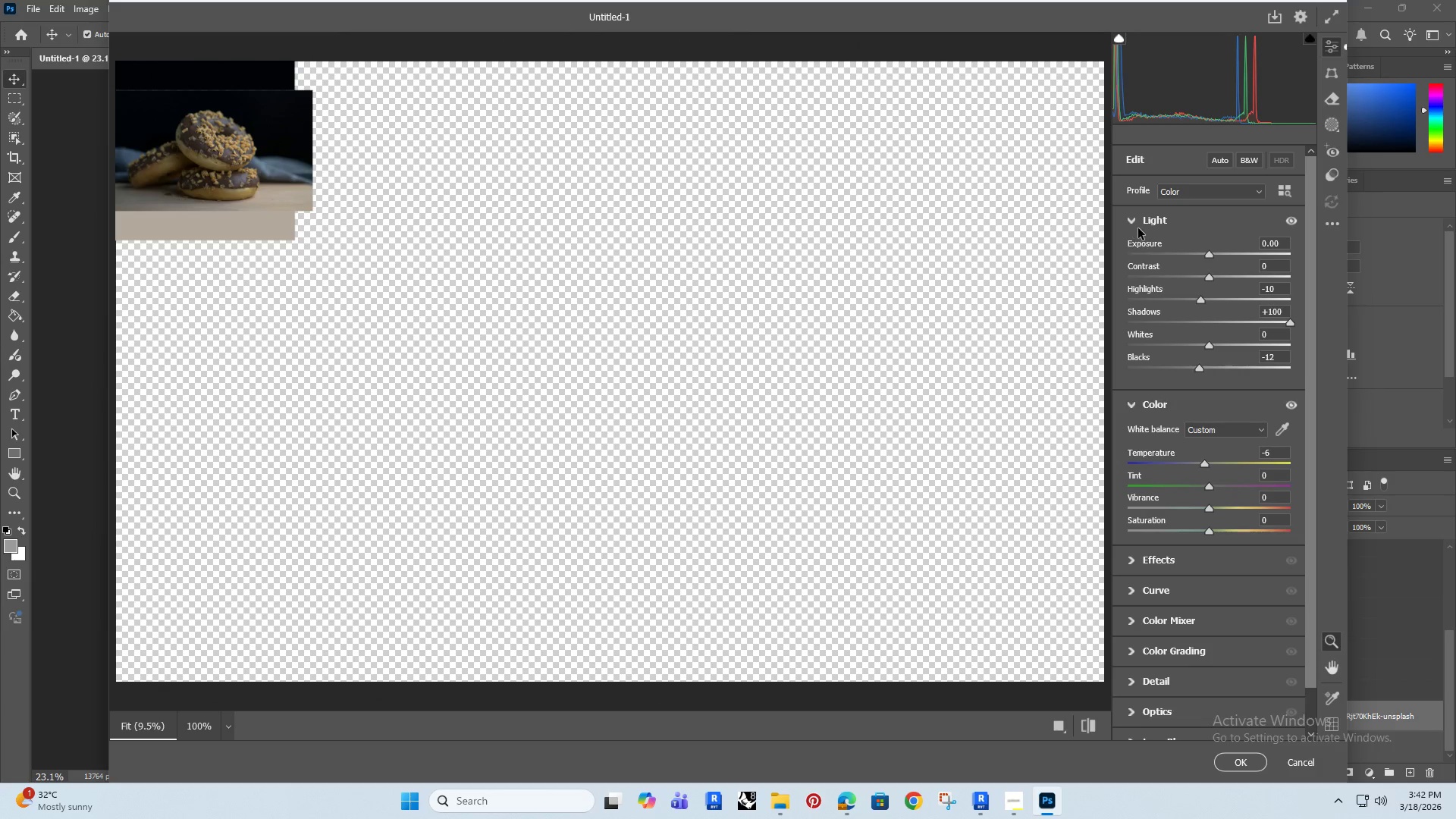 
left_click([1130, 557])
 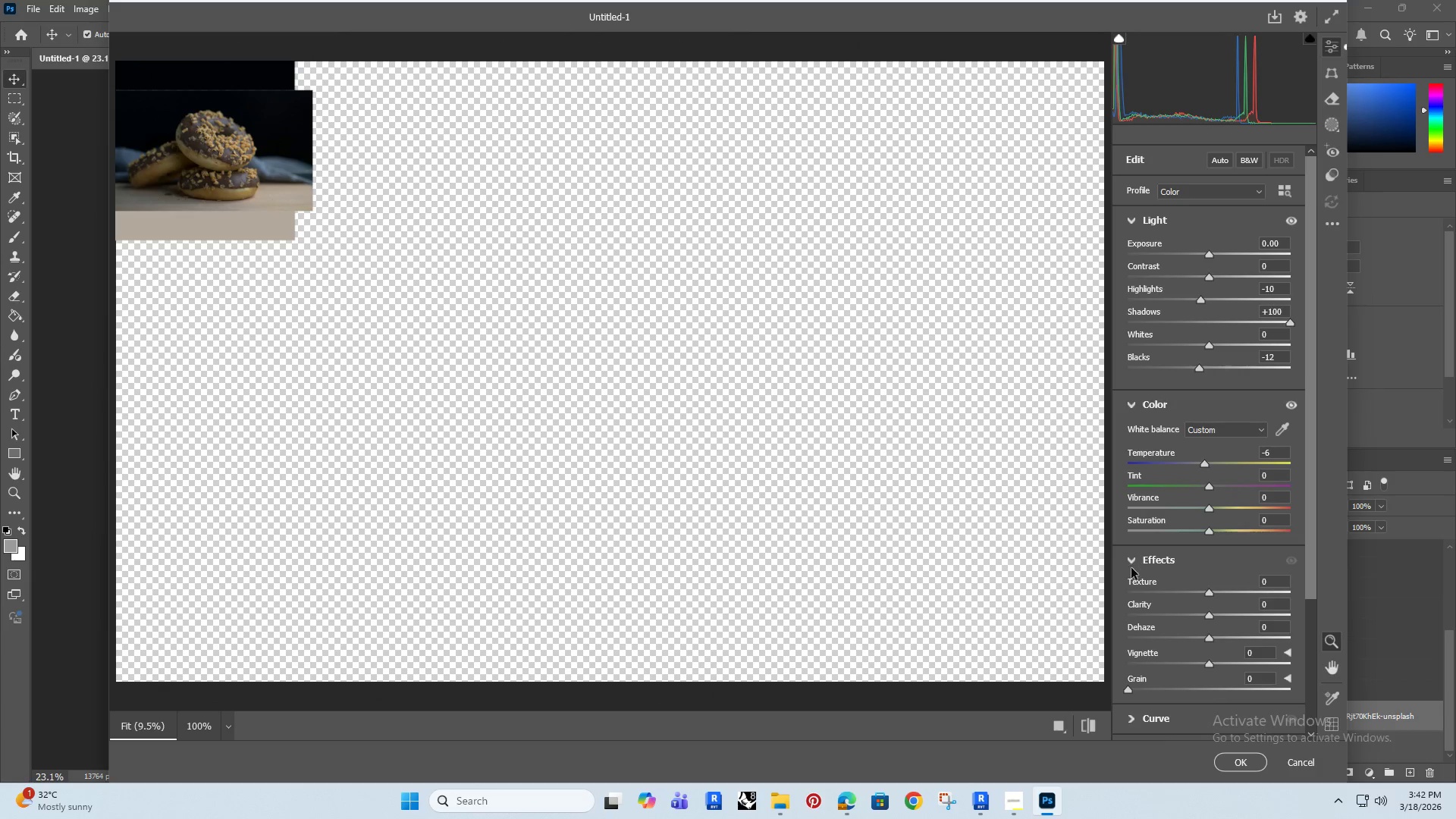 
scroll: coordinate [1137, 535], scroll_direction: down, amount: 2.0
 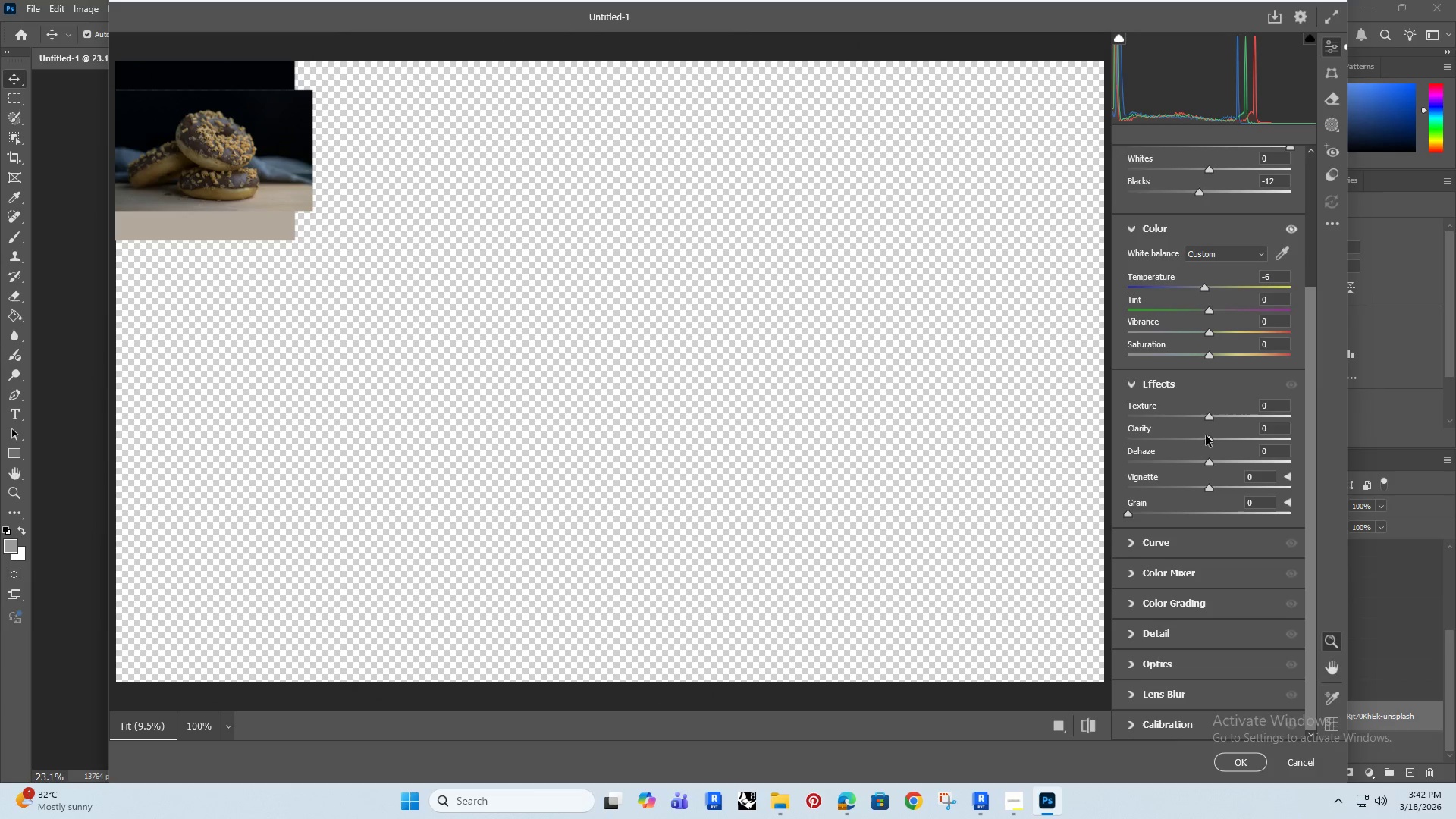 
left_click_drag(start_coordinate=[1213, 442], to_coordinate=[1223, 438])
 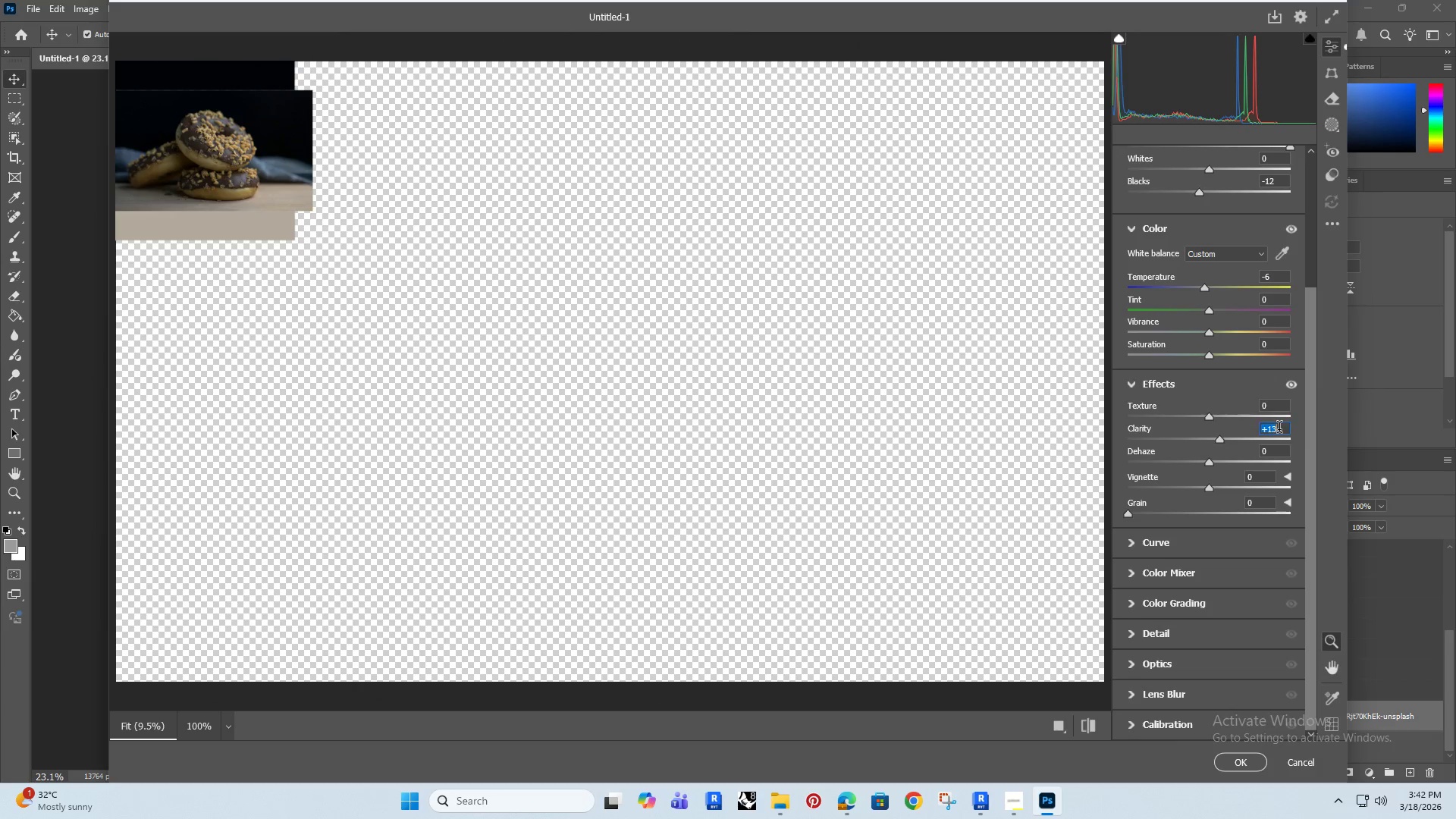 
double_click([1279, 429])
 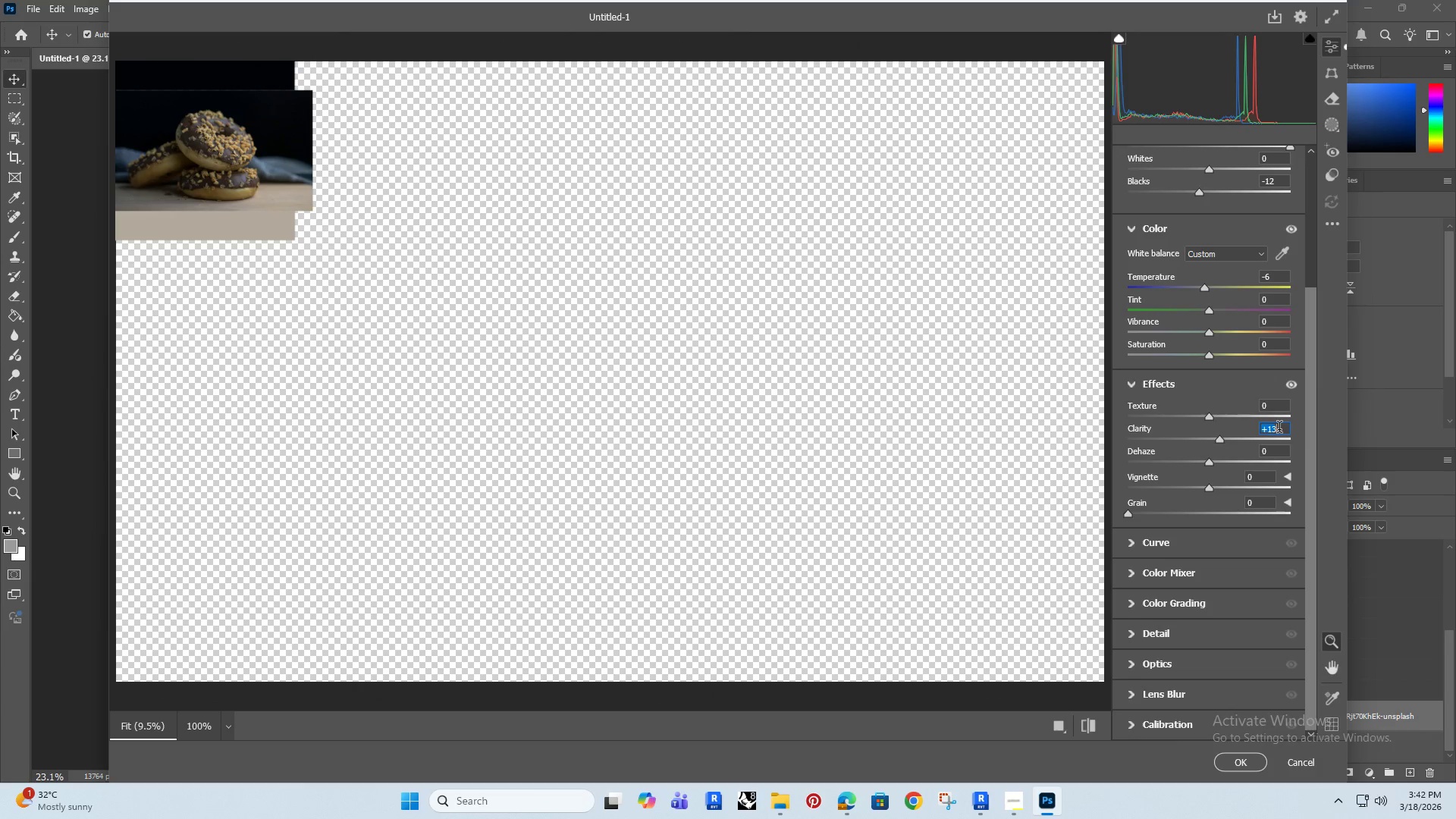 
left_click_drag(start_coordinate=[1279, 429], to_coordinate=[1260, 436])
 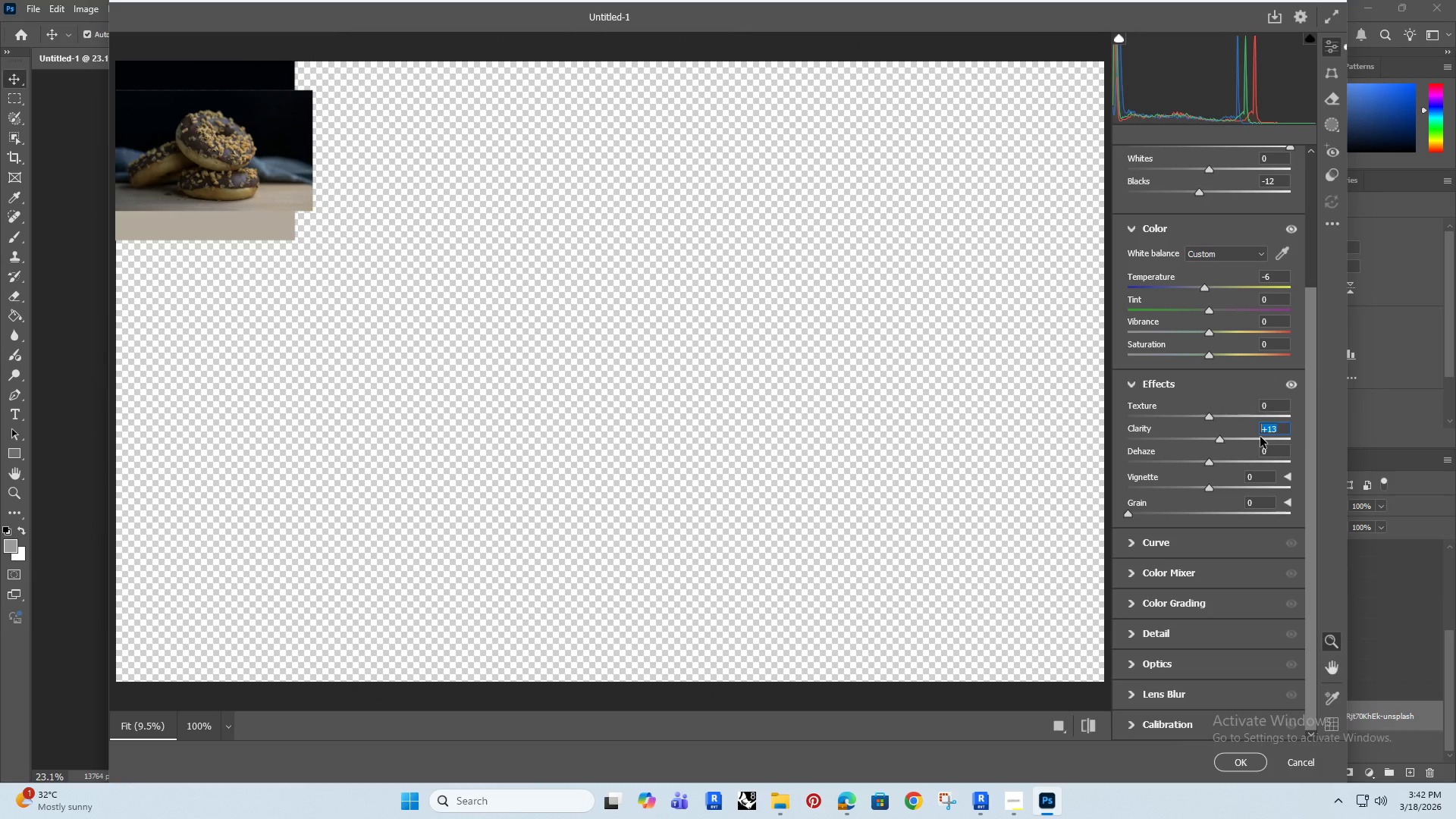 
key(5)
 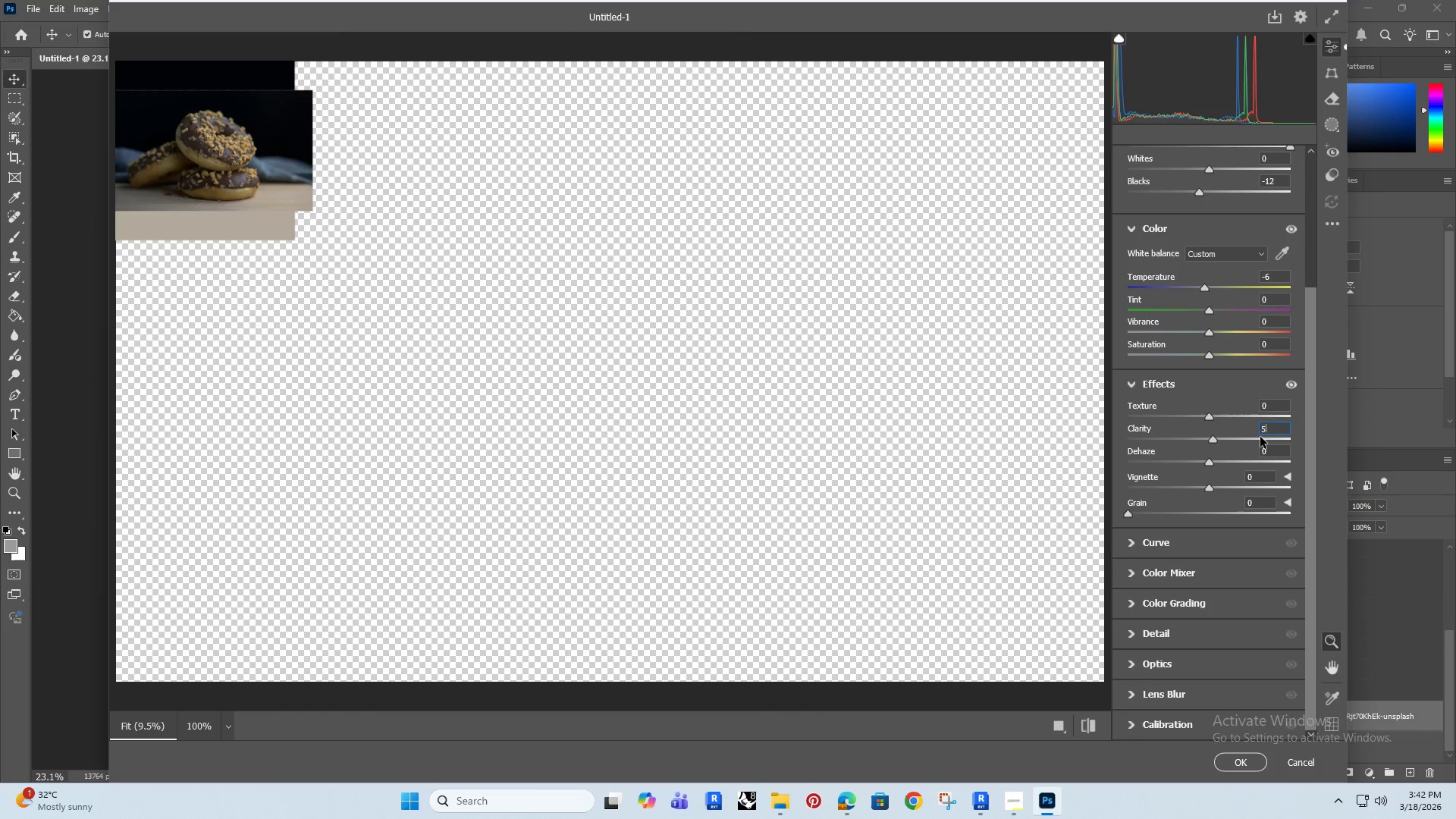 
key(Enter)
 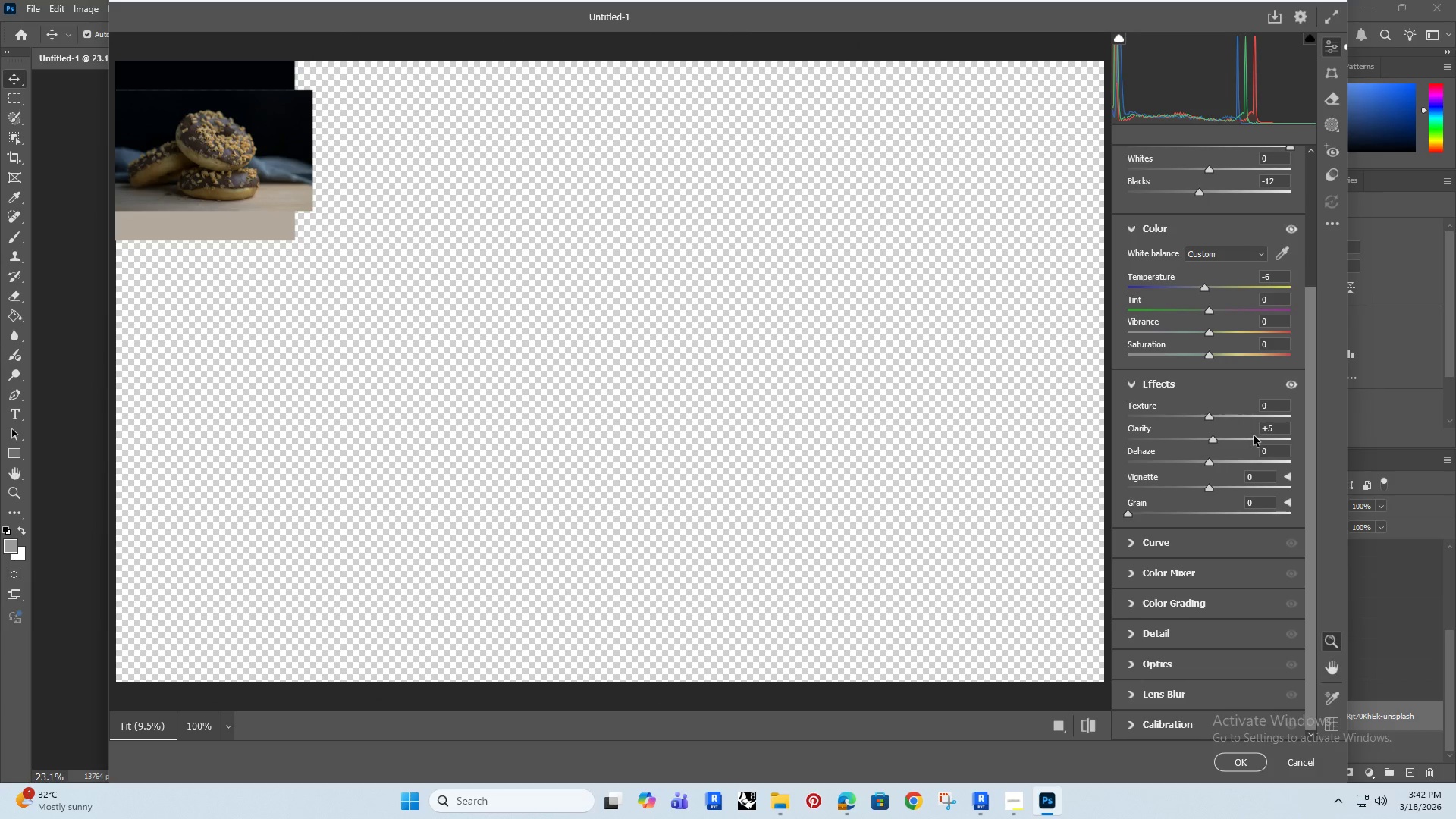 
wait(6.98)
 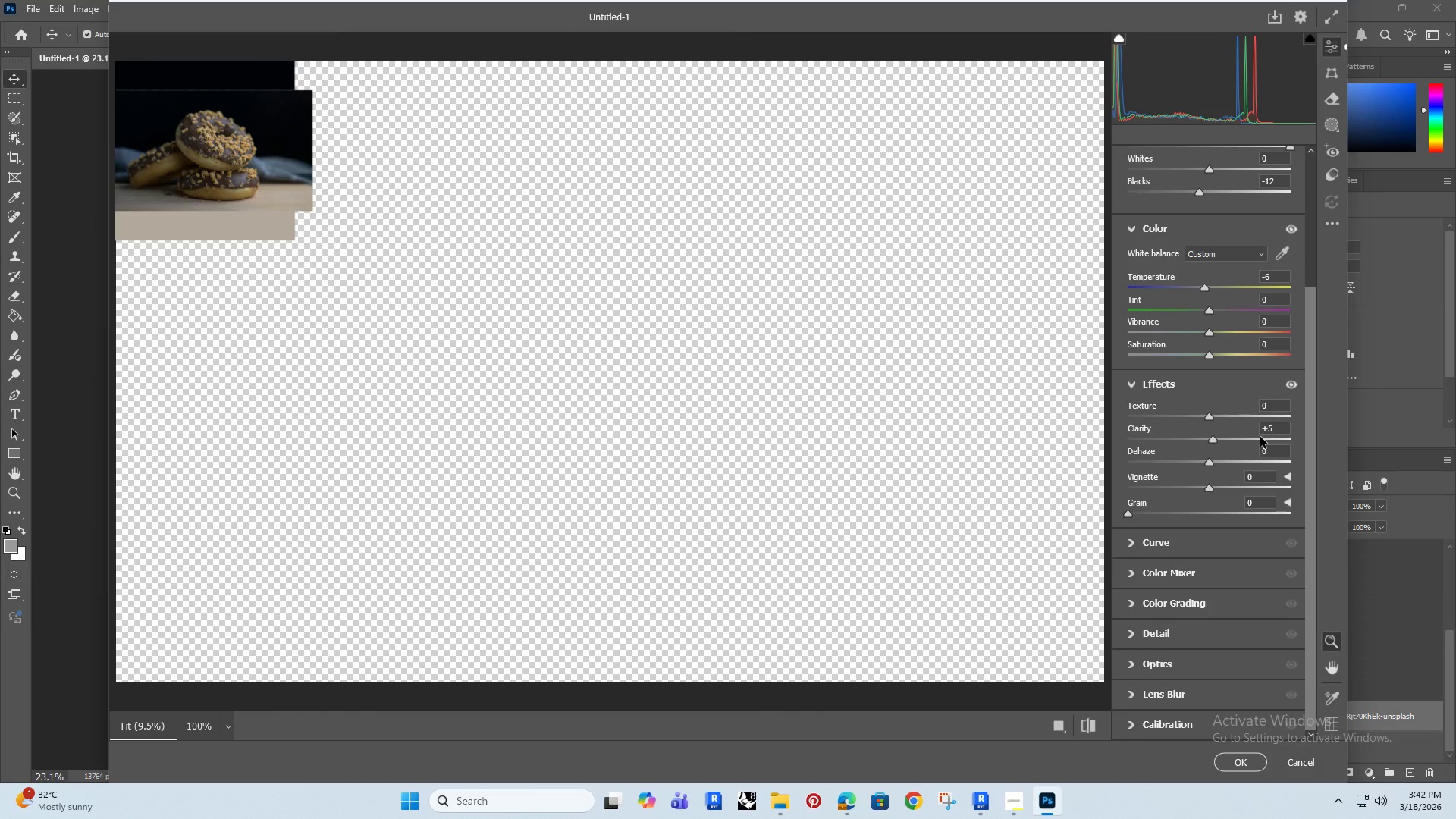 
left_click_drag(start_coordinate=[1280, 406], to_coordinate=[1241, 421])
 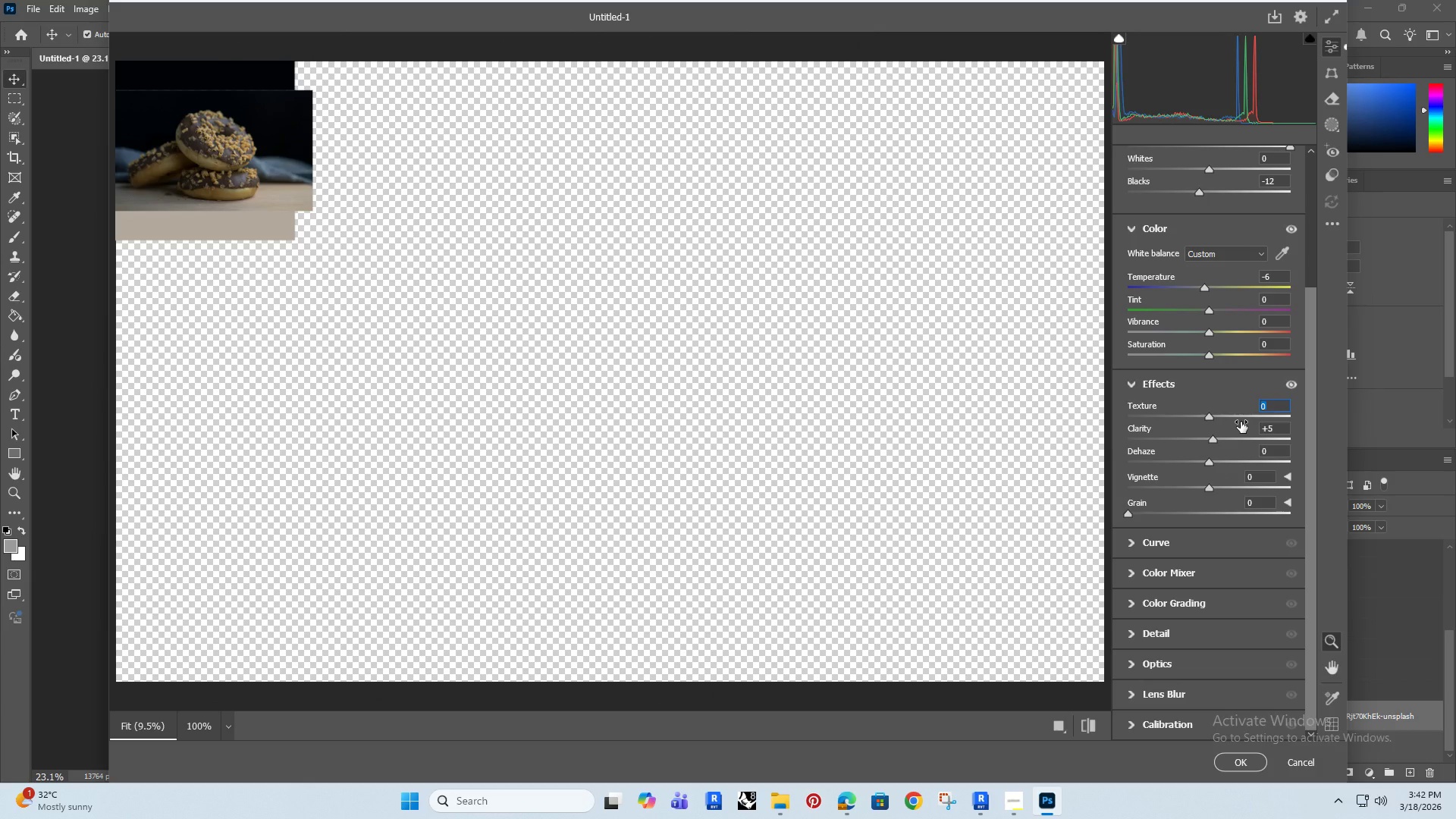 
type(10)
 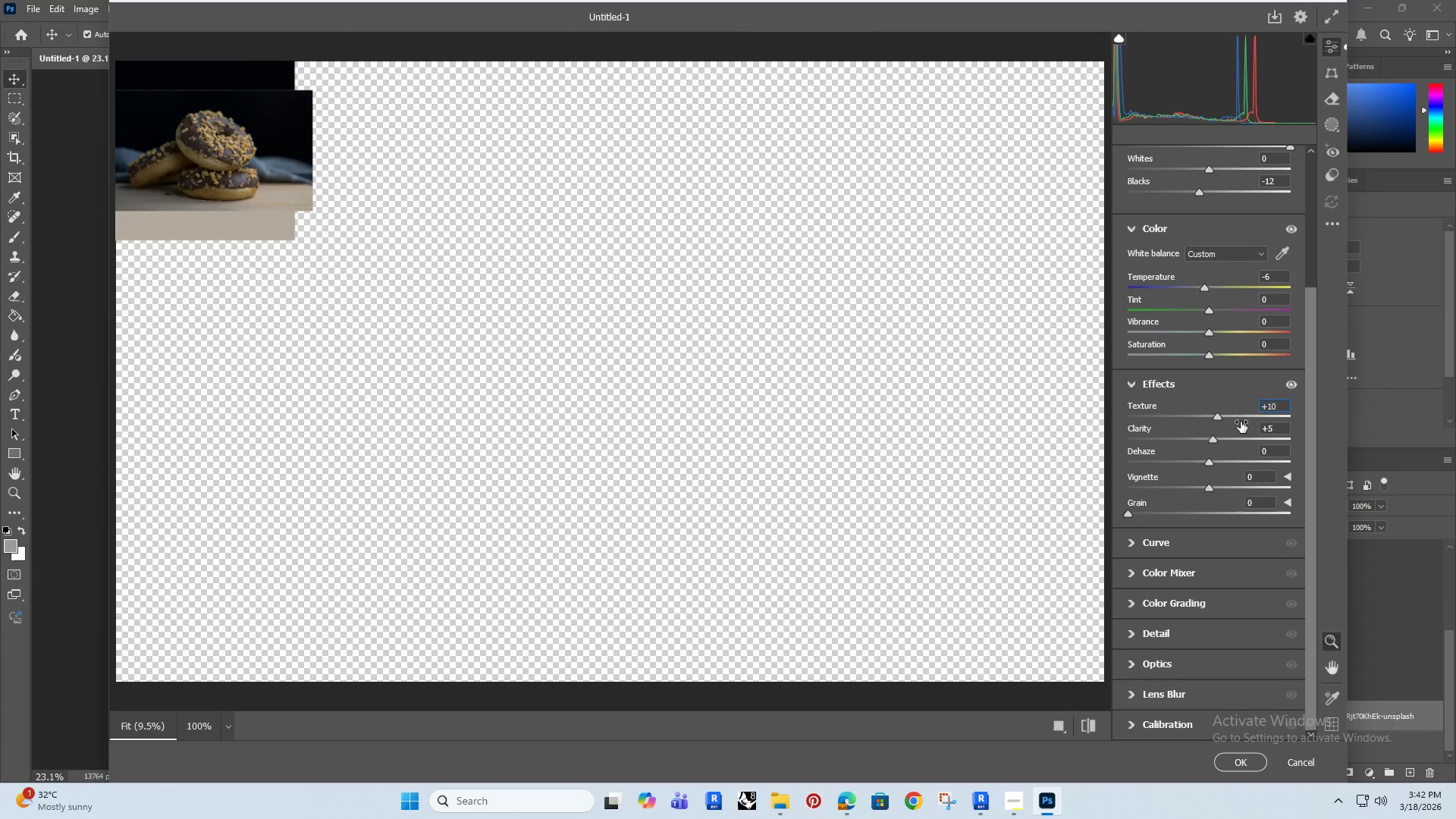 
key(Enter)
 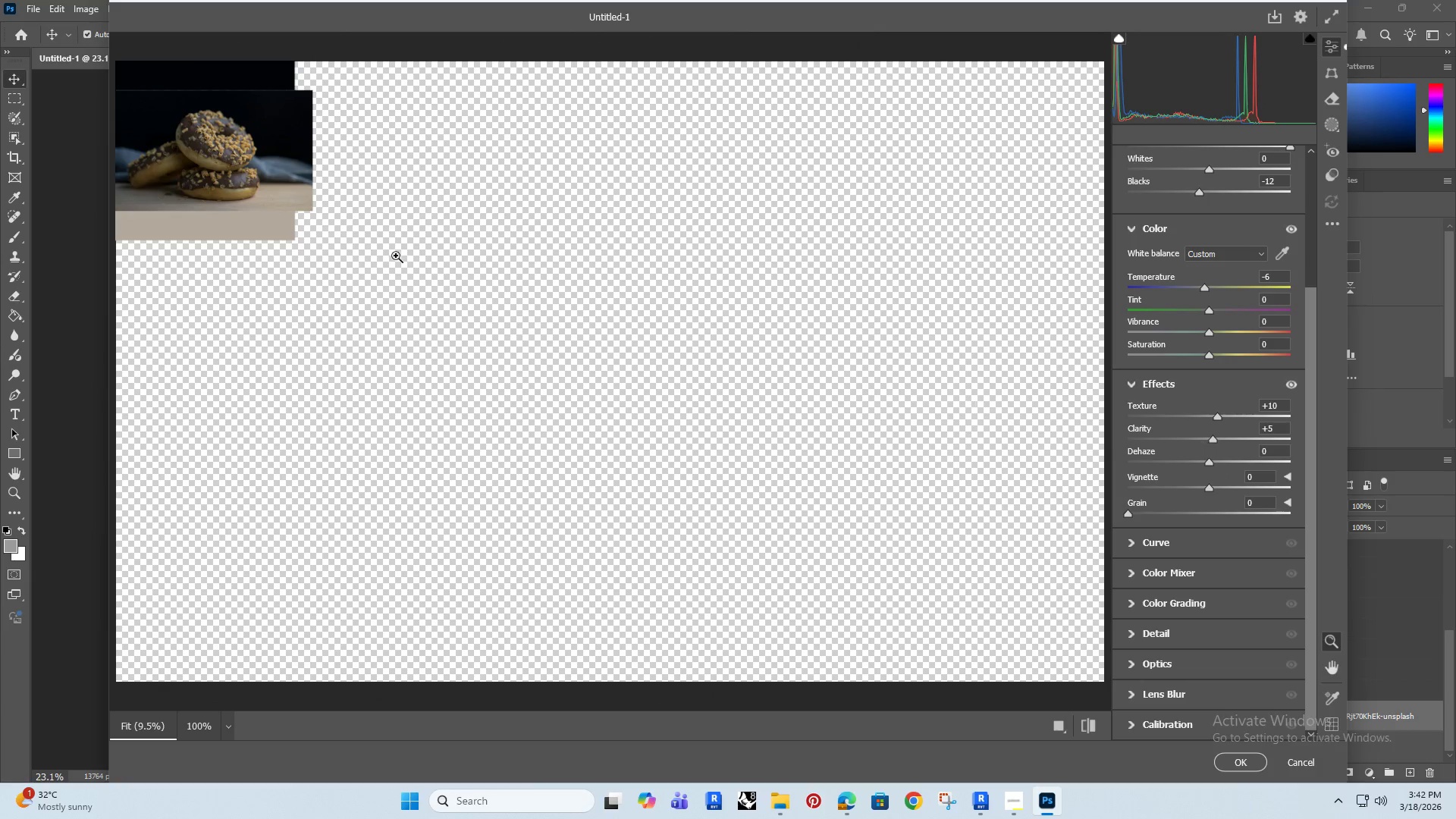 
hold_key(key=AltRight, duration=0.52)
hold_key(key=AltRight, duration=0.58)
scroll: coordinate [168, 153], scroll_direction: up, amount: 9.0
 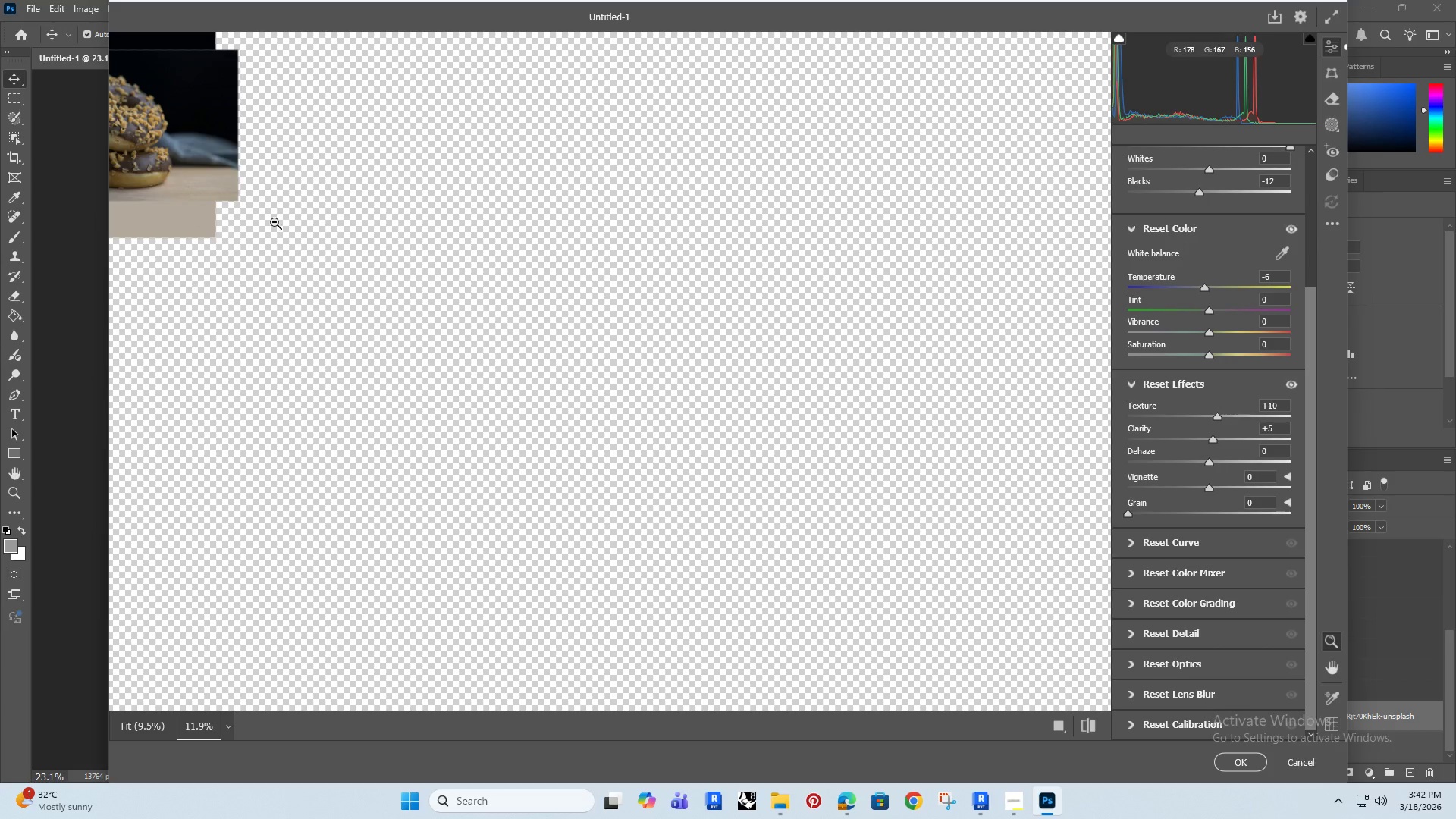 
hold_key(key=ControlRight, duration=1.0)
left_click_drag(start_coordinate=[275, 219], to_coordinate=[417, 267])
 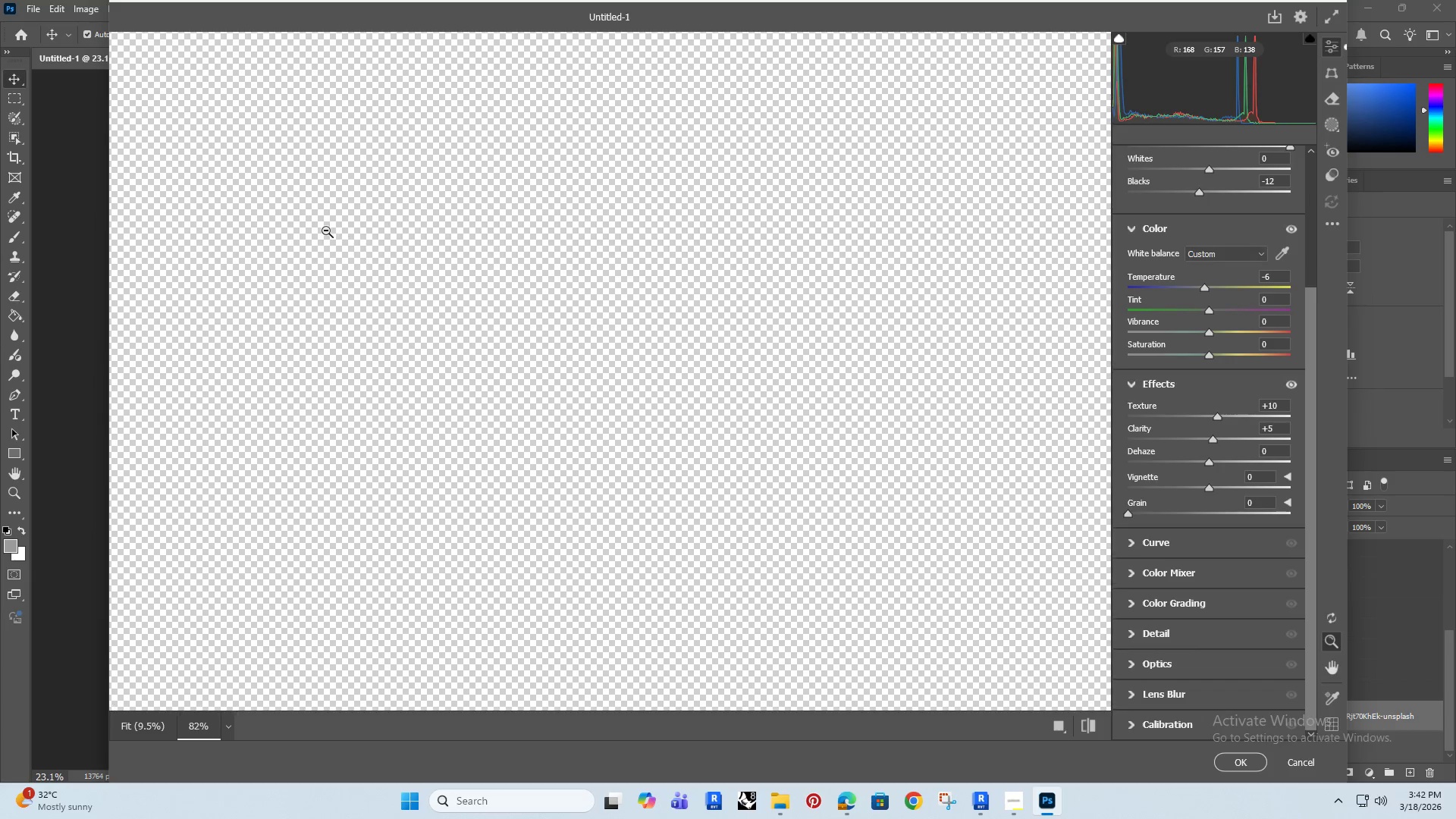 
key(Alt+AltRight)
 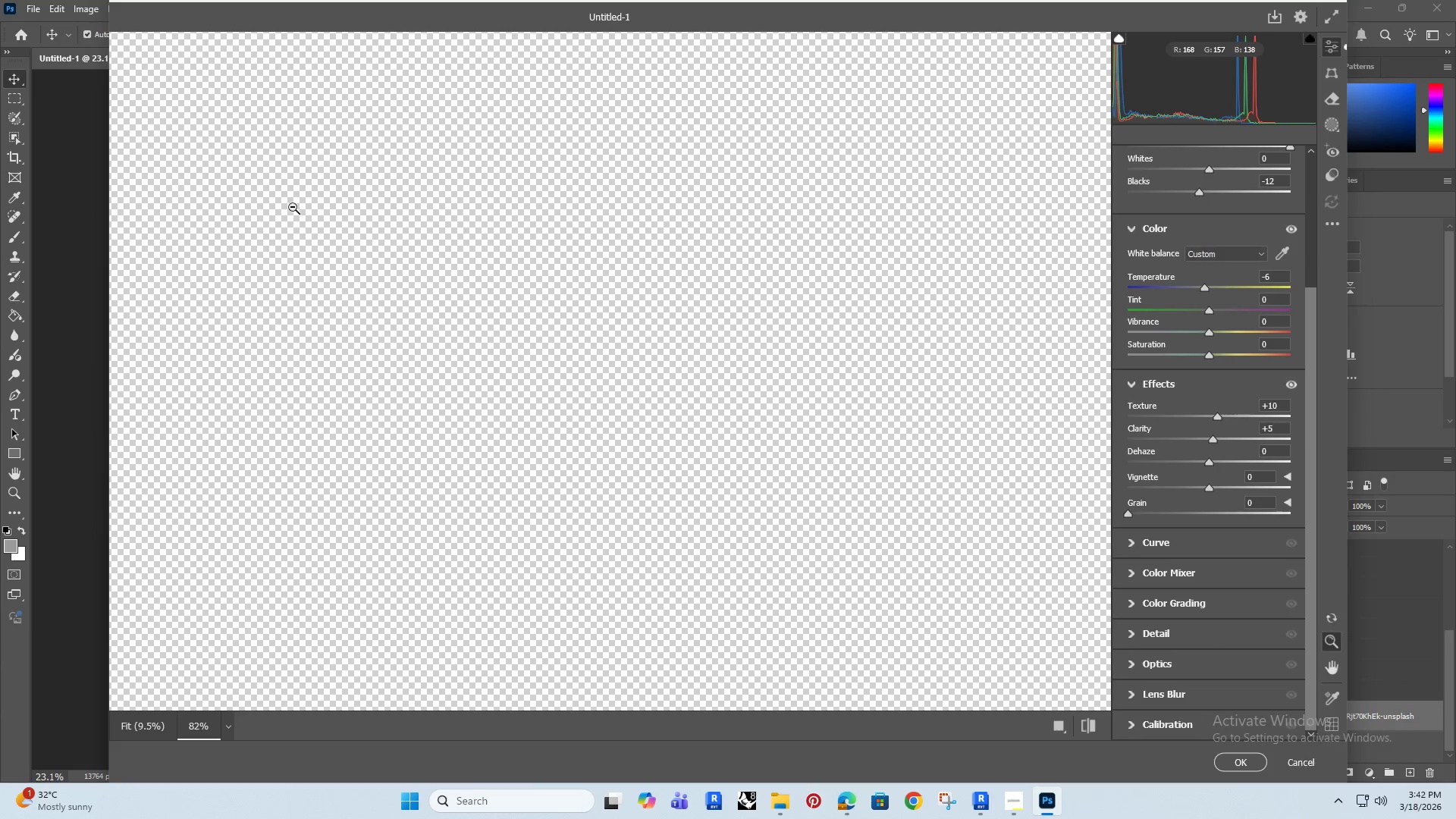 
left_click([293, 207])
 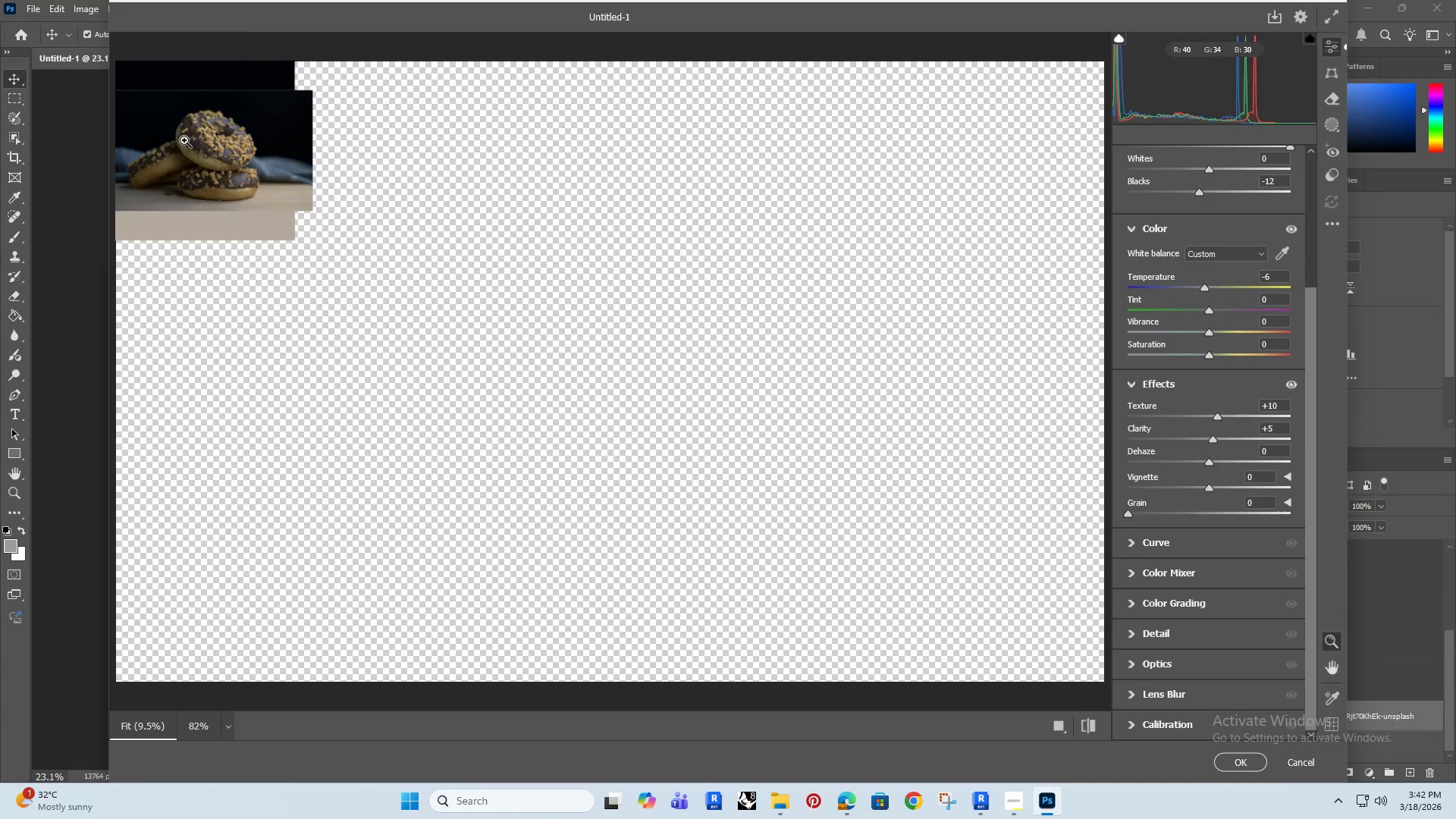 
double_click([183, 139])
 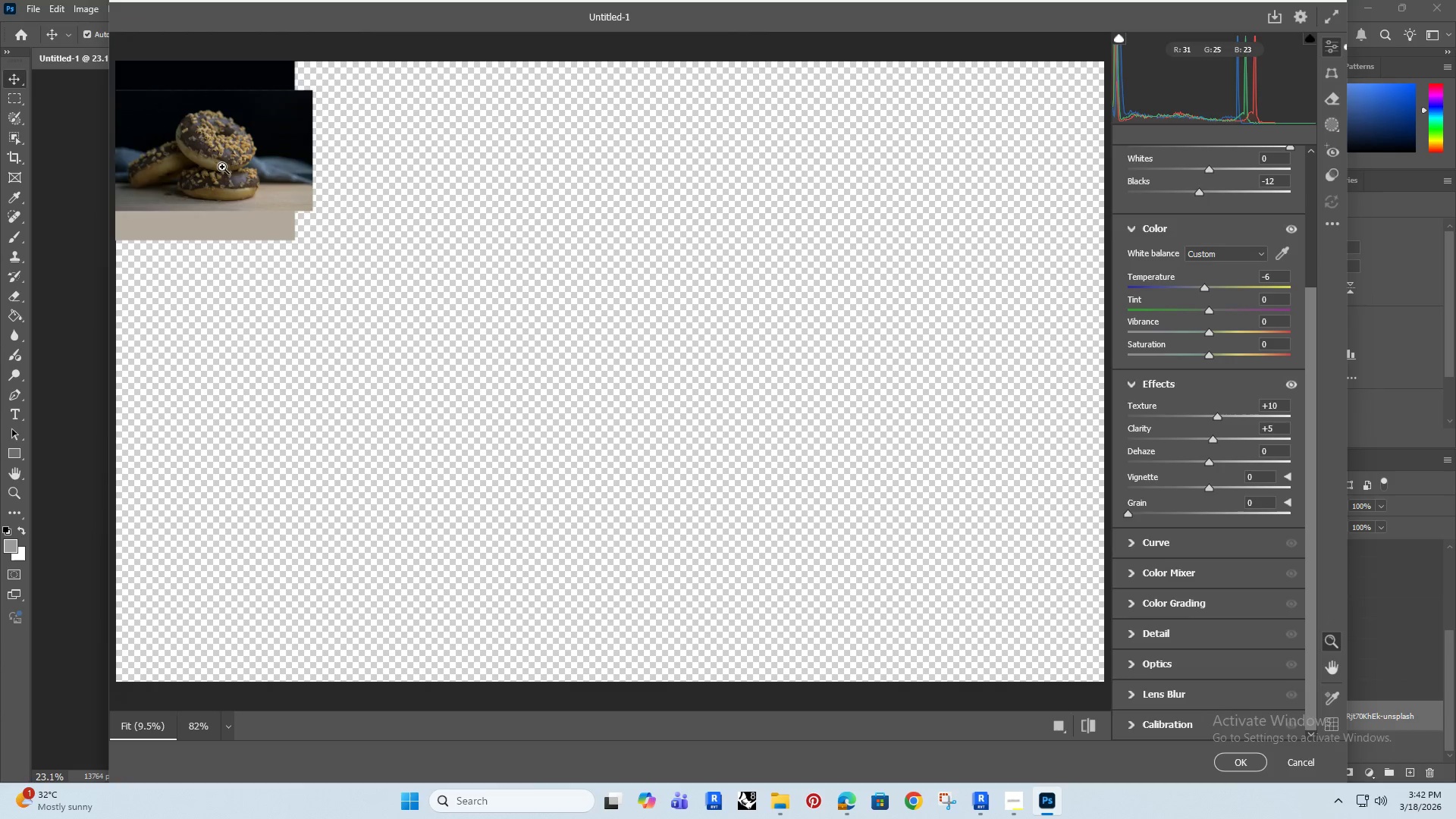 
left_click([240, 181])
 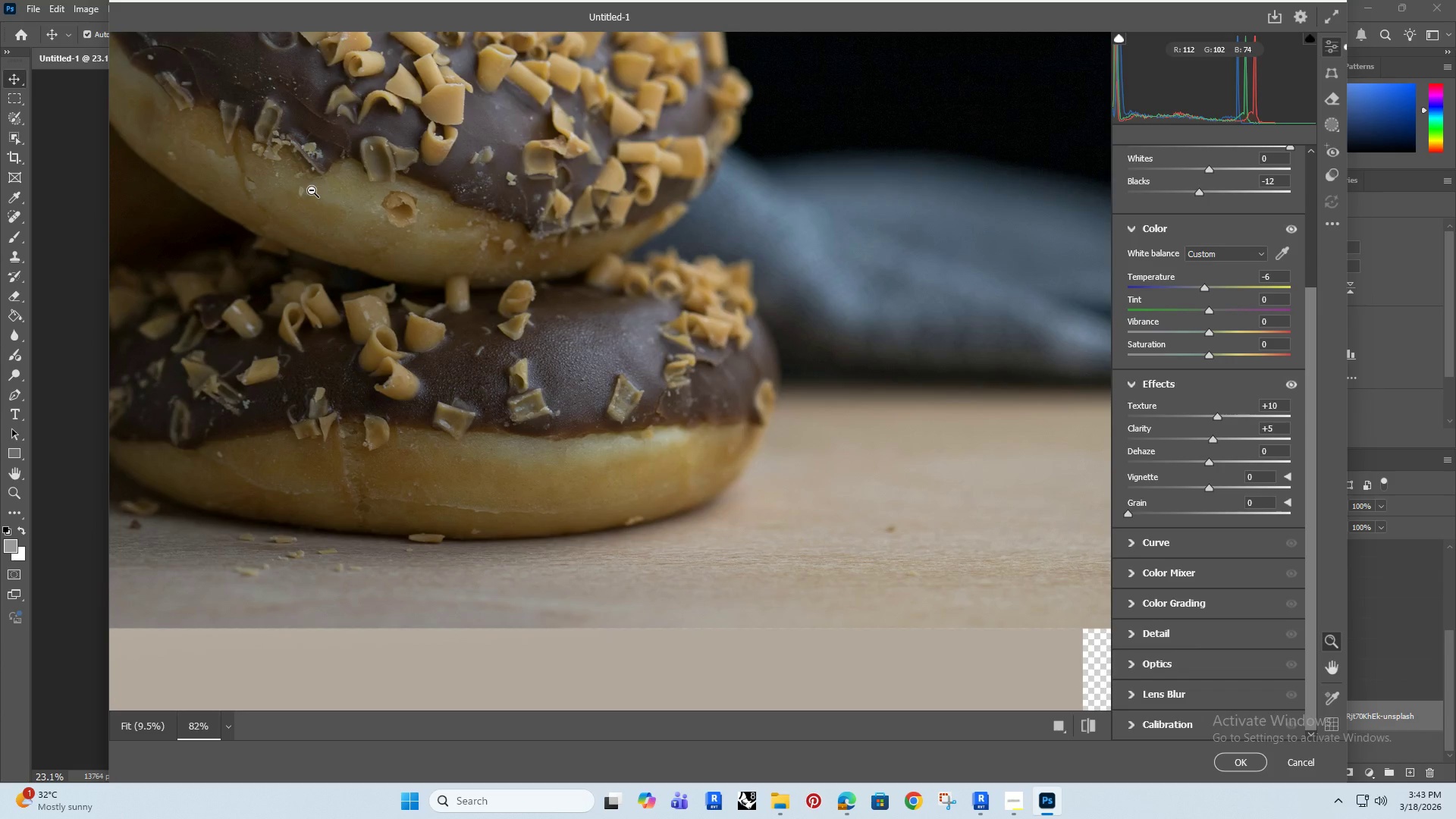 
hold_key(key=Space, duration=1.51)
 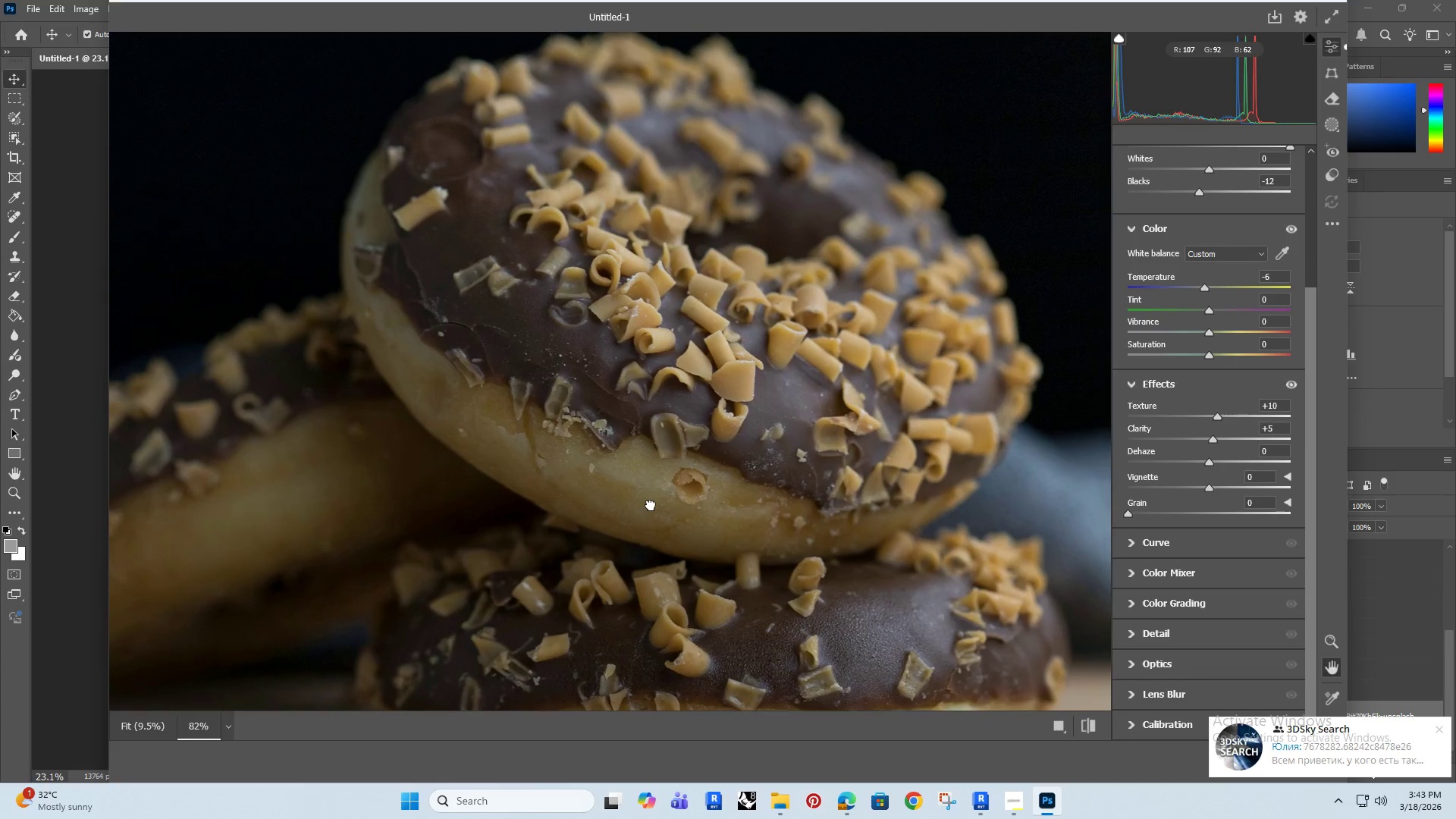 
left_click_drag(start_coordinate=[360, 228], to_coordinate=[649, 506])
 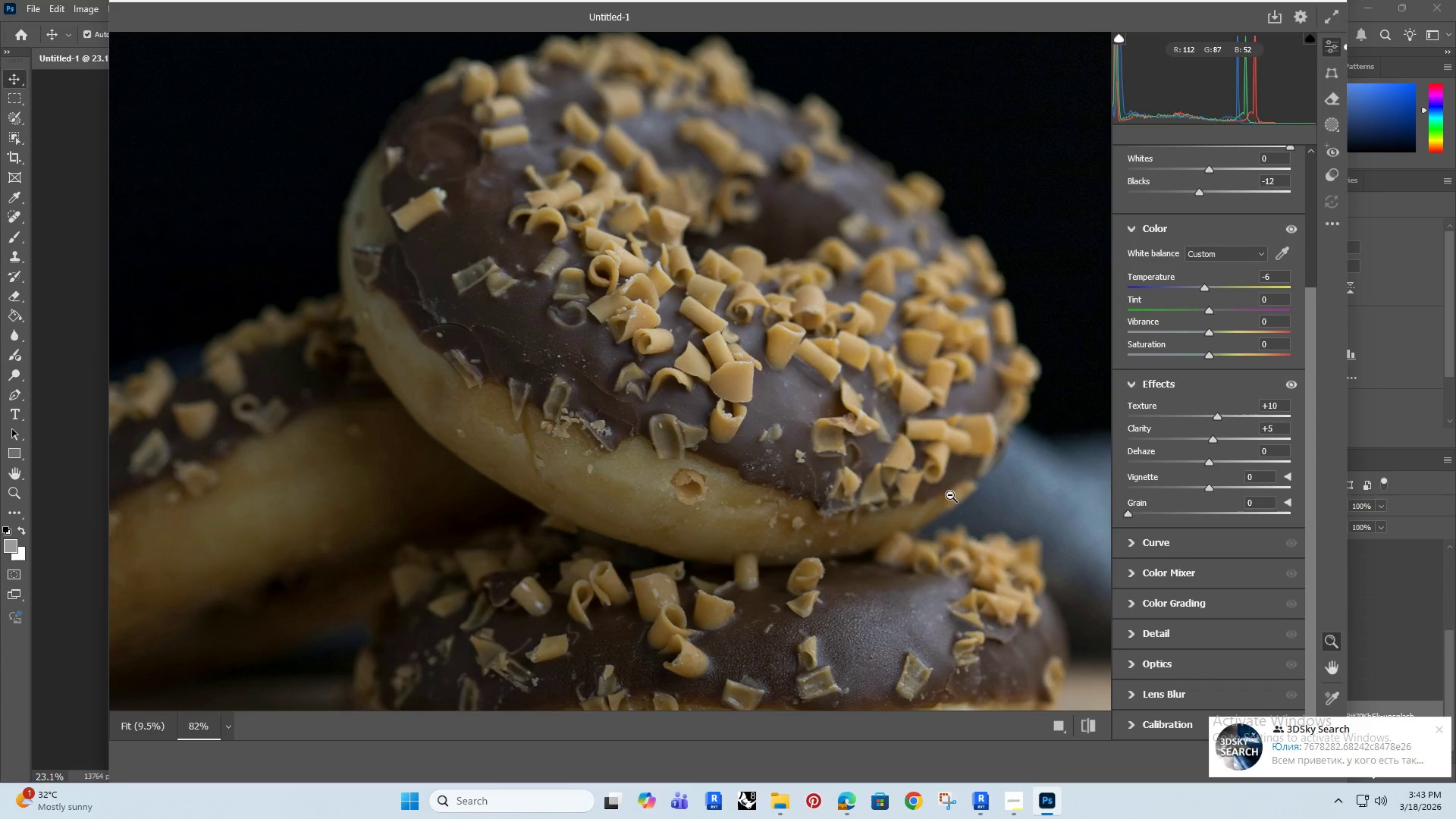 
hold_key(key=Space, duration=0.72)
 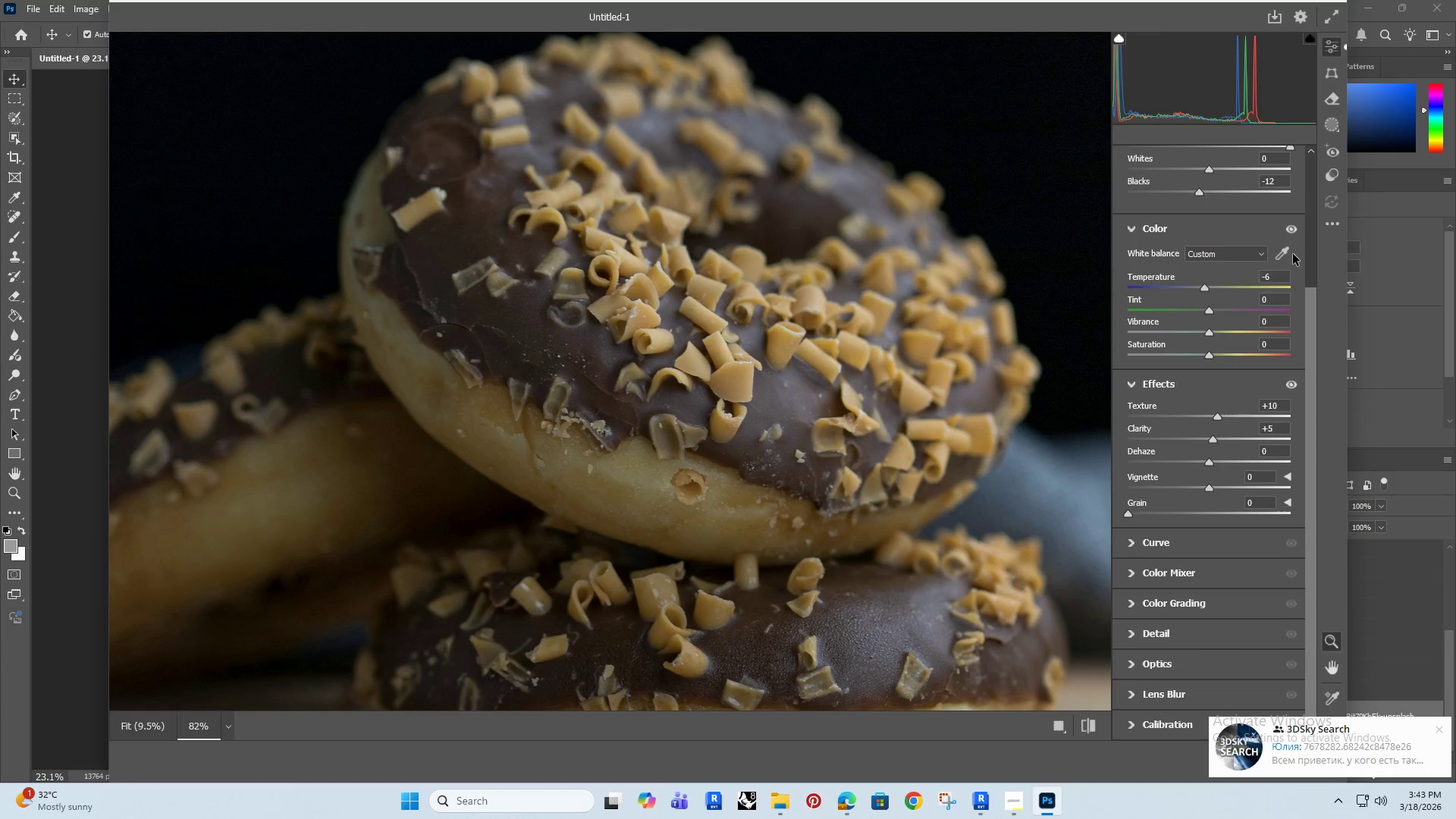 
left_click_drag(start_coordinate=[1308, 298], to_coordinate=[1304, 295])
 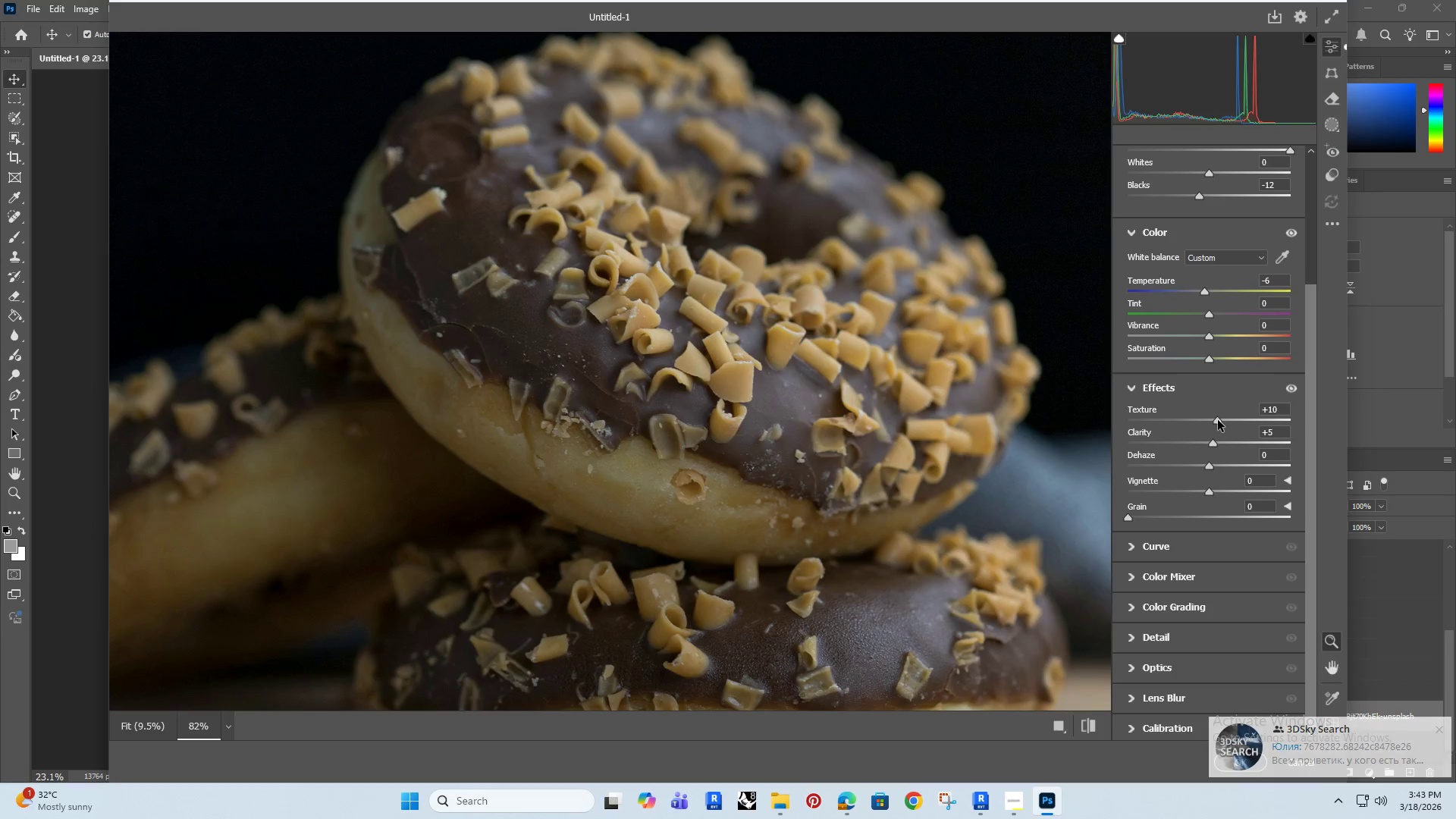 
left_click_drag(start_coordinate=[1215, 422], to_coordinate=[1223, 424])
 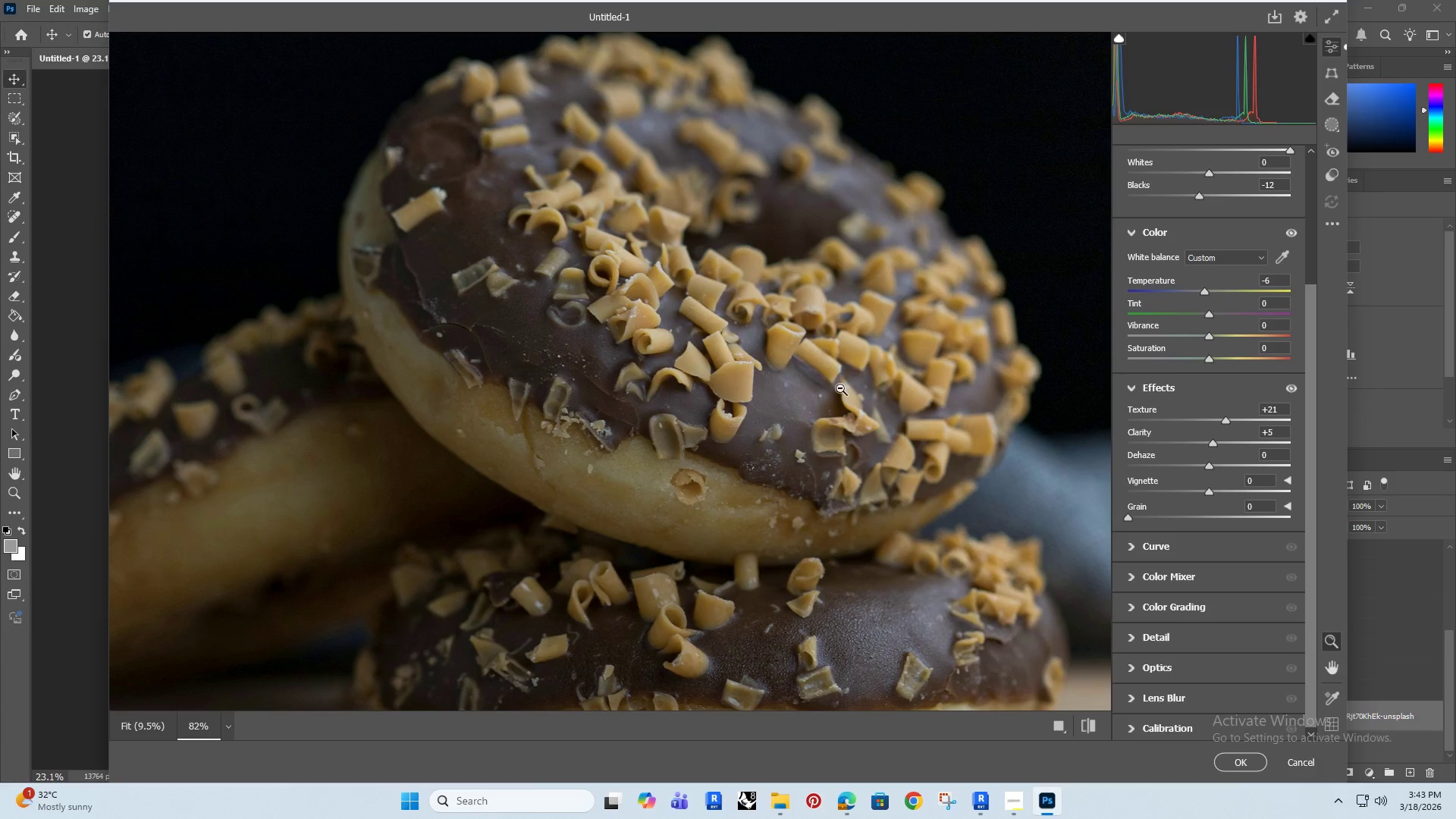 
hold_key(key=AltRight, duration=1.5)
 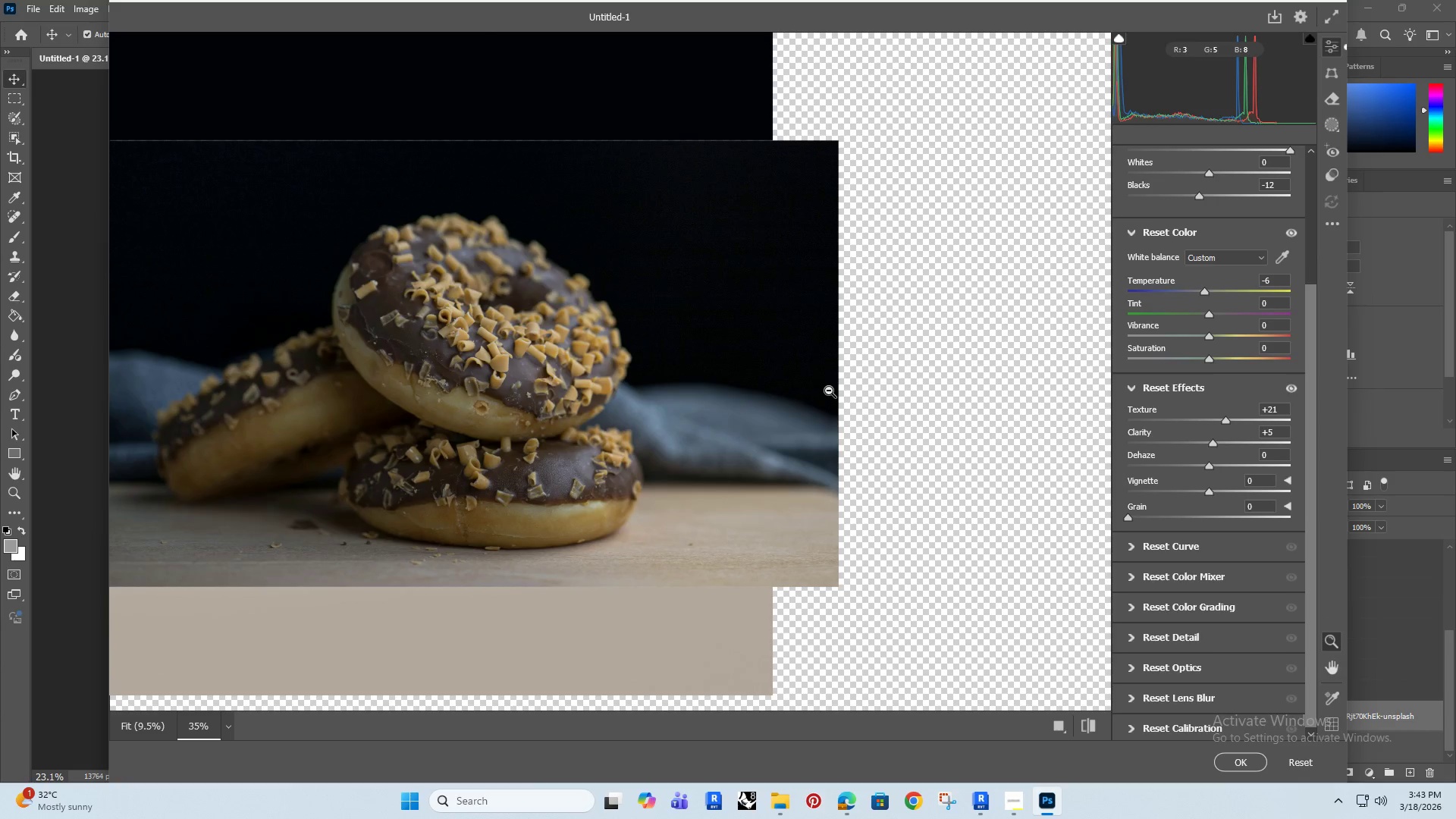 
key(Alt+AltRight)
 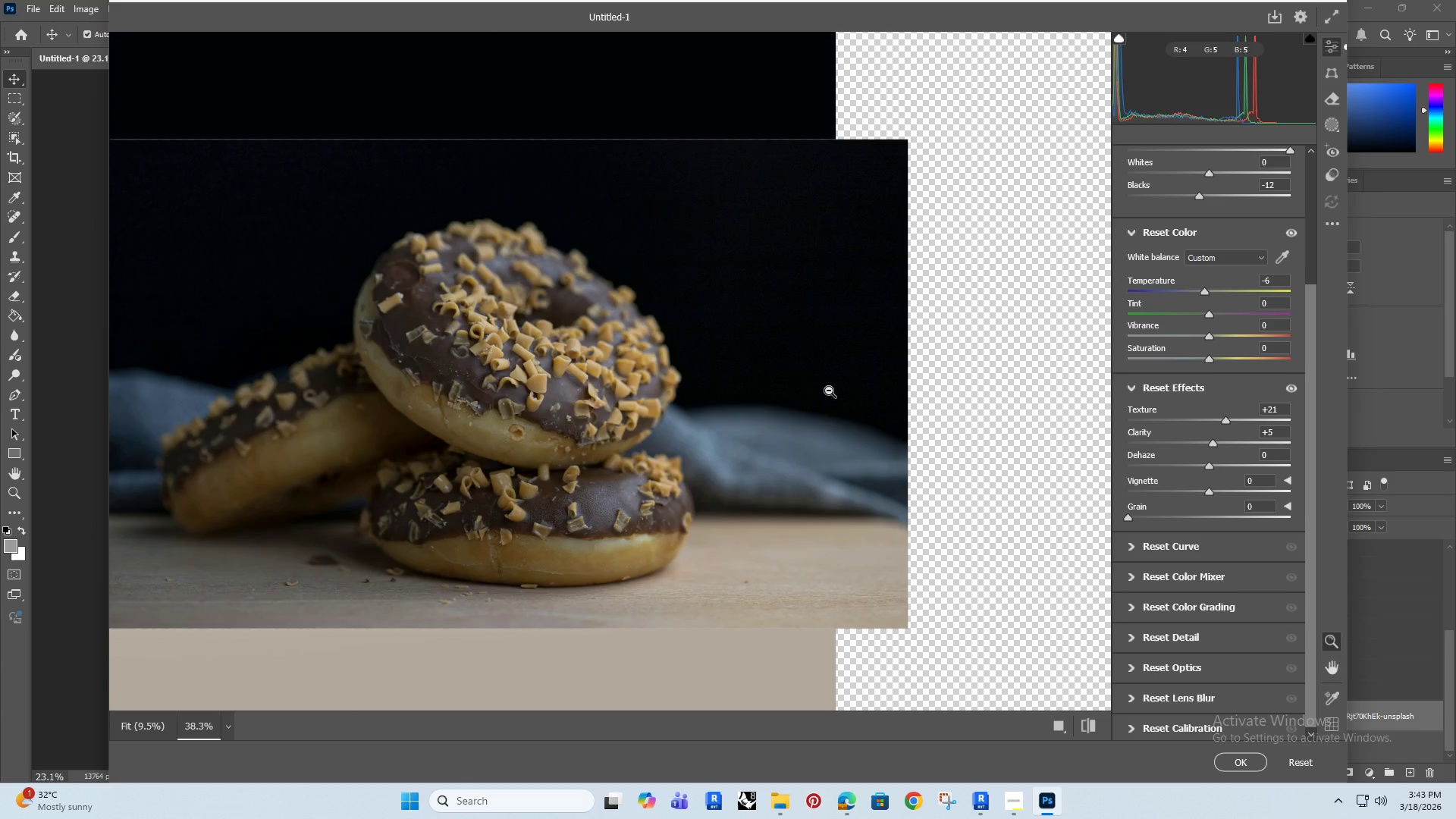 
key(Alt+AltRight)
 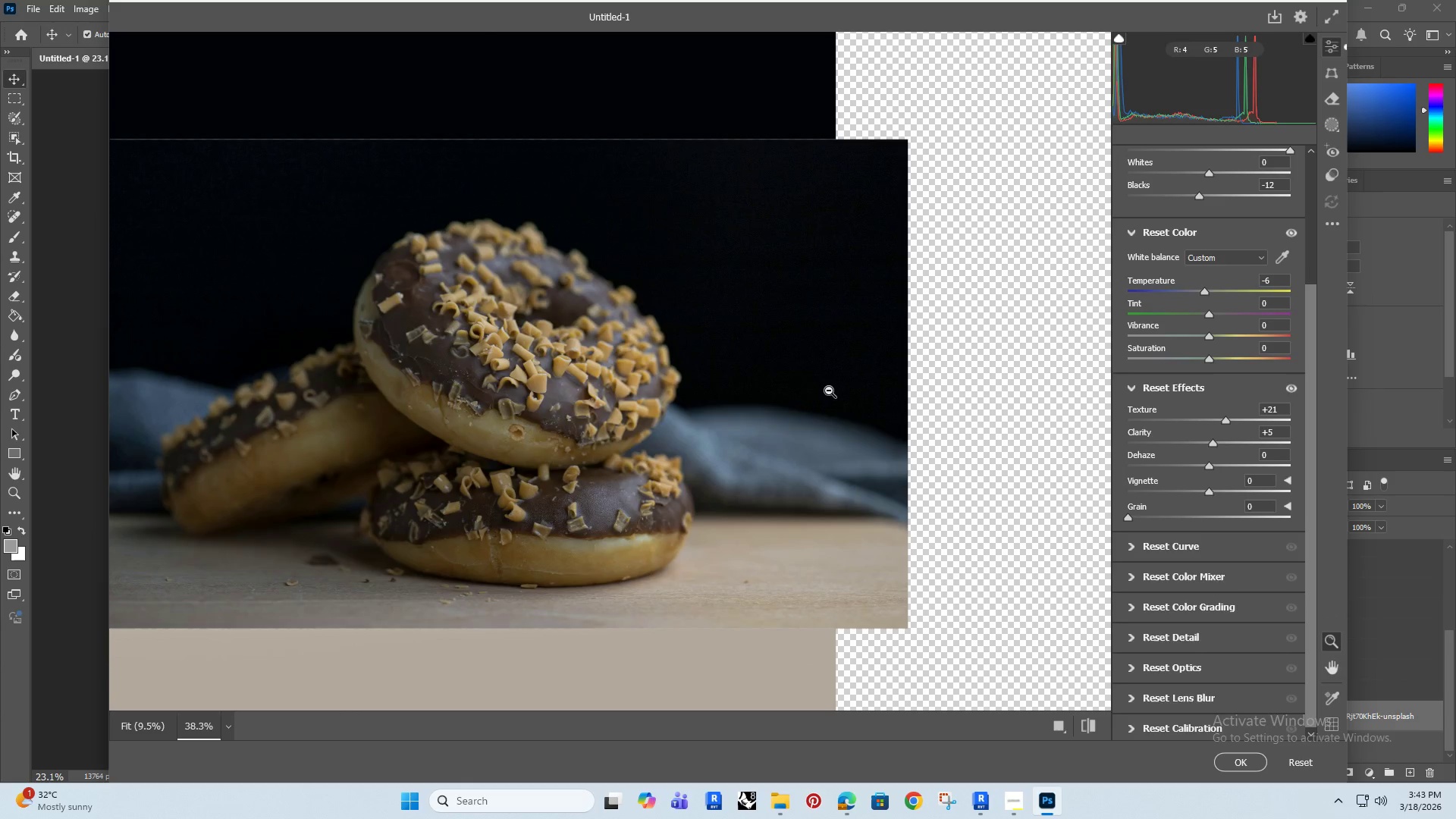 
key(Alt+AltRight)
 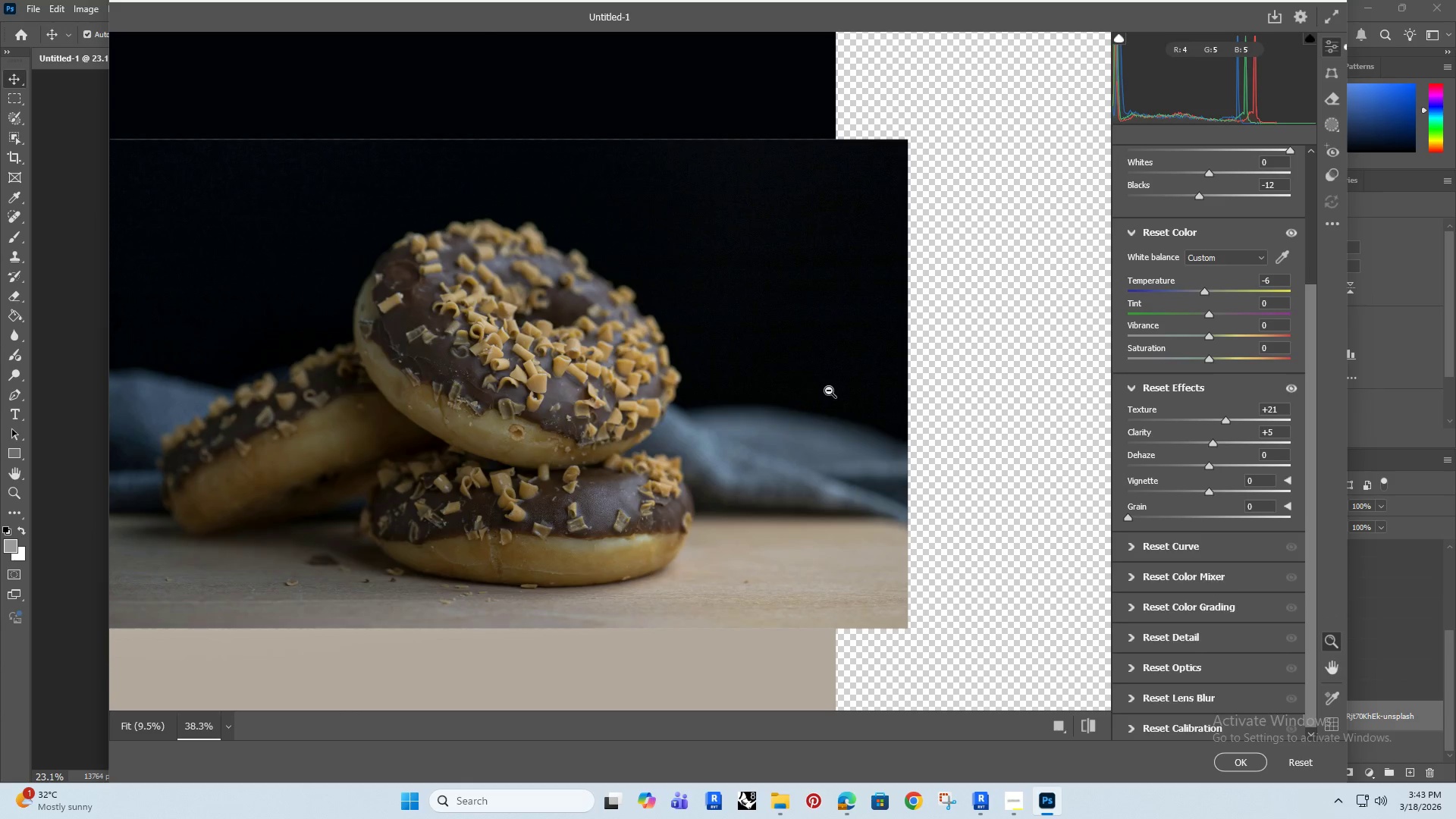 
key(Alt+AltRight)
 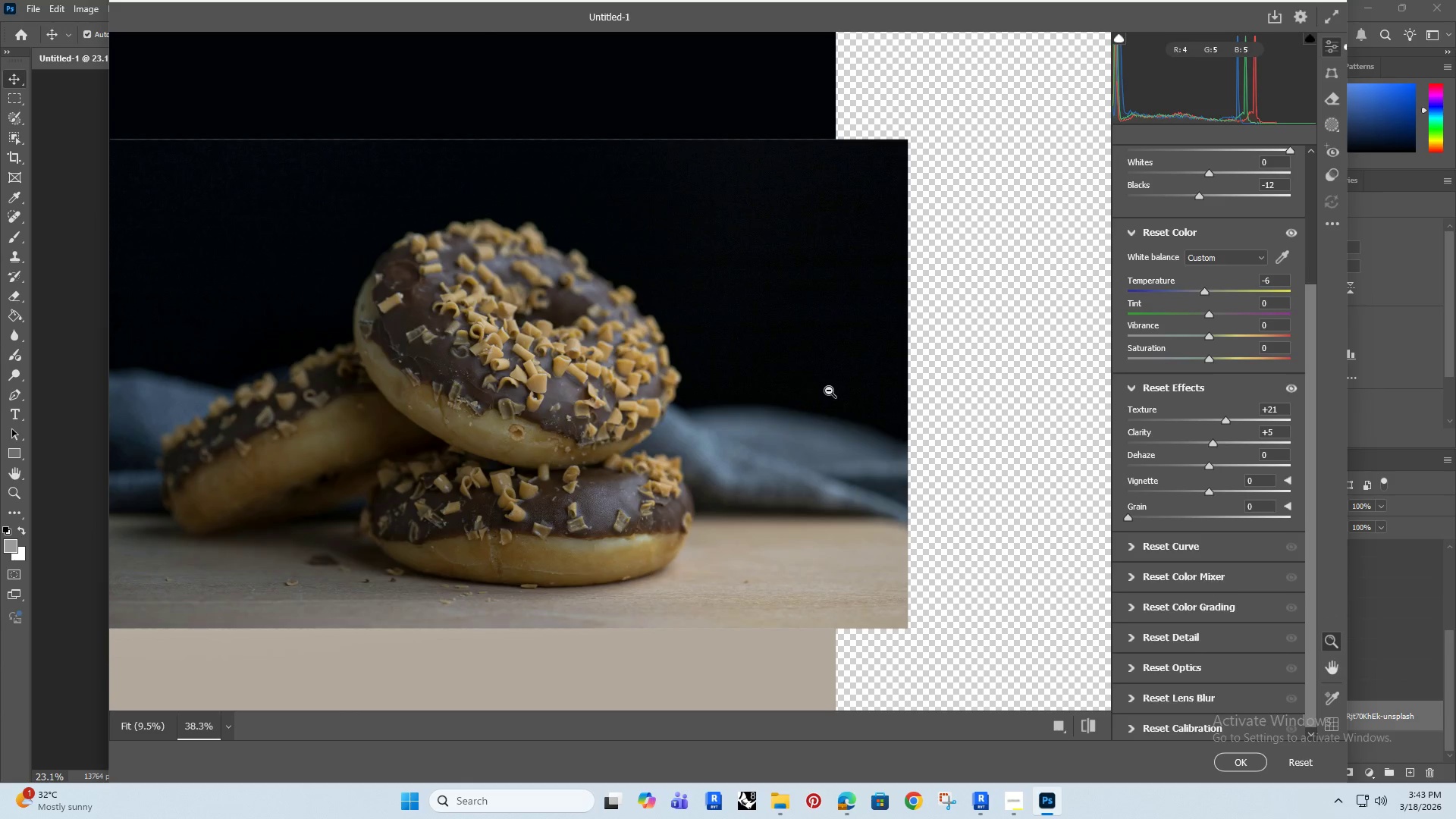 
key(Alt+AltRight)
 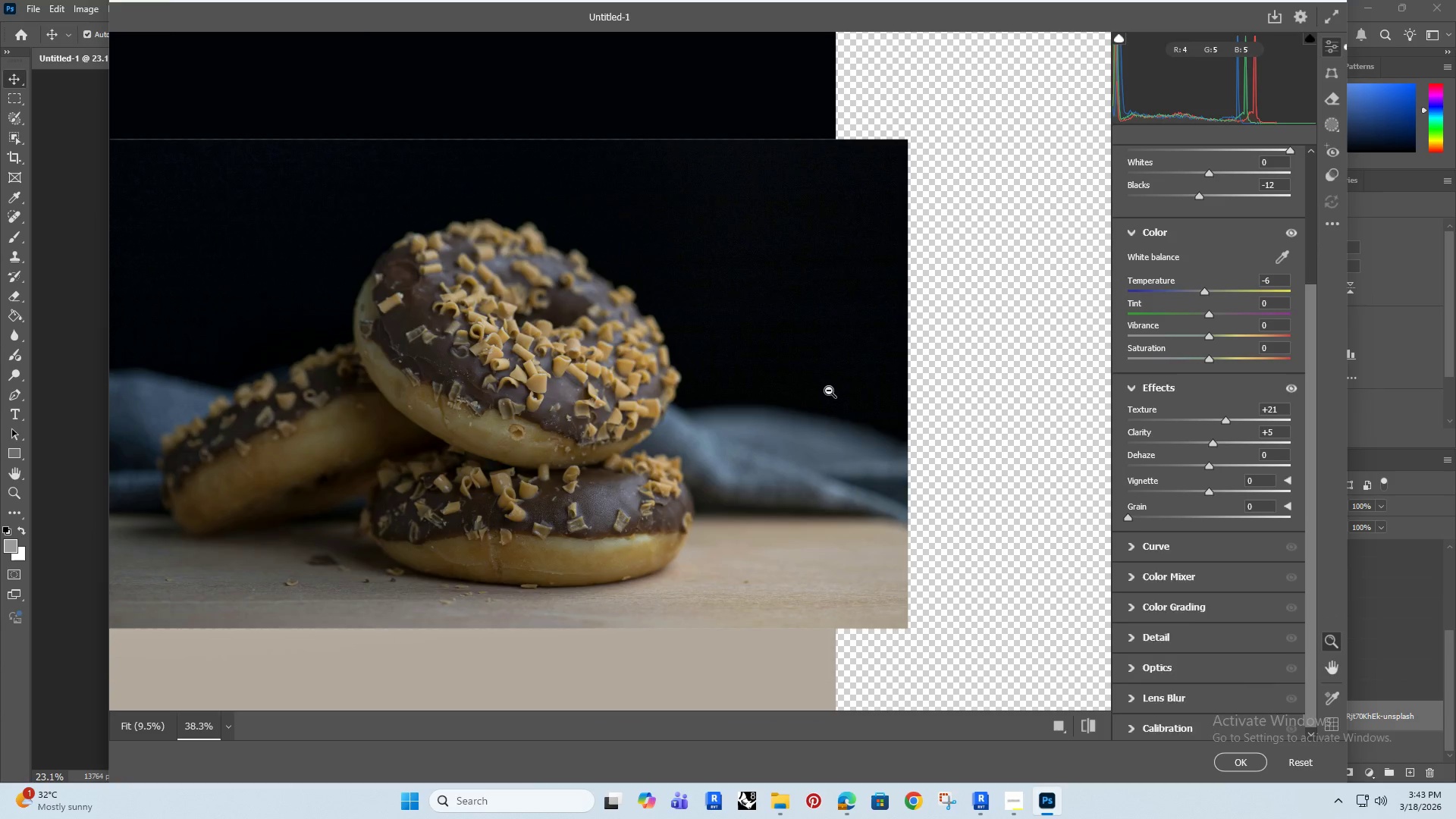 
scroll: coordinate [829, 388], scroll_direction: down, amount: 26.0
 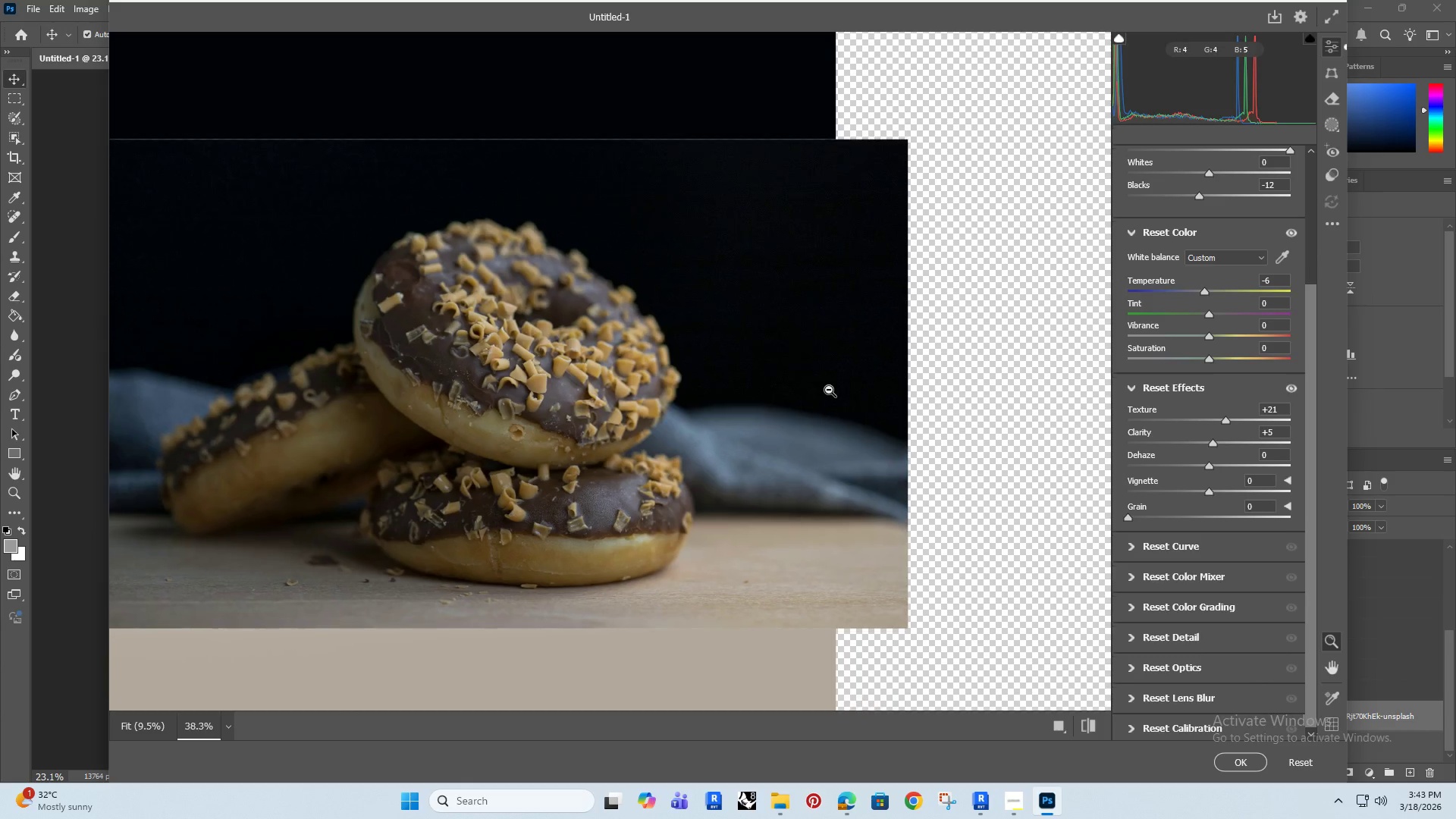 
hold_key(key=AltRight, duration=1.14)
scroll: coordinate [829, 391], scroll_direction: down, amount: 10.0
 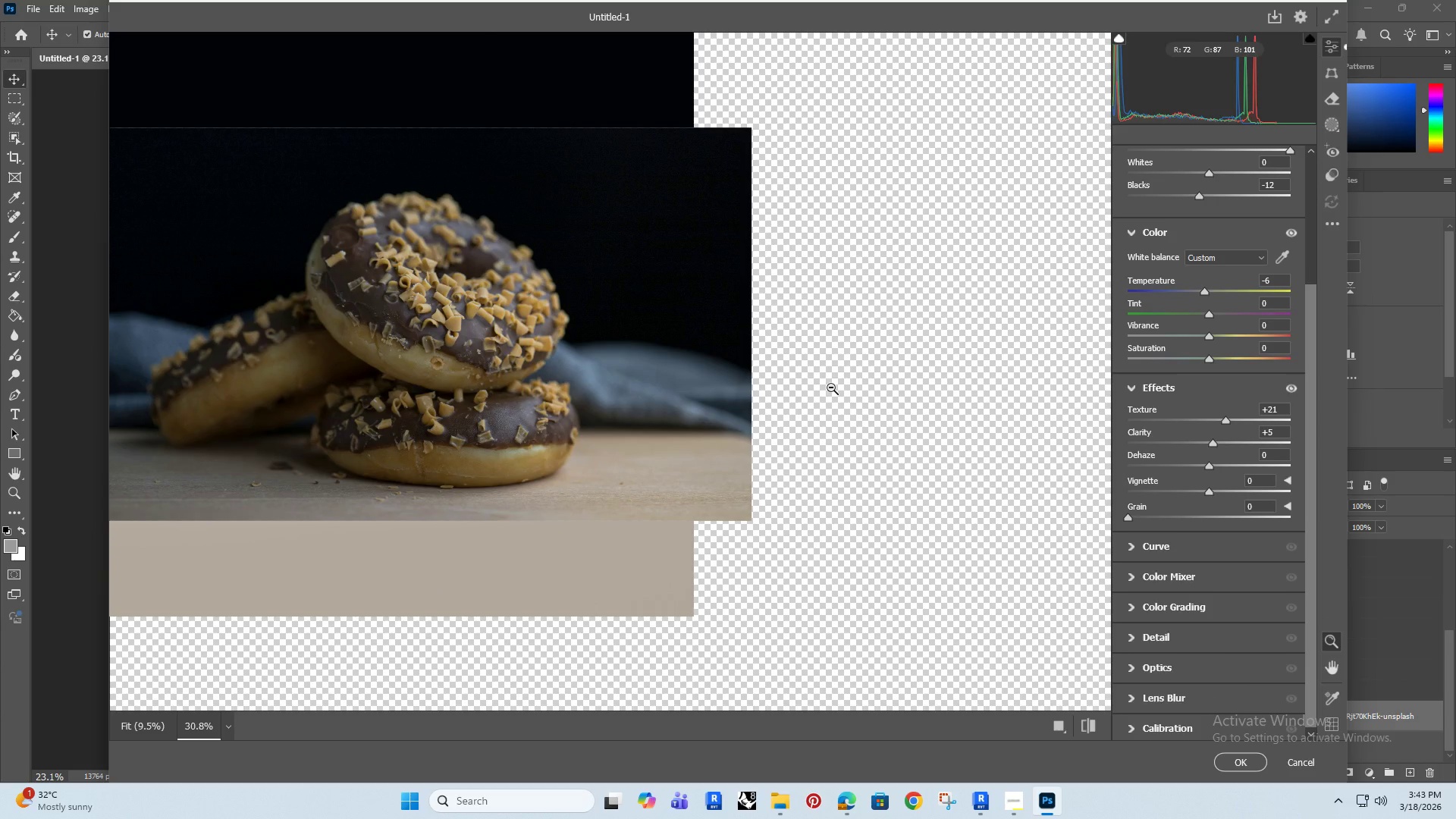 
hold_key(key=AltRight, duration=1.27)
 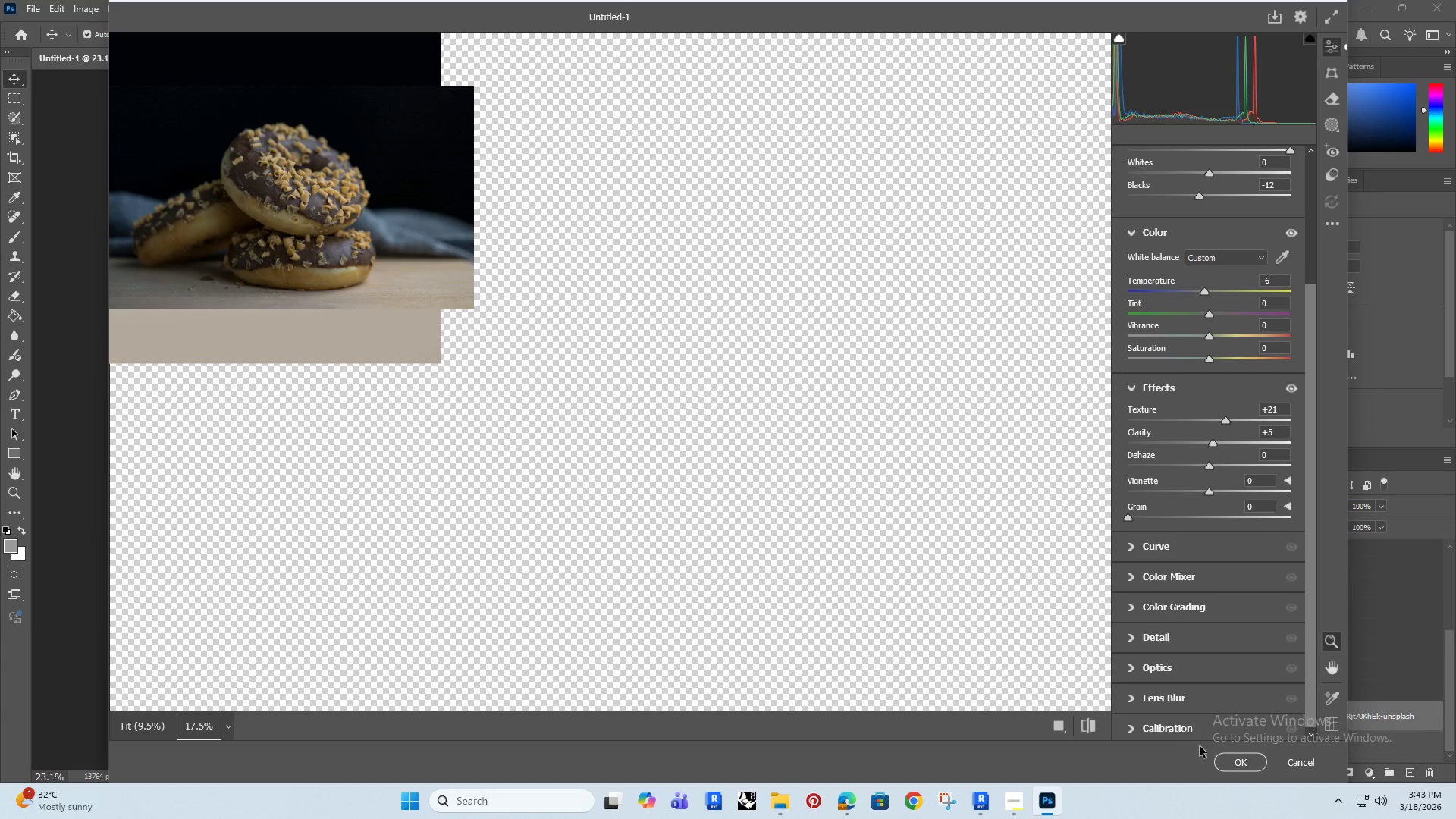 
hold_key(key=AltRight, duration=6.59)
 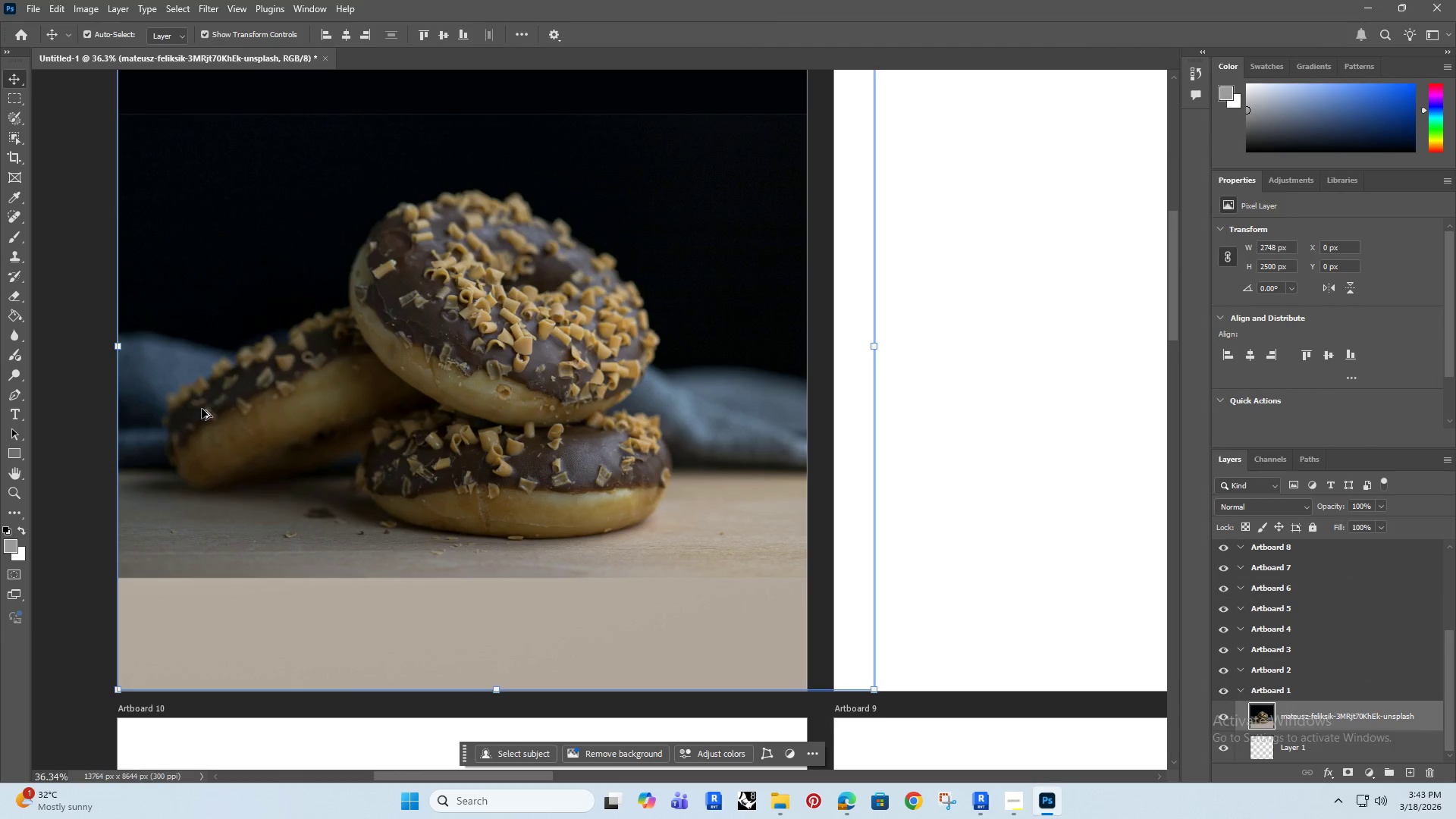 
scroll: coordinate [553, 314], scroll_direction: down, amount: 14.0
 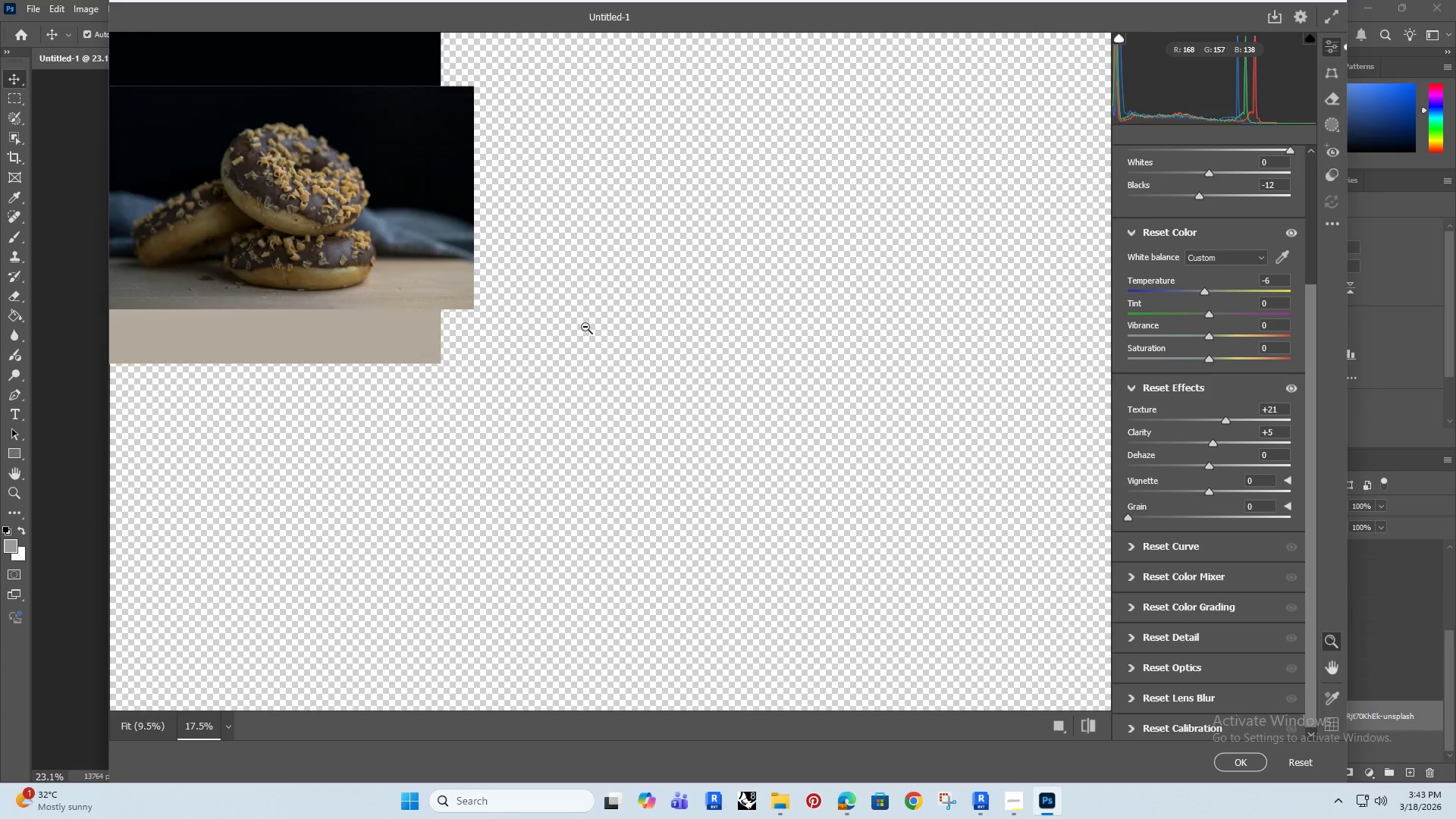 
left_click([1235, 767])
 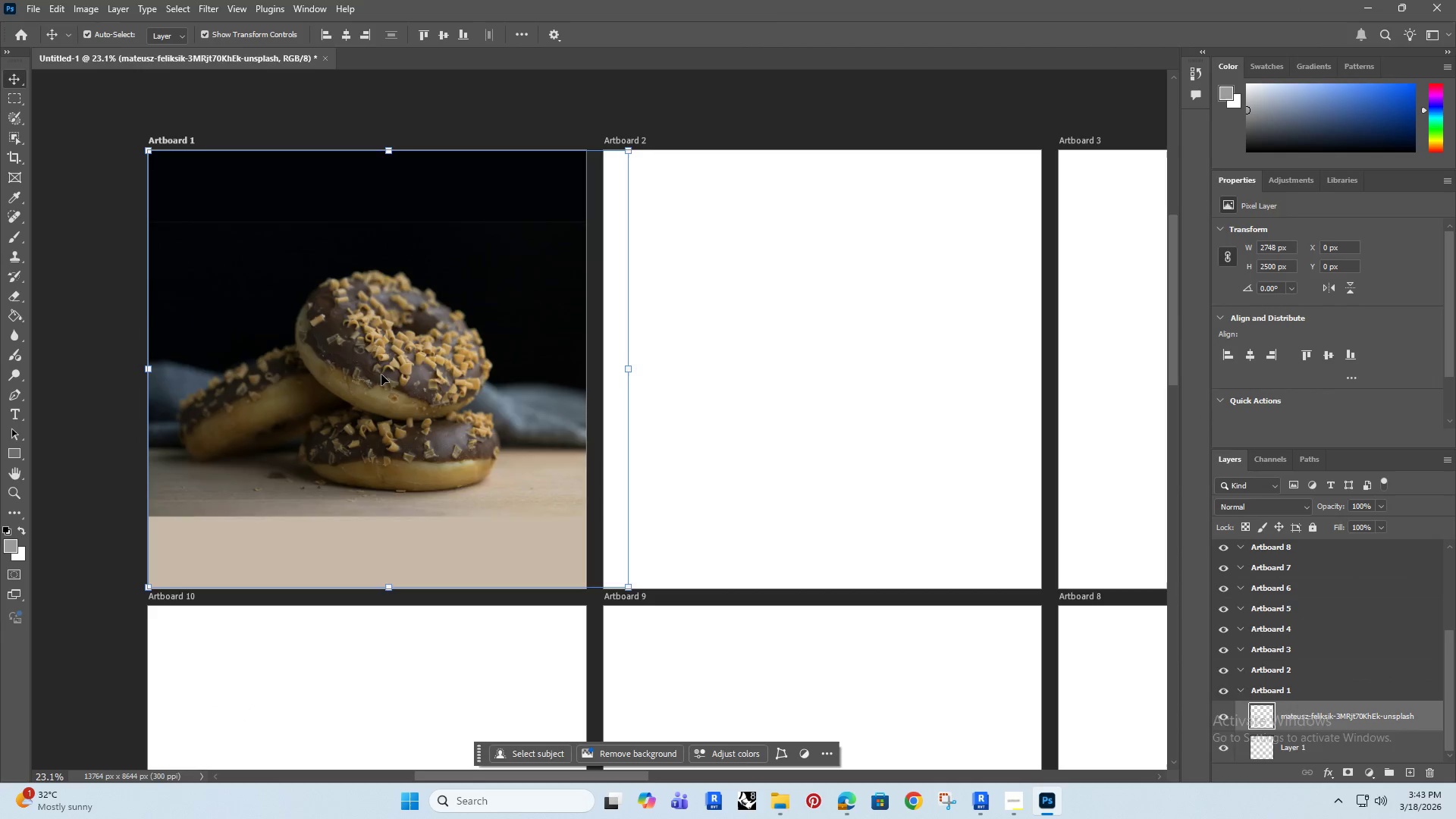 
hold_key(key=AltRight, duration=0.81)
scroll: coordinate [200, 410], scroll_direction: up, amount: 4.0
 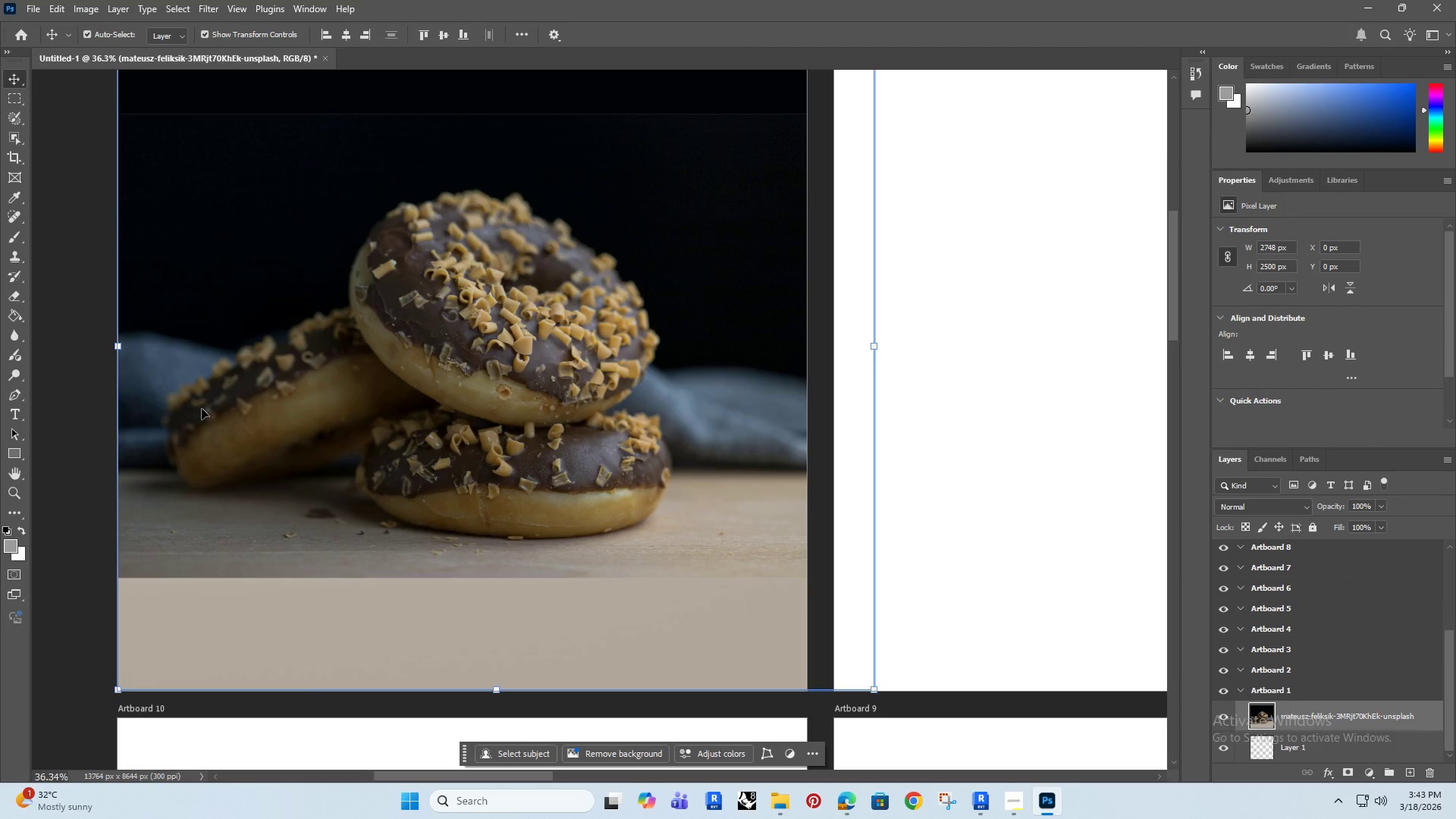 
hold_key(key=AltRight, duration=0.86)
scroll: coordinate [218, 408], scroll_direction: down, amount: 7.0
 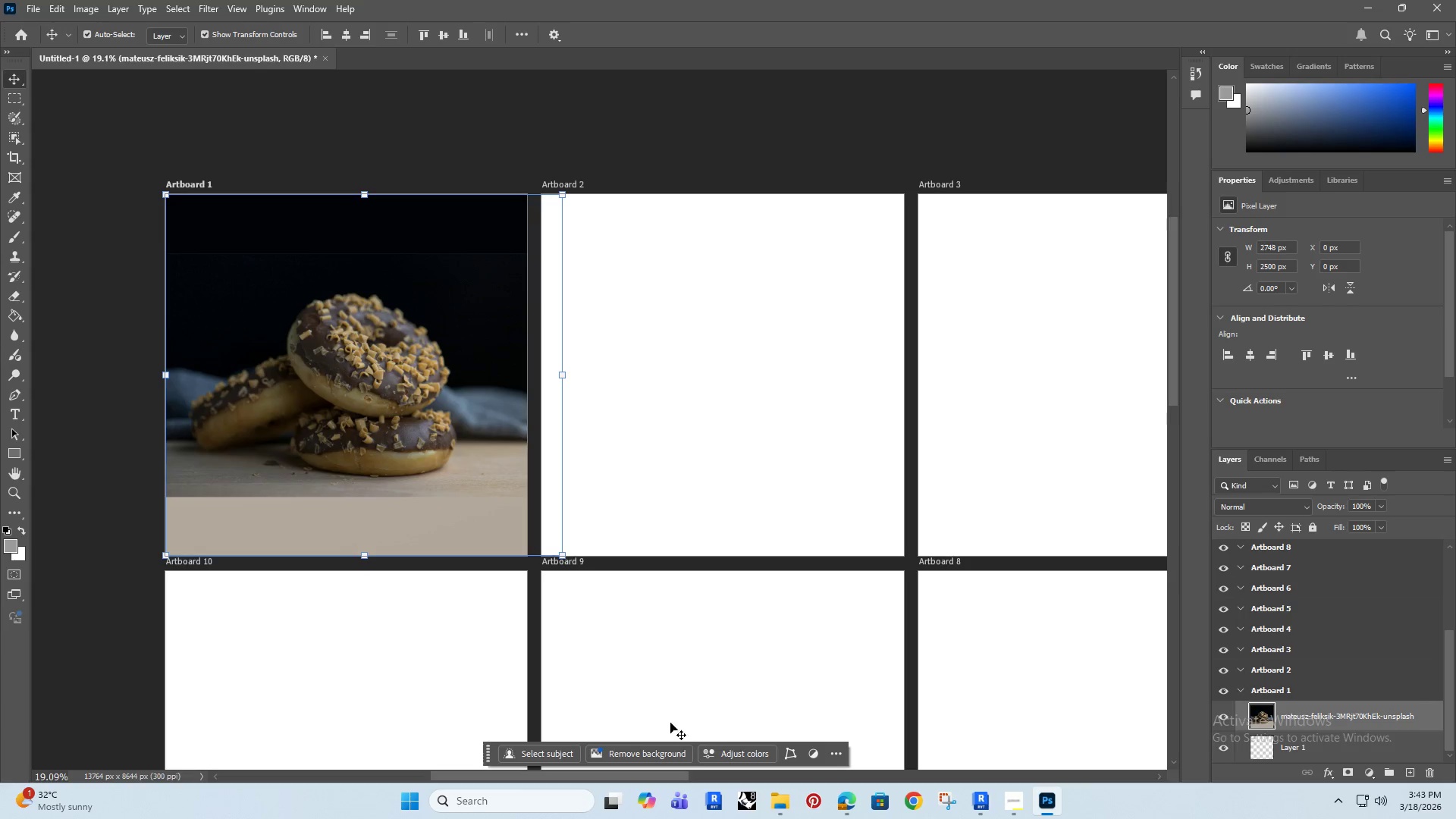 
left_click([792, 802])
 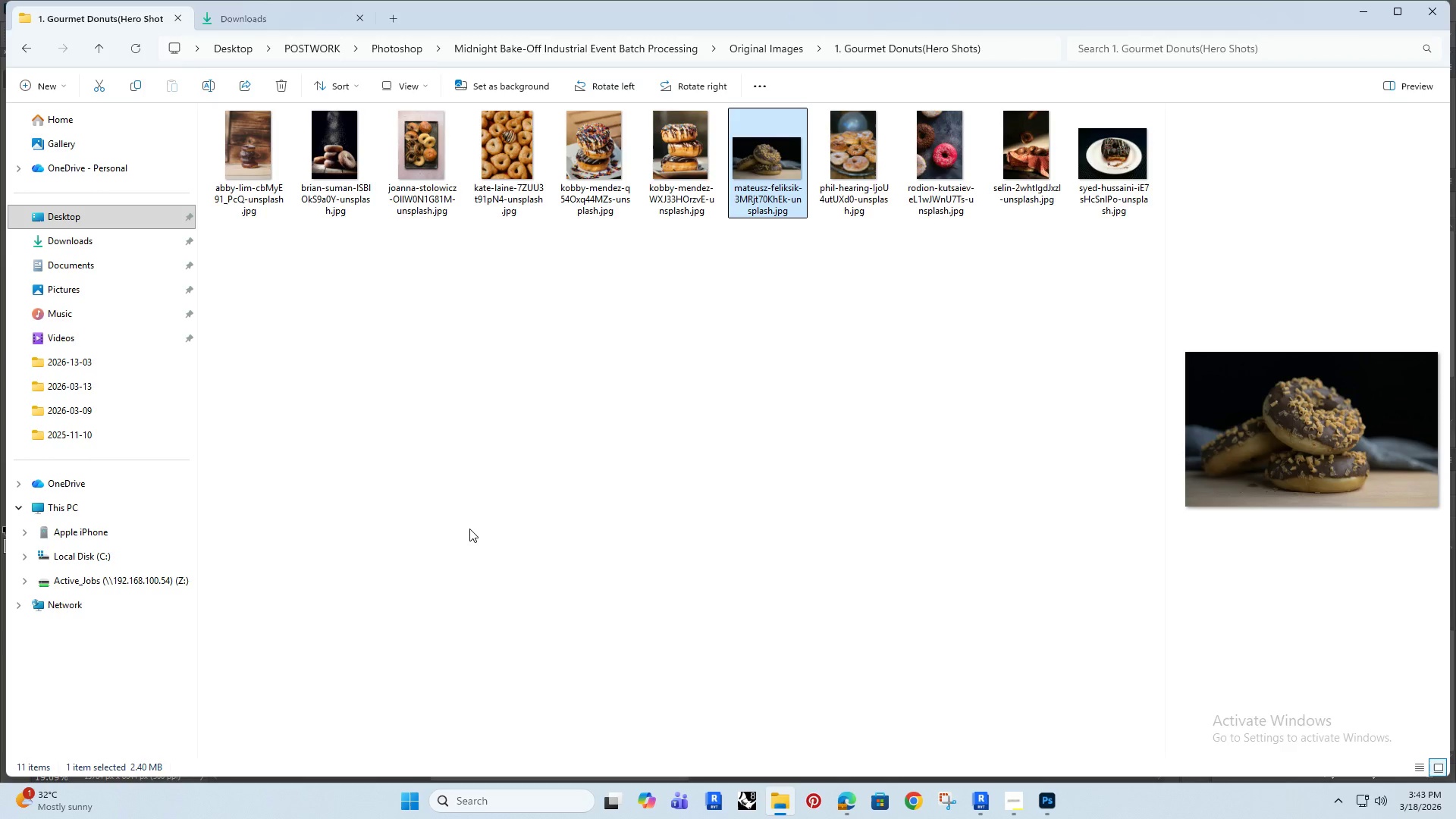 
left_click([464, 524])
 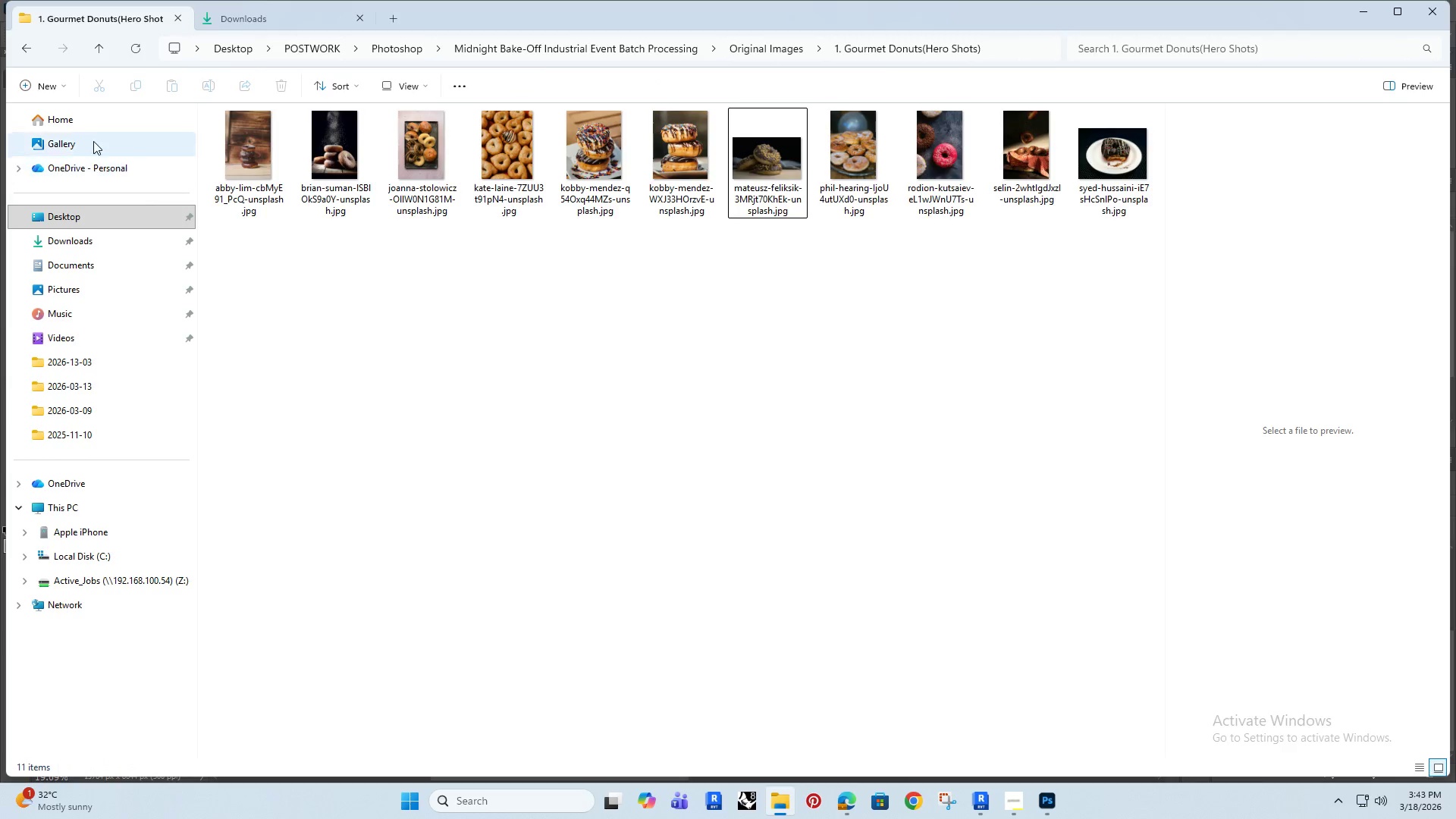 
left_click([52, 86])
 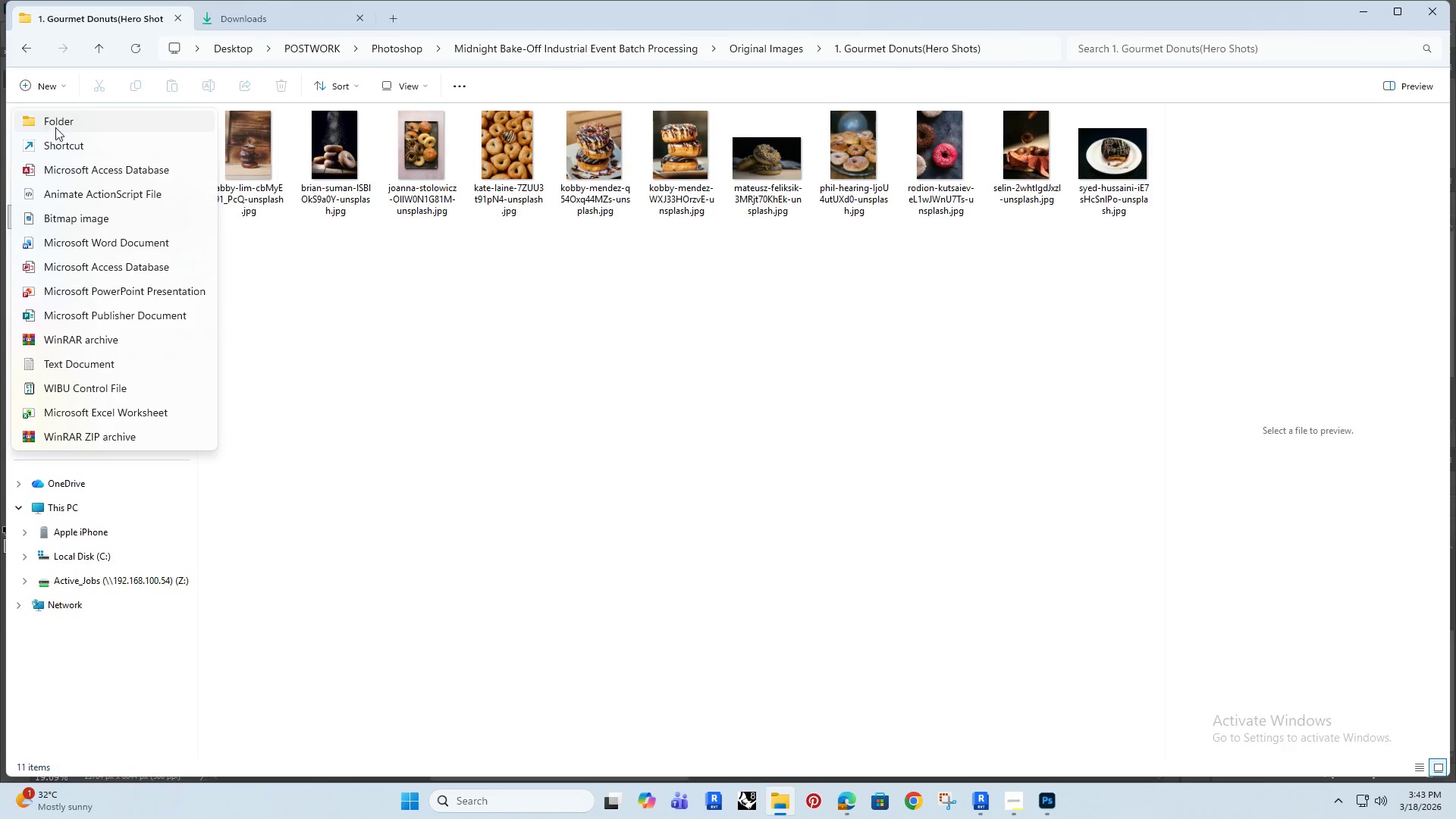 
left_click([69, 122])
 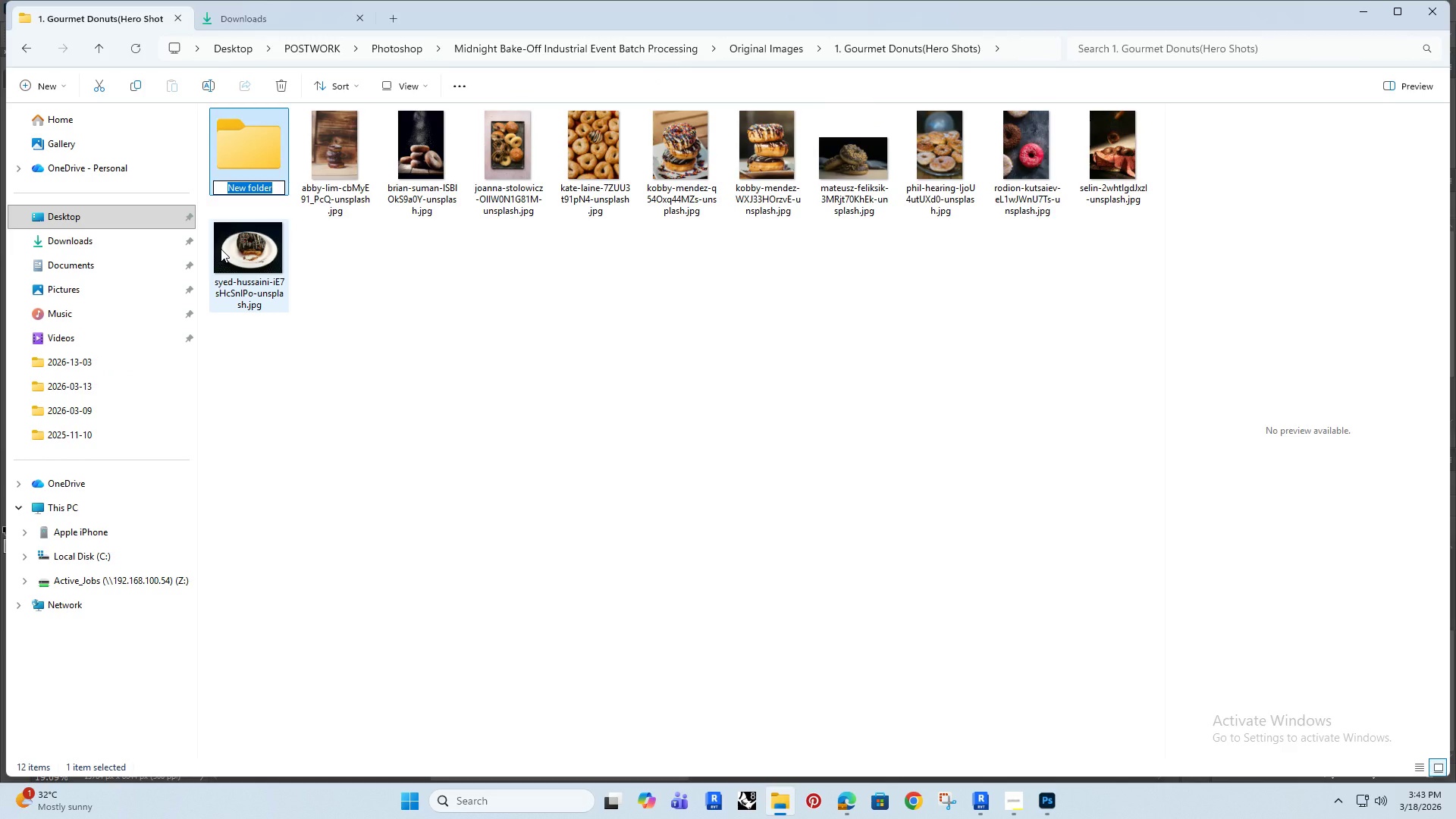 
type(EDITED IMAGES)
 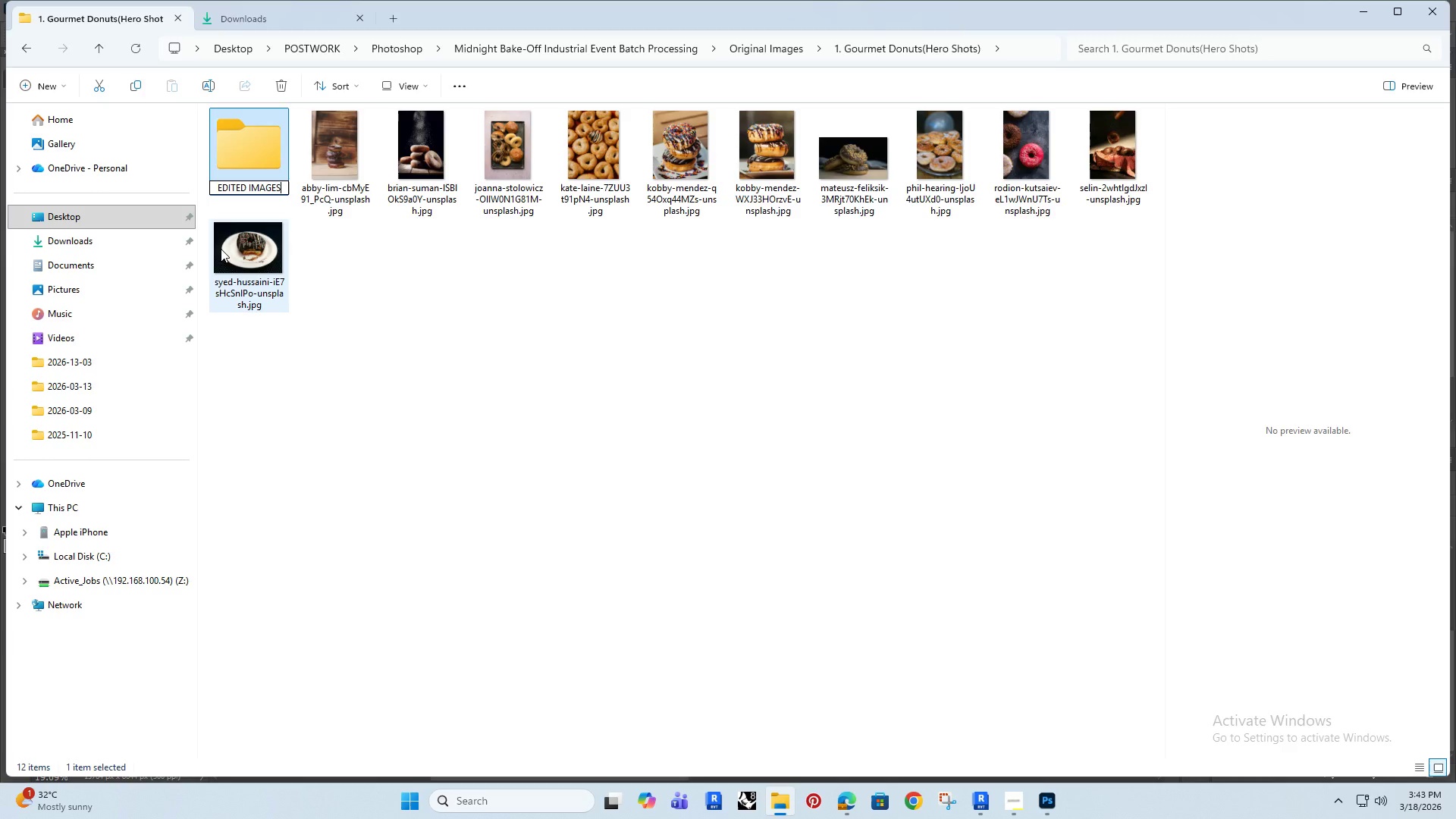 
key(Enter)
 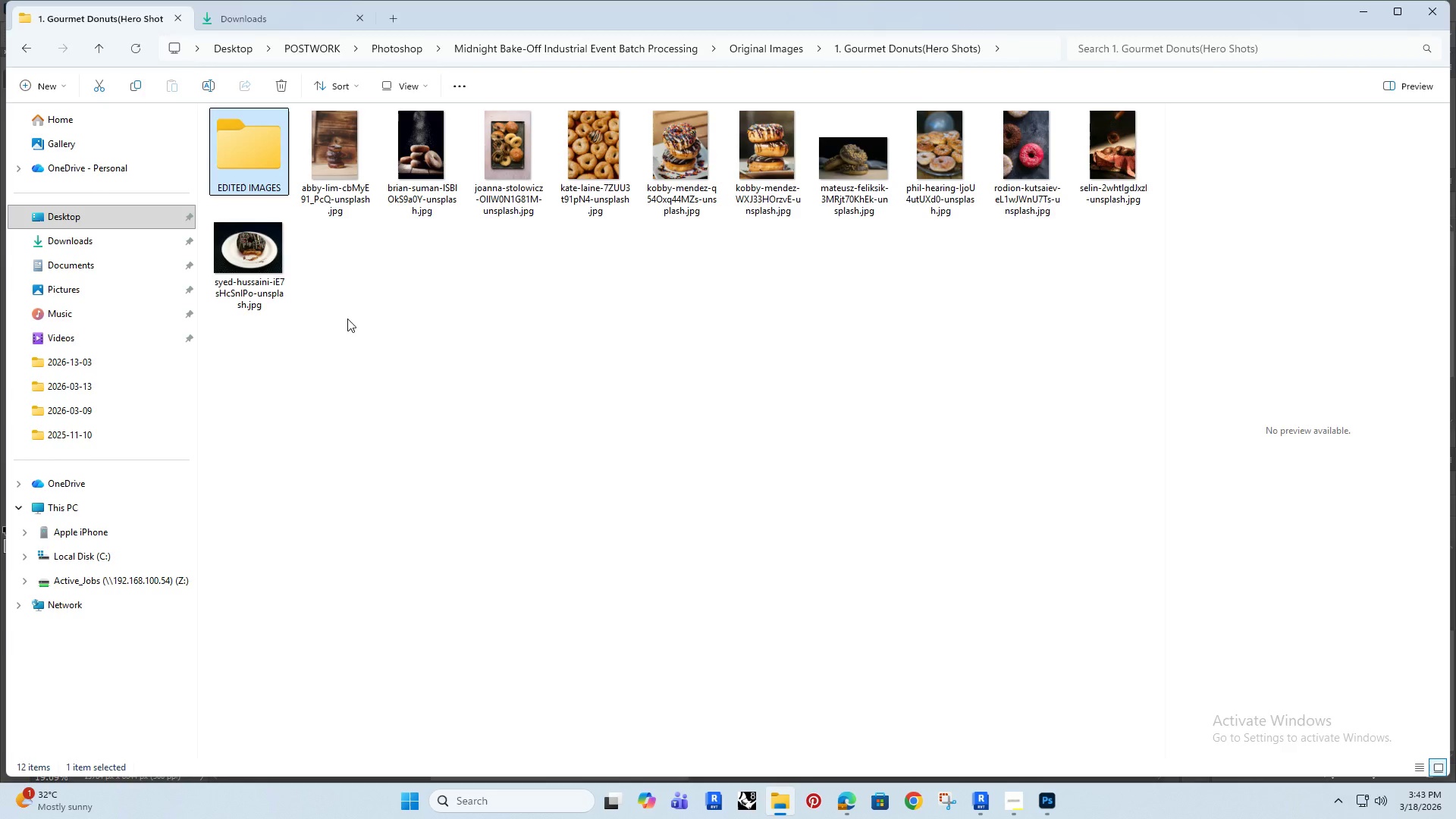 
left_click([347, 333])
 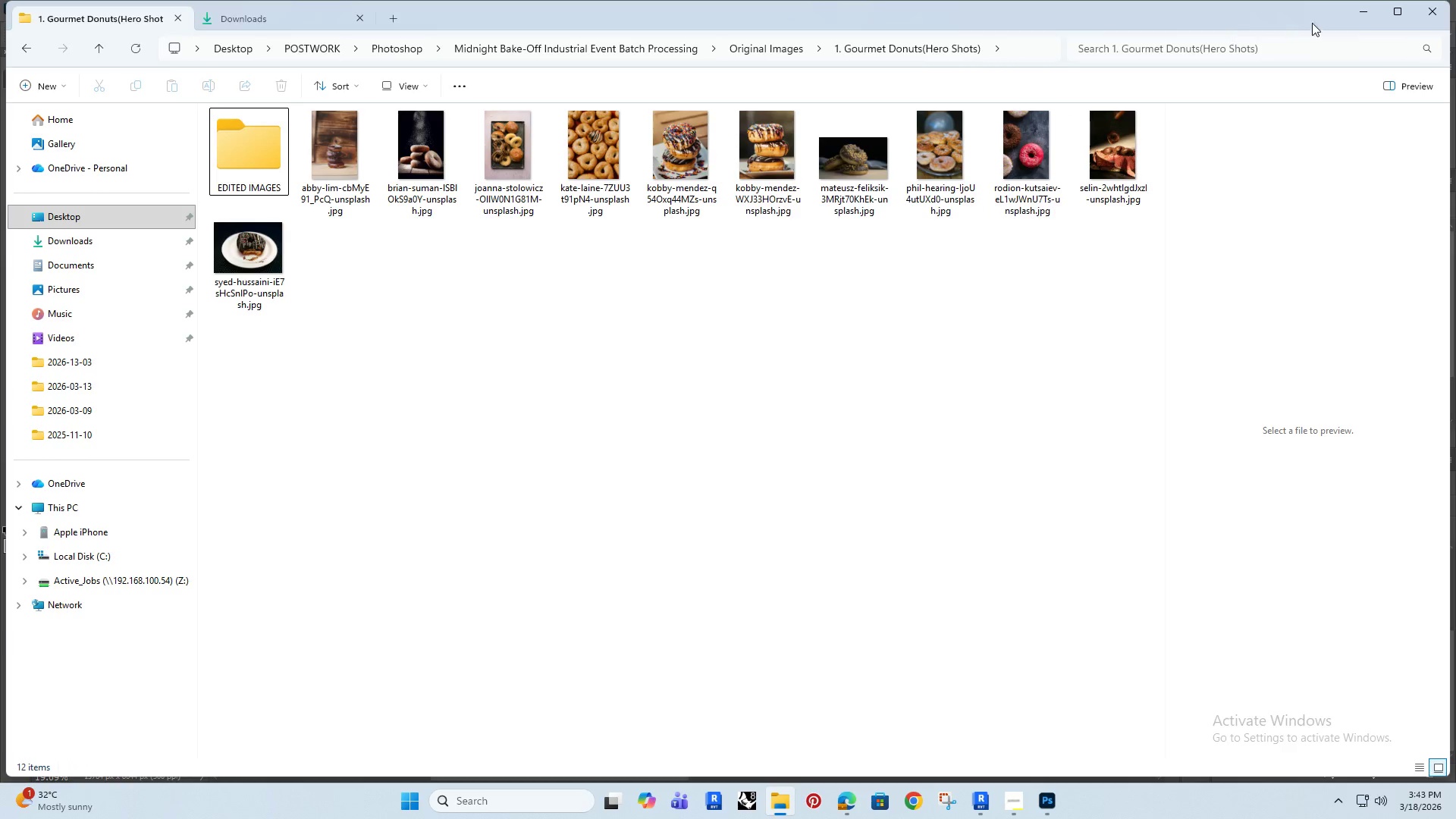 
left_click([1370, 14])
 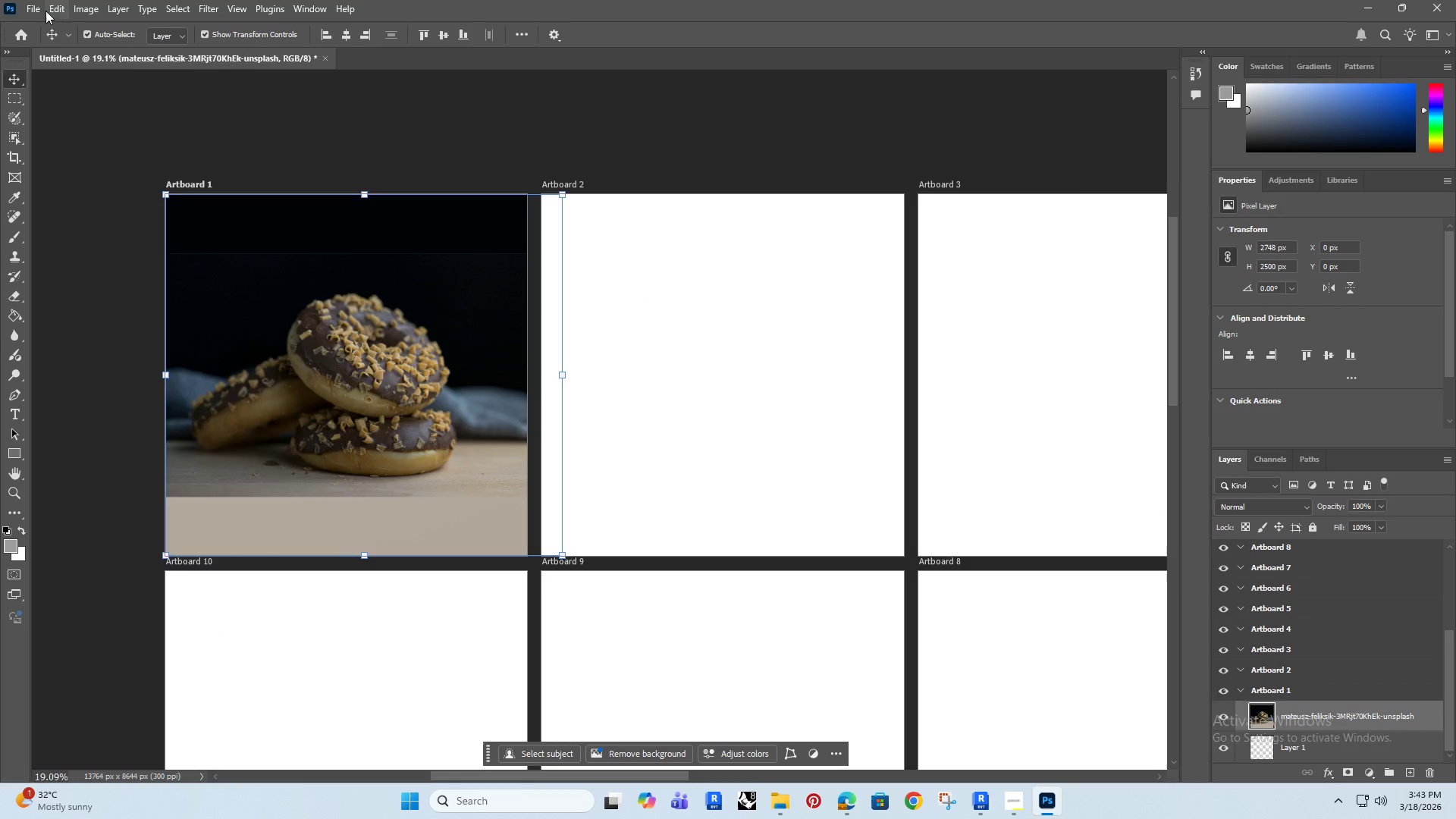 
left_click([35, 7])
 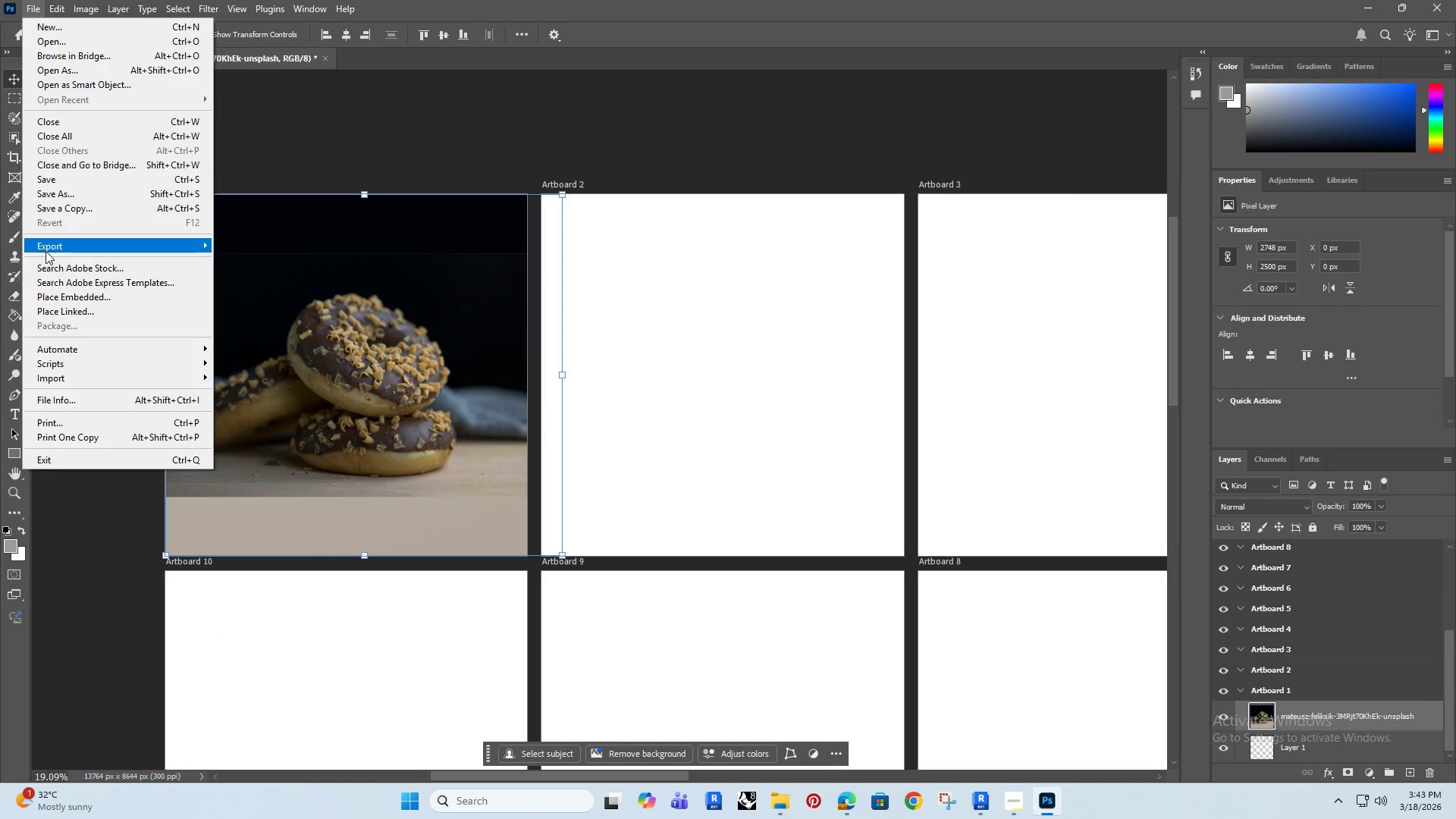 
left_click([51, 246])
 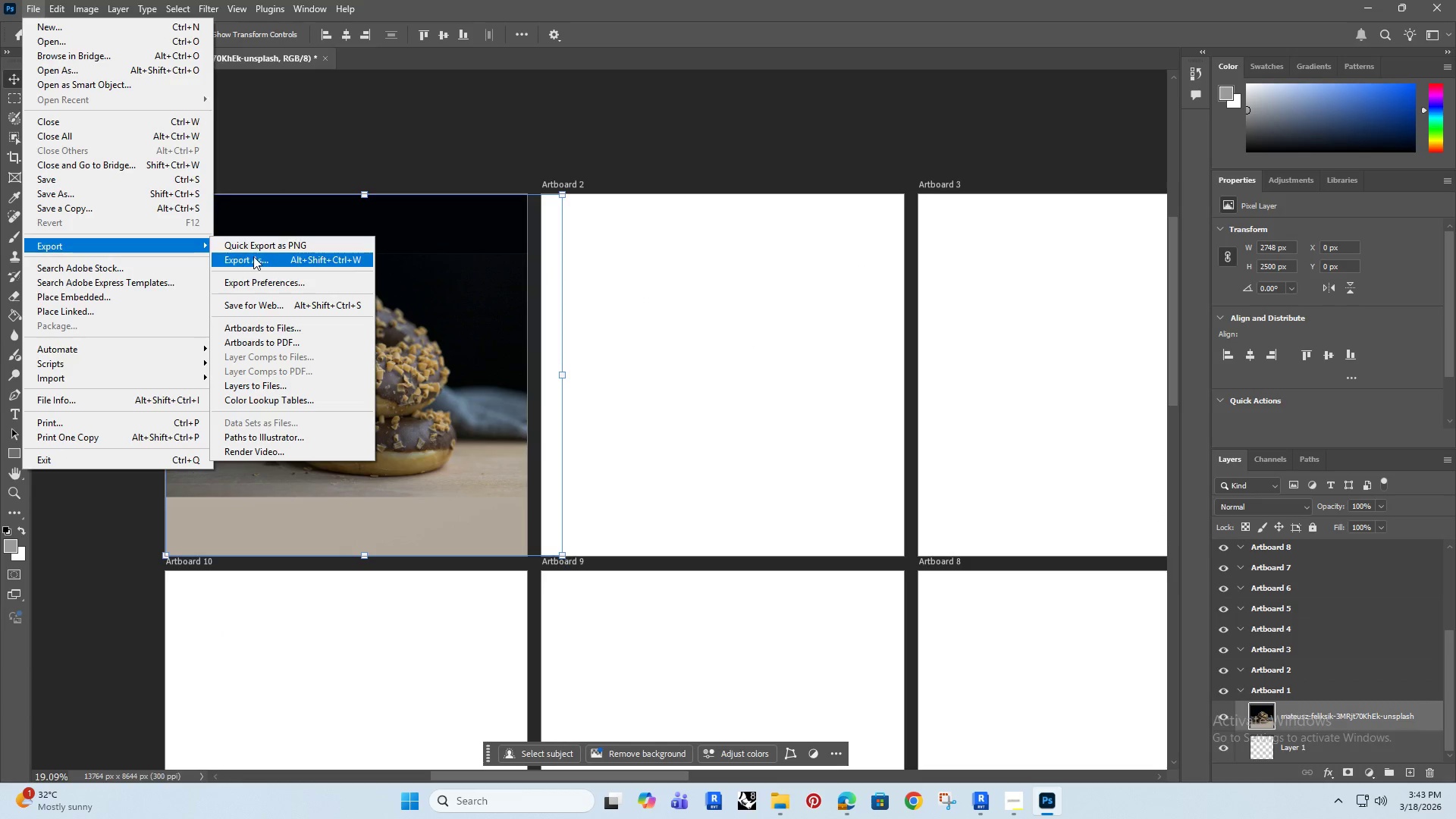 
left_click([253, 256])
 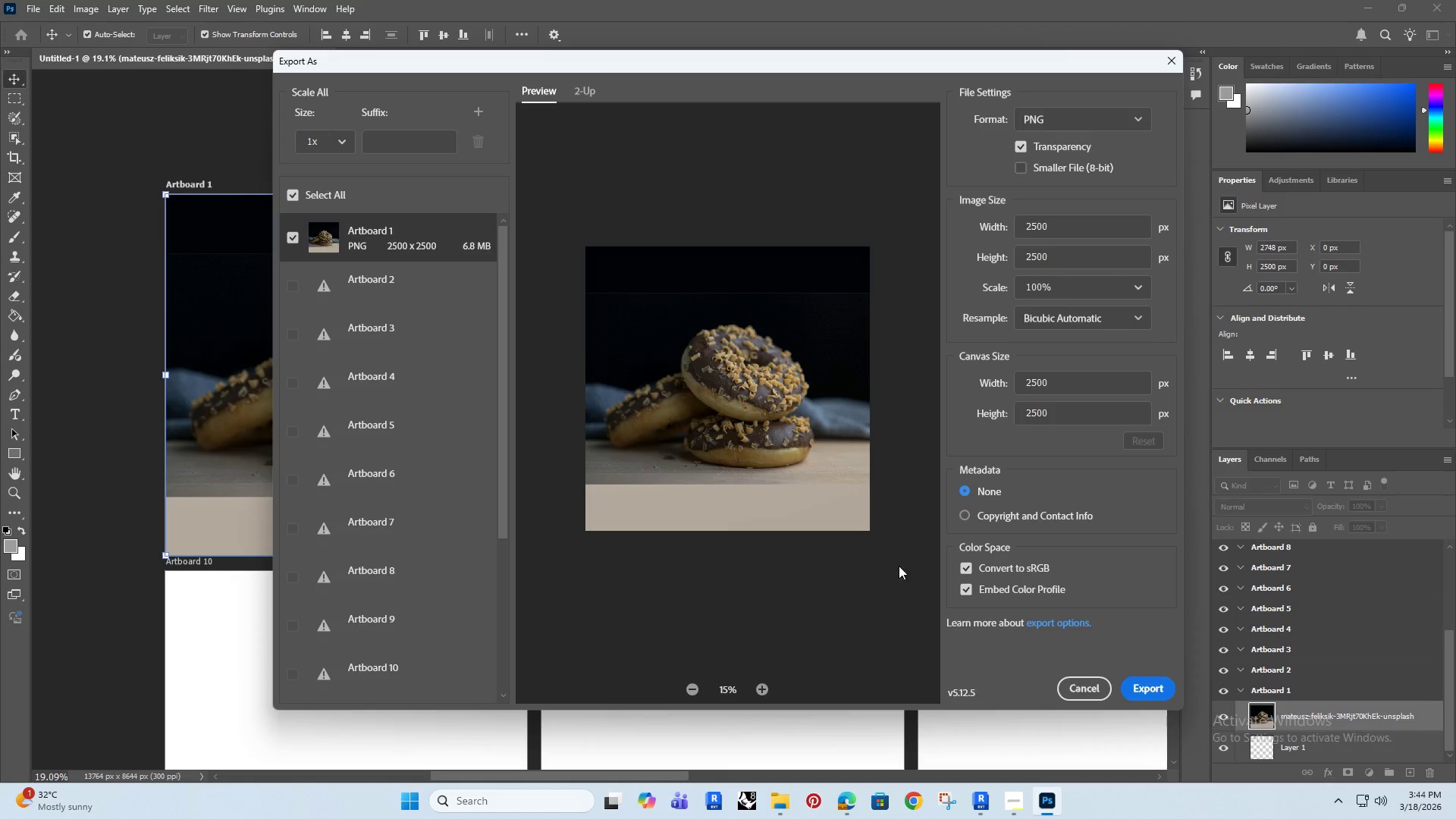 
wait(10.23)
 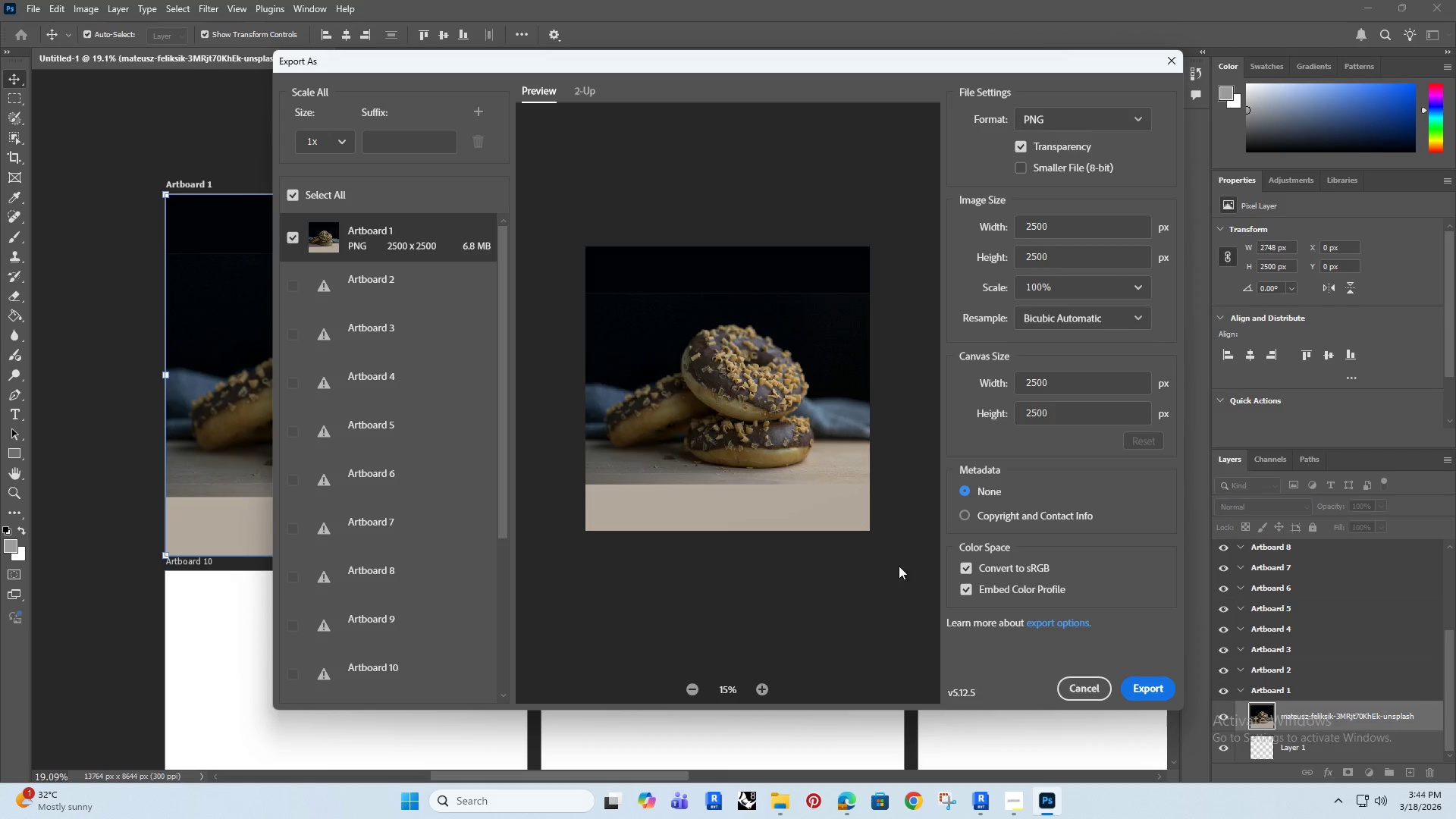 
left_click_drag(start_coordinate=[364, 199], to_coordinate=[379, 108])
 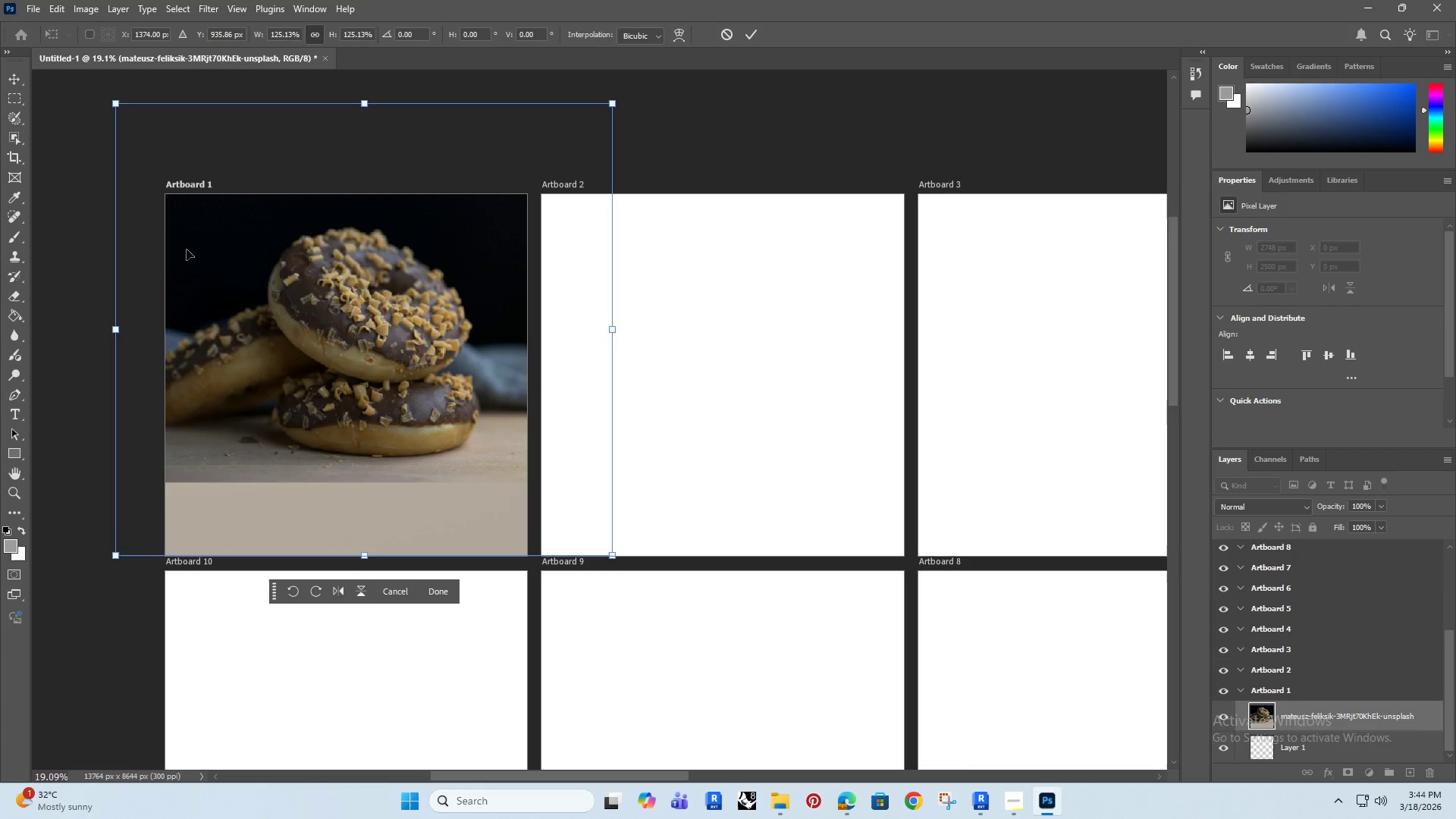 
hold_key(key=ShiftRight, duration=0.59)
 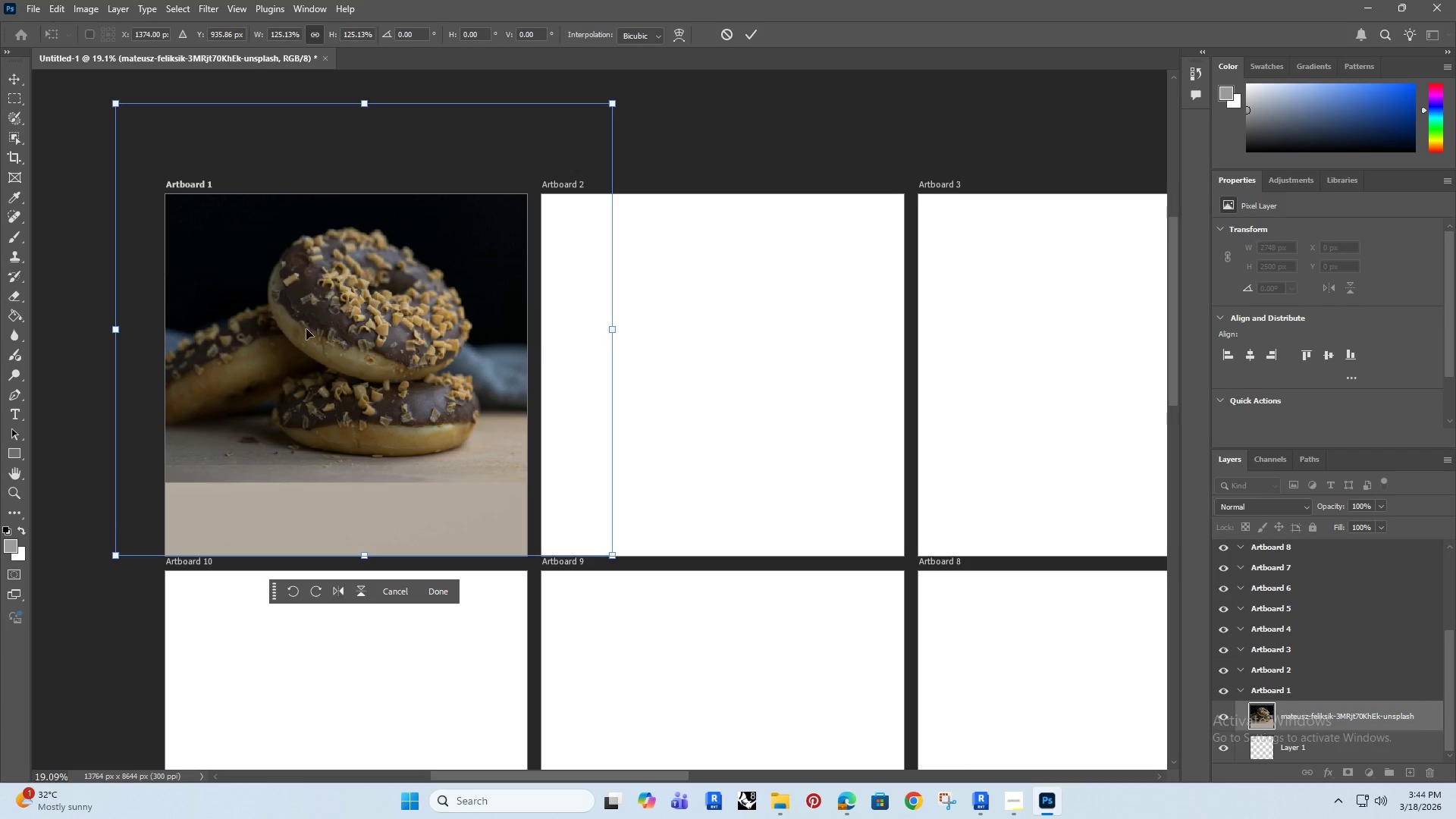 
left_click_drag(start_coordinate=[381, 325], to_coordinate=[378, 372])
 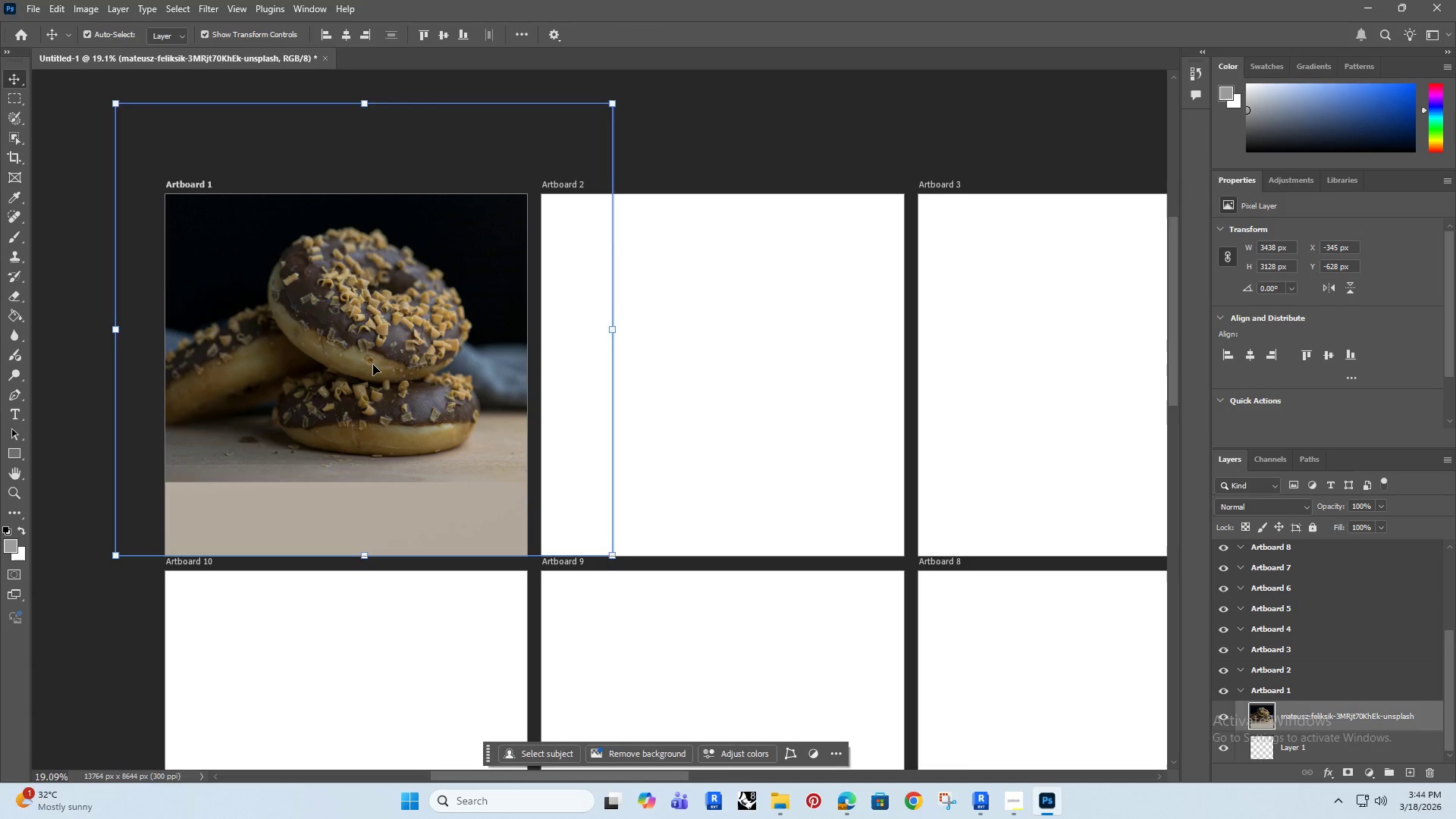 
hold_key(key=ShiftRight, duration=0.92)
 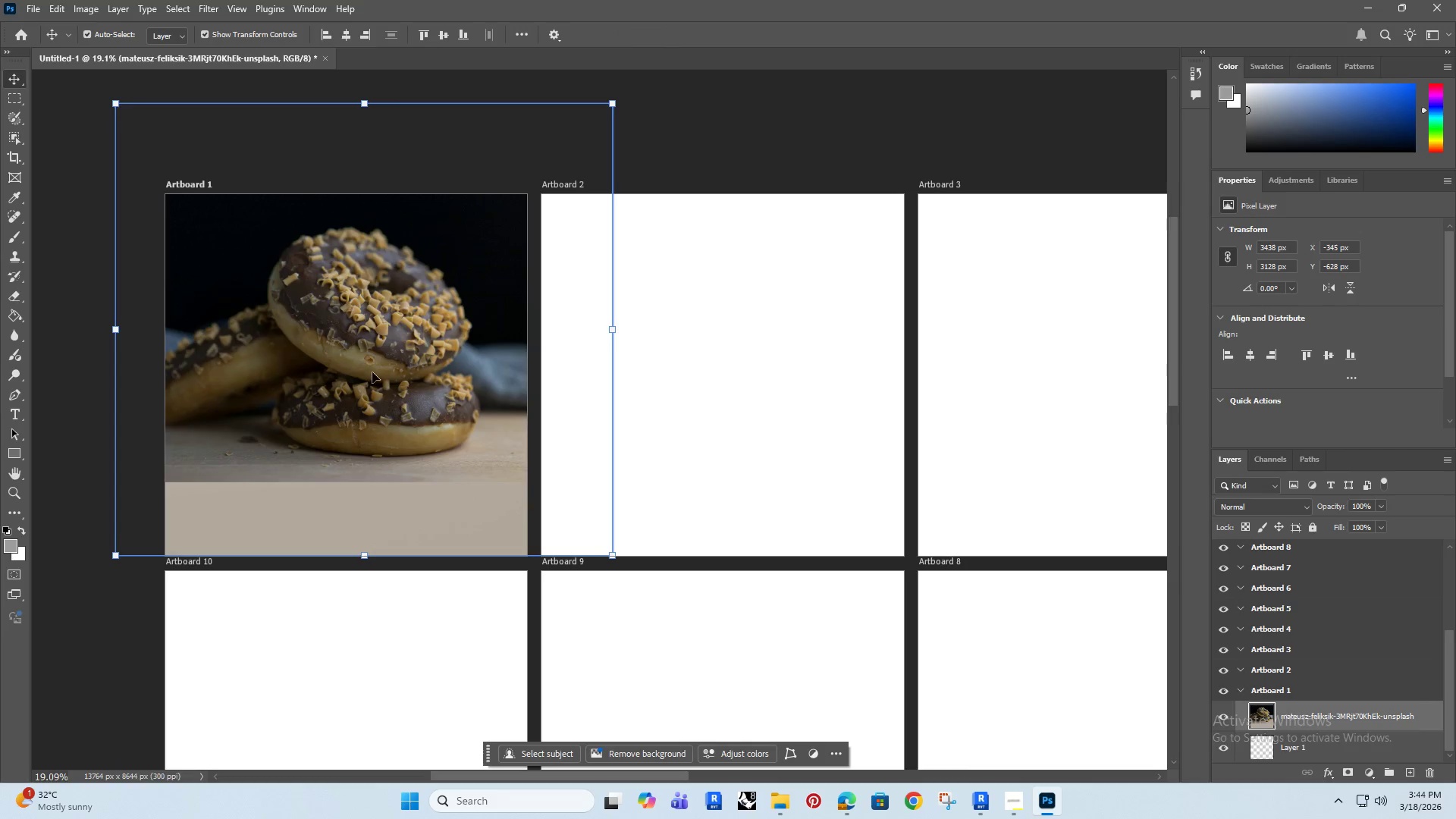 
left_click_drag(start_coordinate=[375, 362], to_coordinate=[372, 437])
 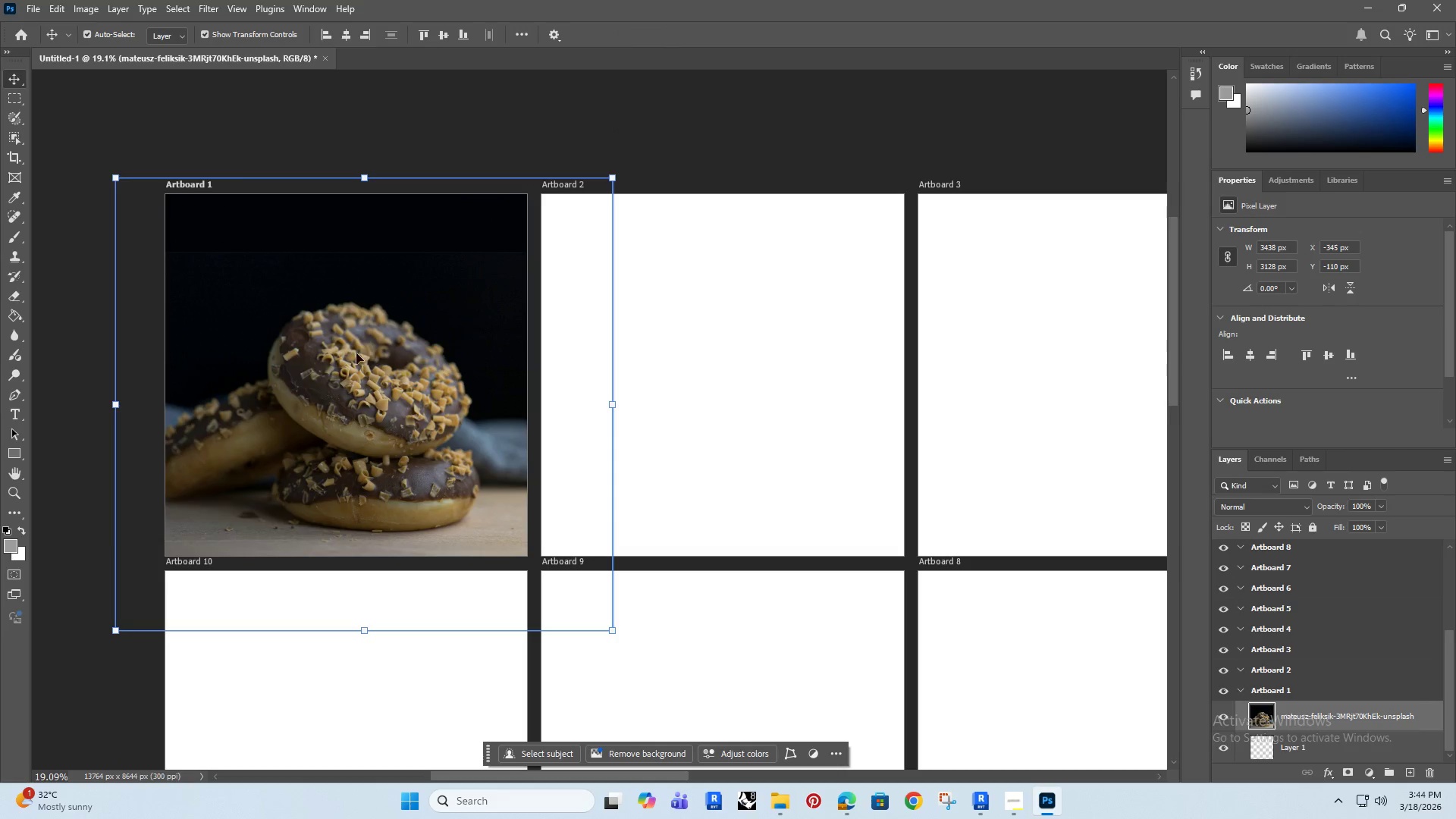 
hold_key(key=ShiftRight, duration=1.5)
 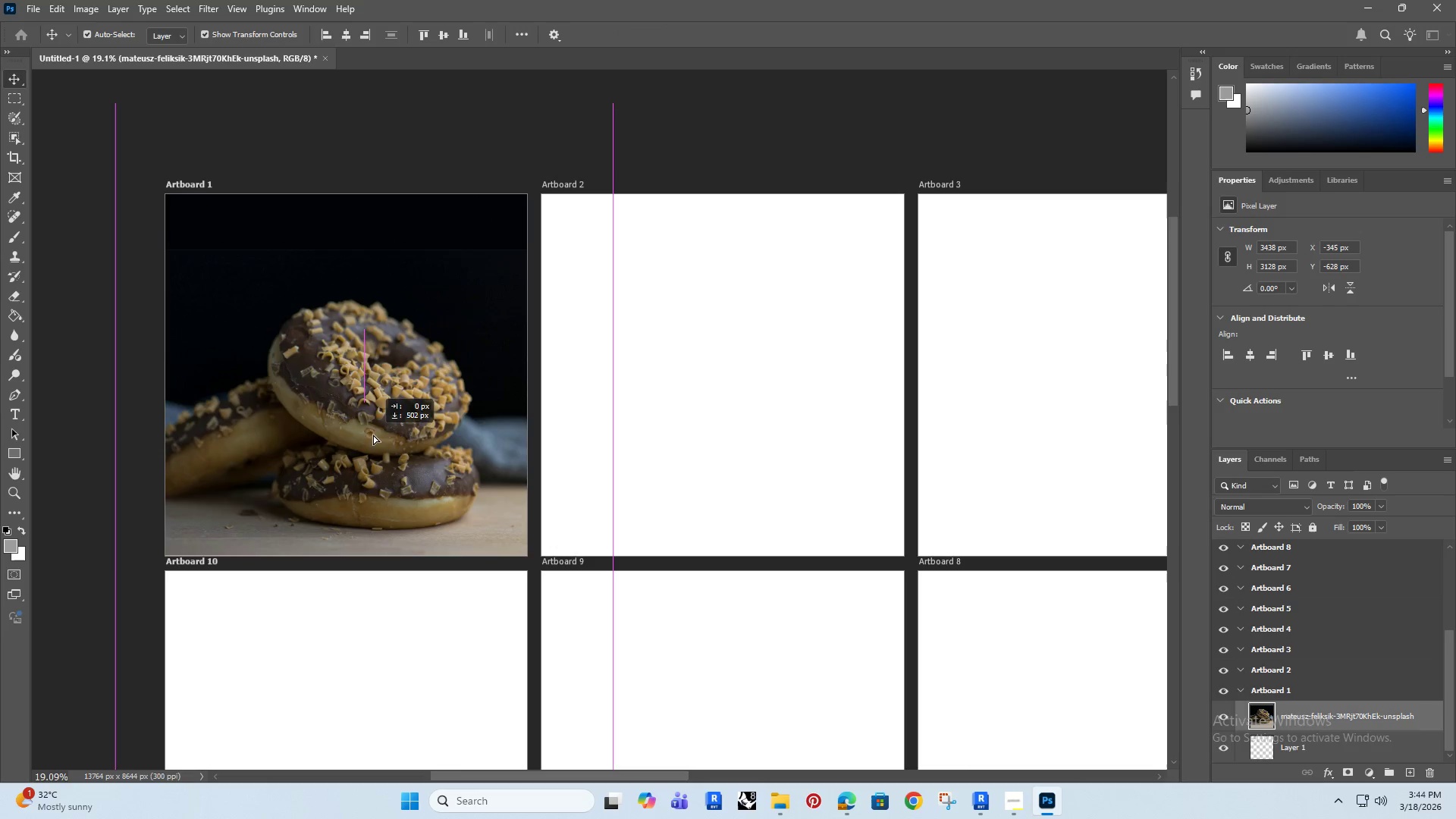 
hold_key(key=ShiftRight, duration=1.52)
 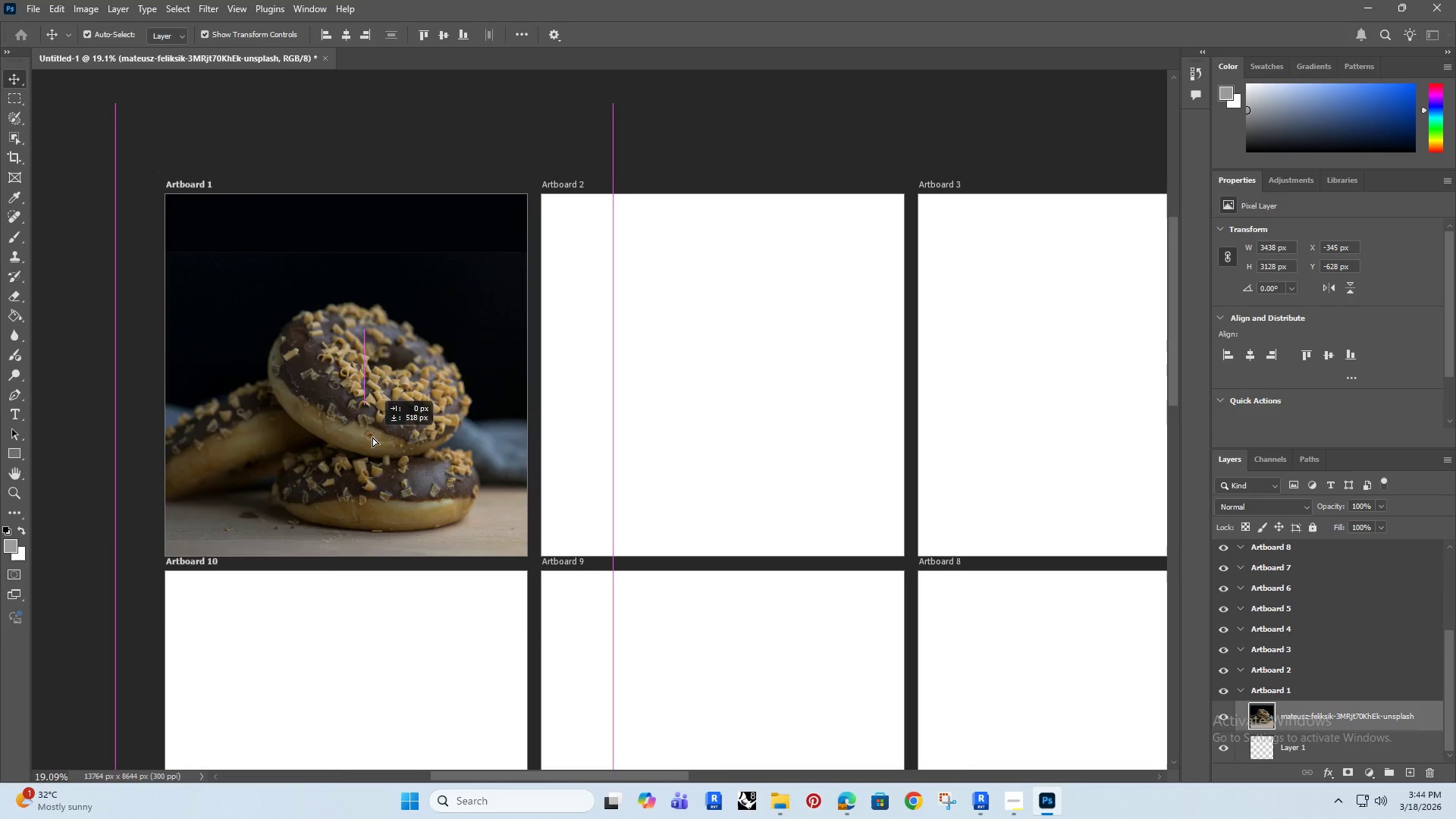 
key(Shift+ShiftRight)
 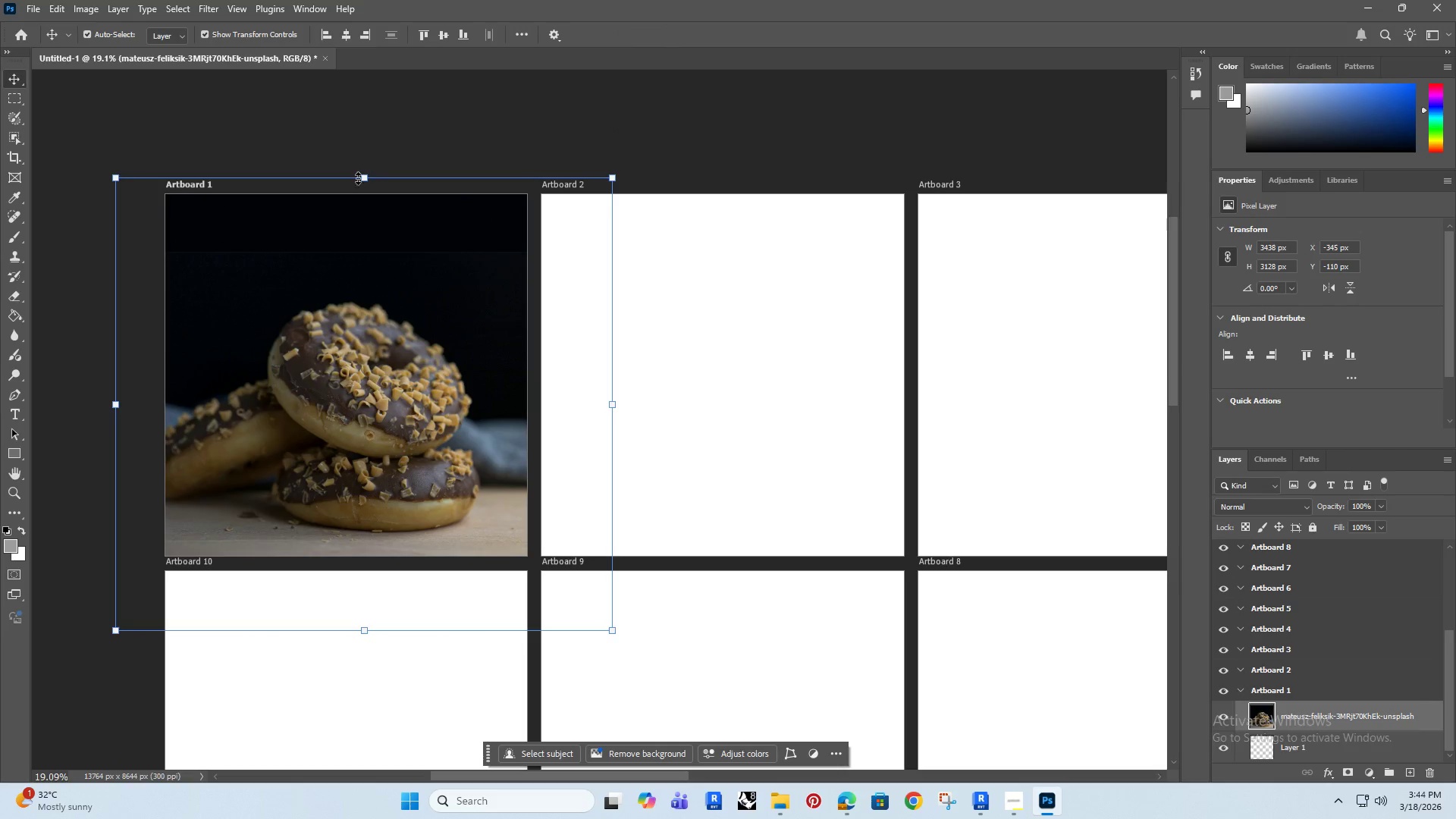 
left_click_drag(start_coordinate=[359, 178], to_coordinate=[356, 238])
 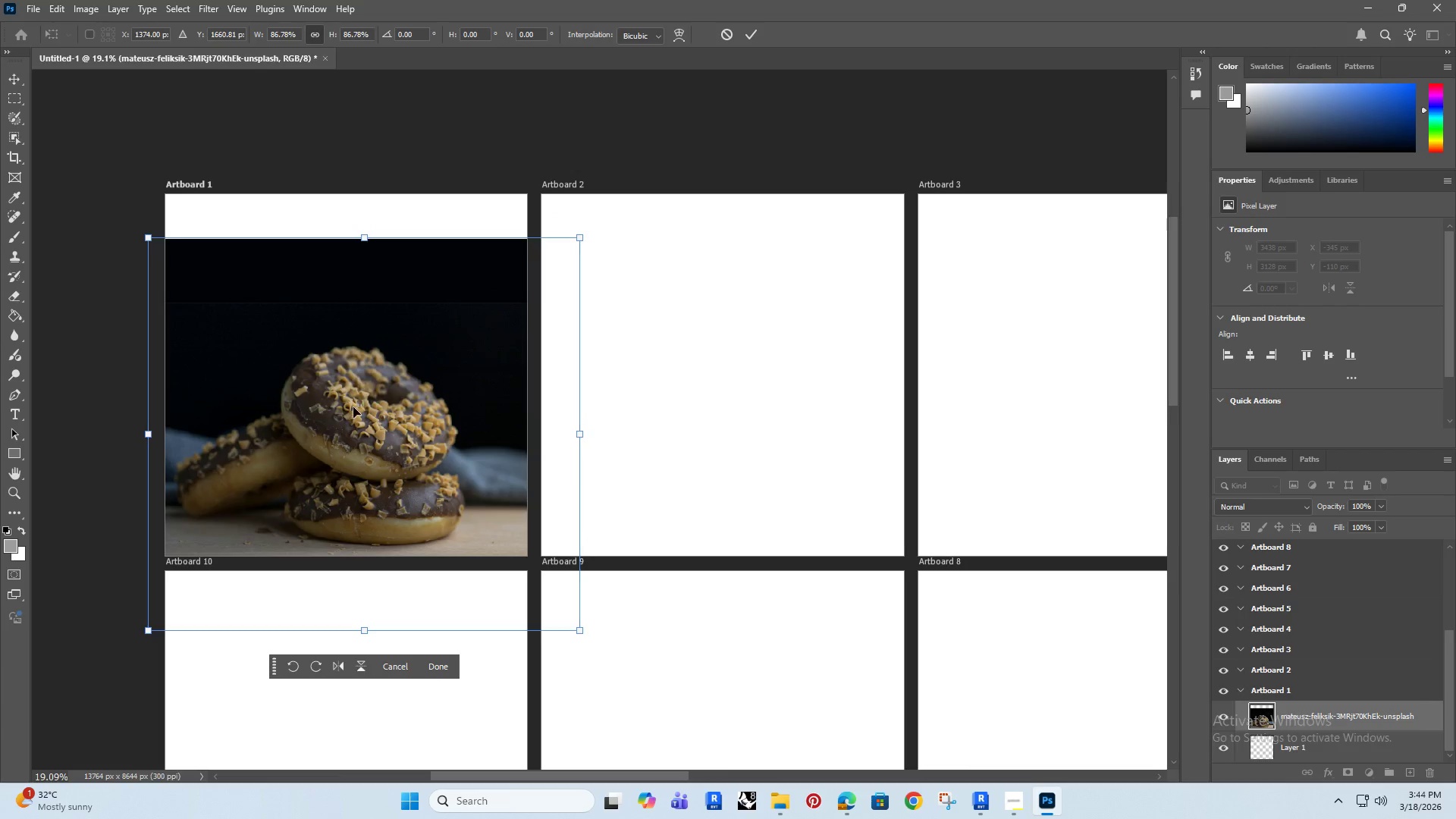 
left_click_drag(start_coordinate=[353, 407], to_coordinate=[363, 409])
 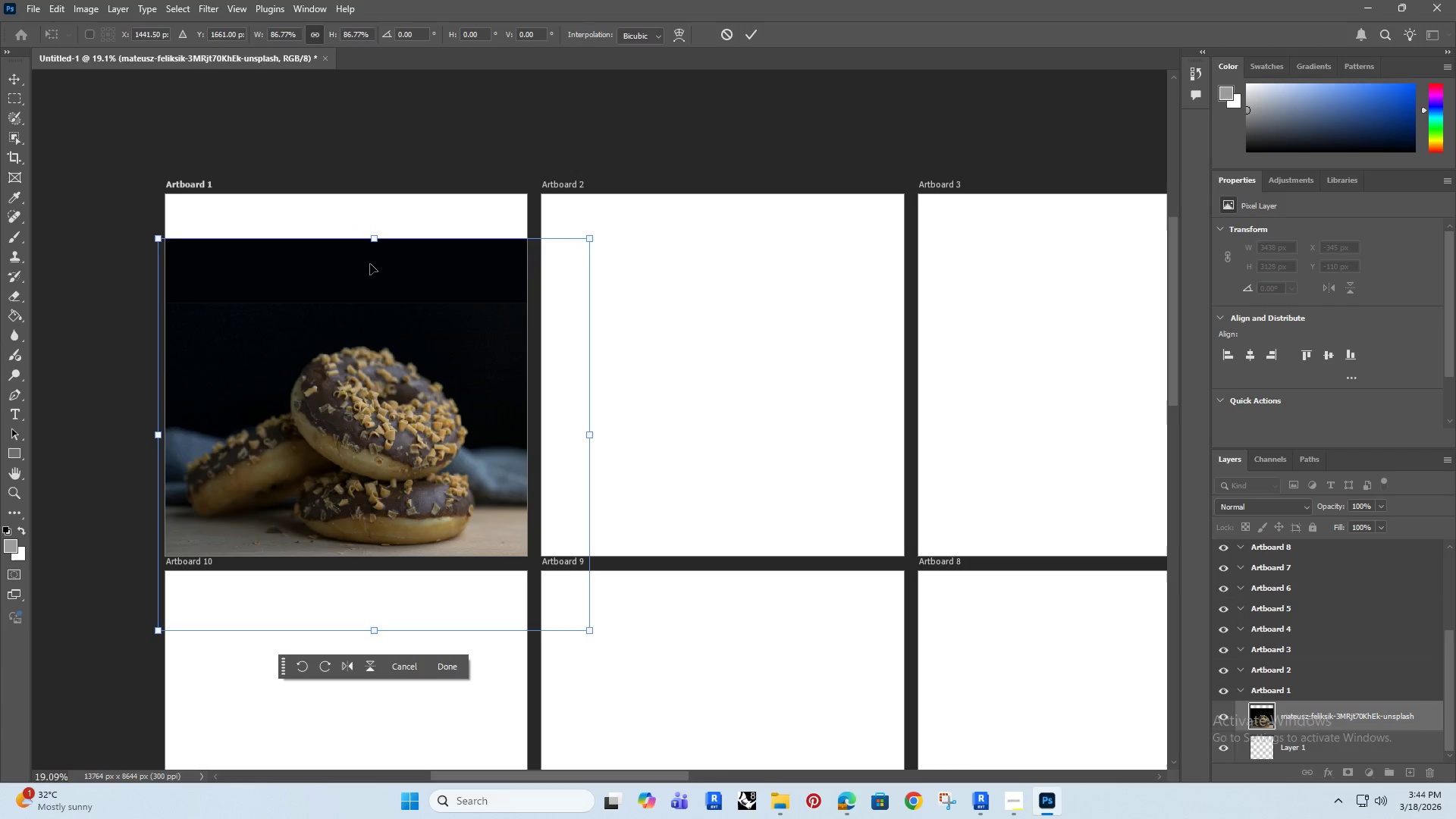 
hold_key(key=ShiftRight, duration=0.89)
 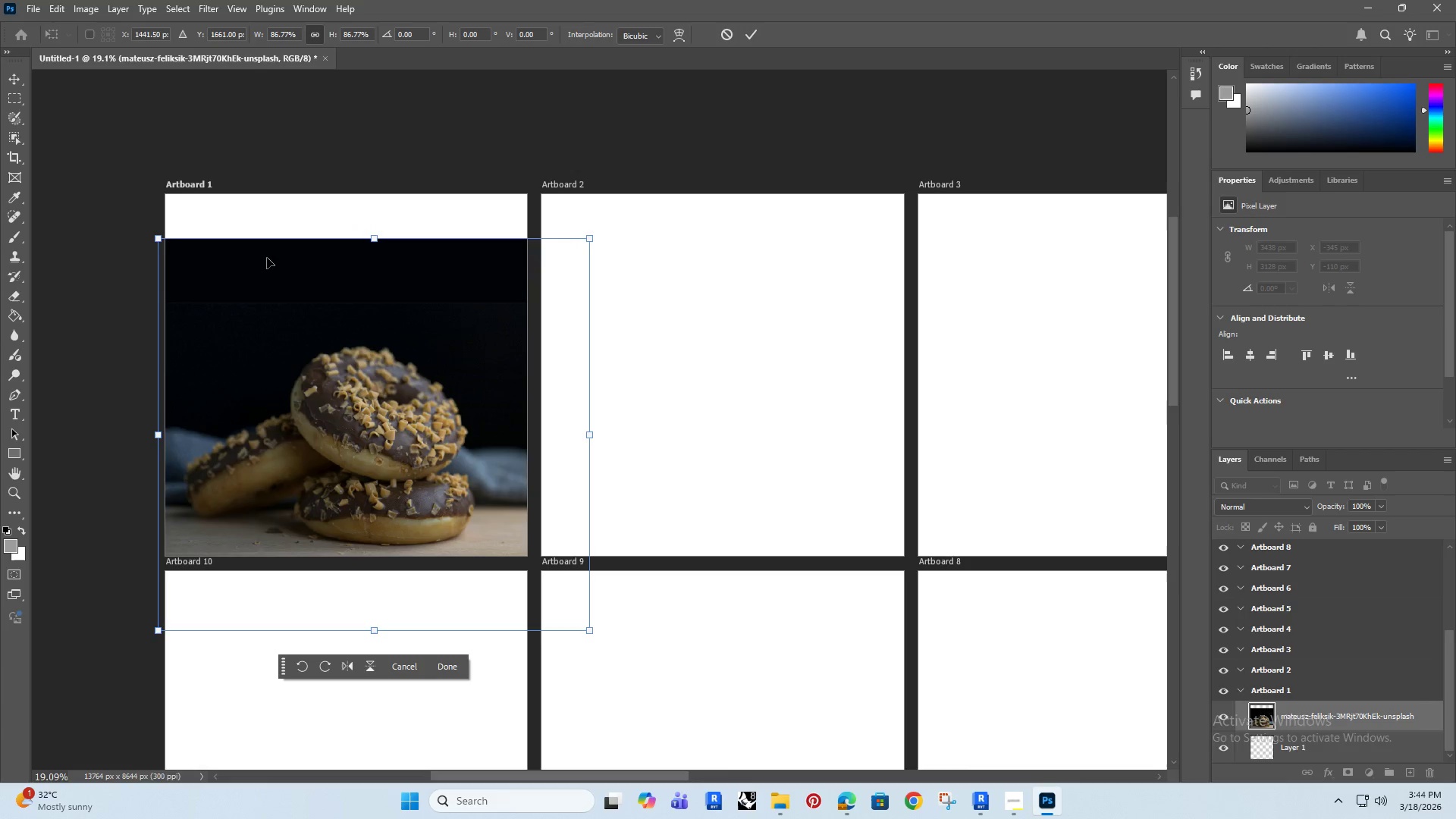 
left_click([288, 162])
 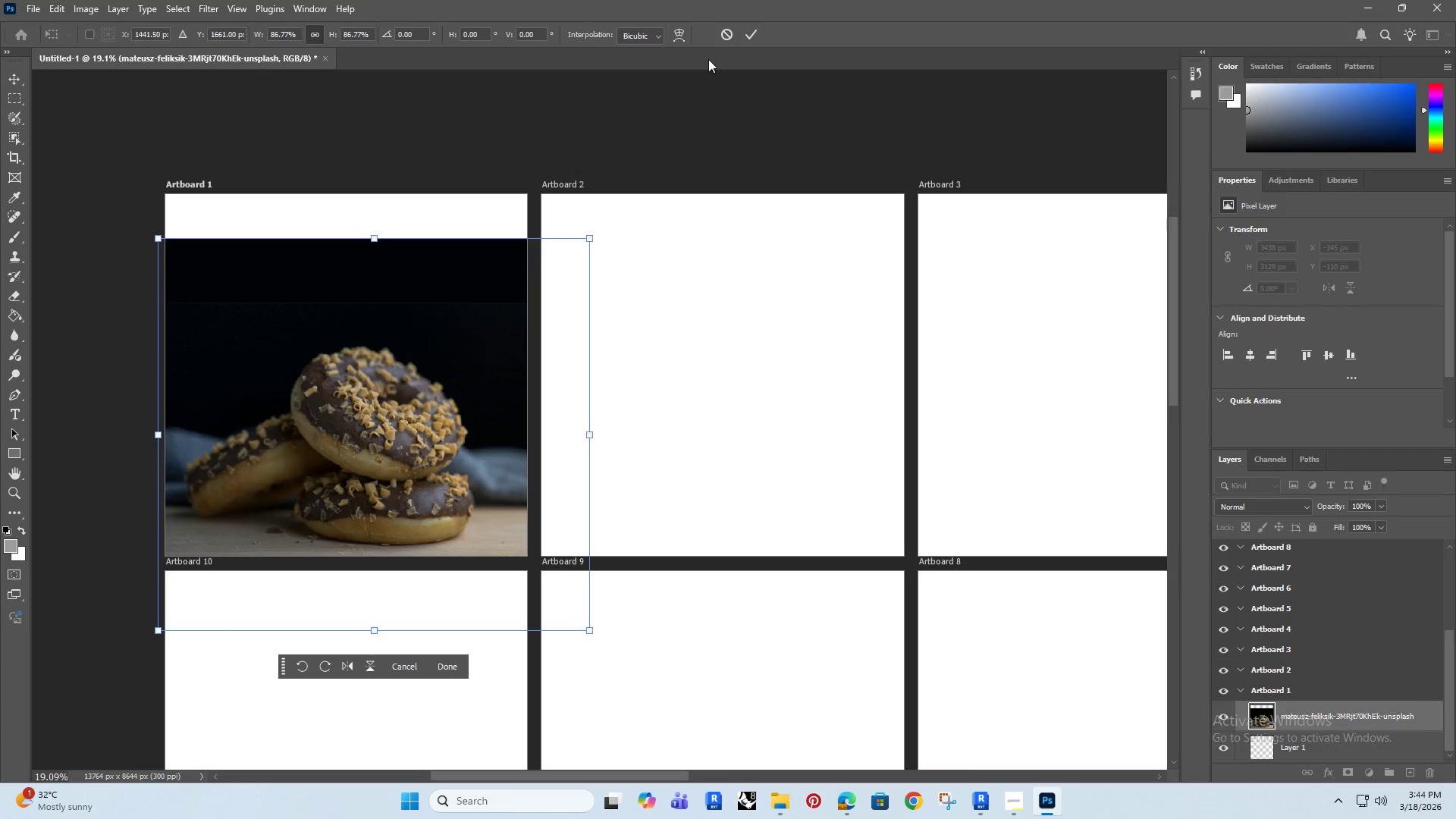 
left_click([750, 33])
 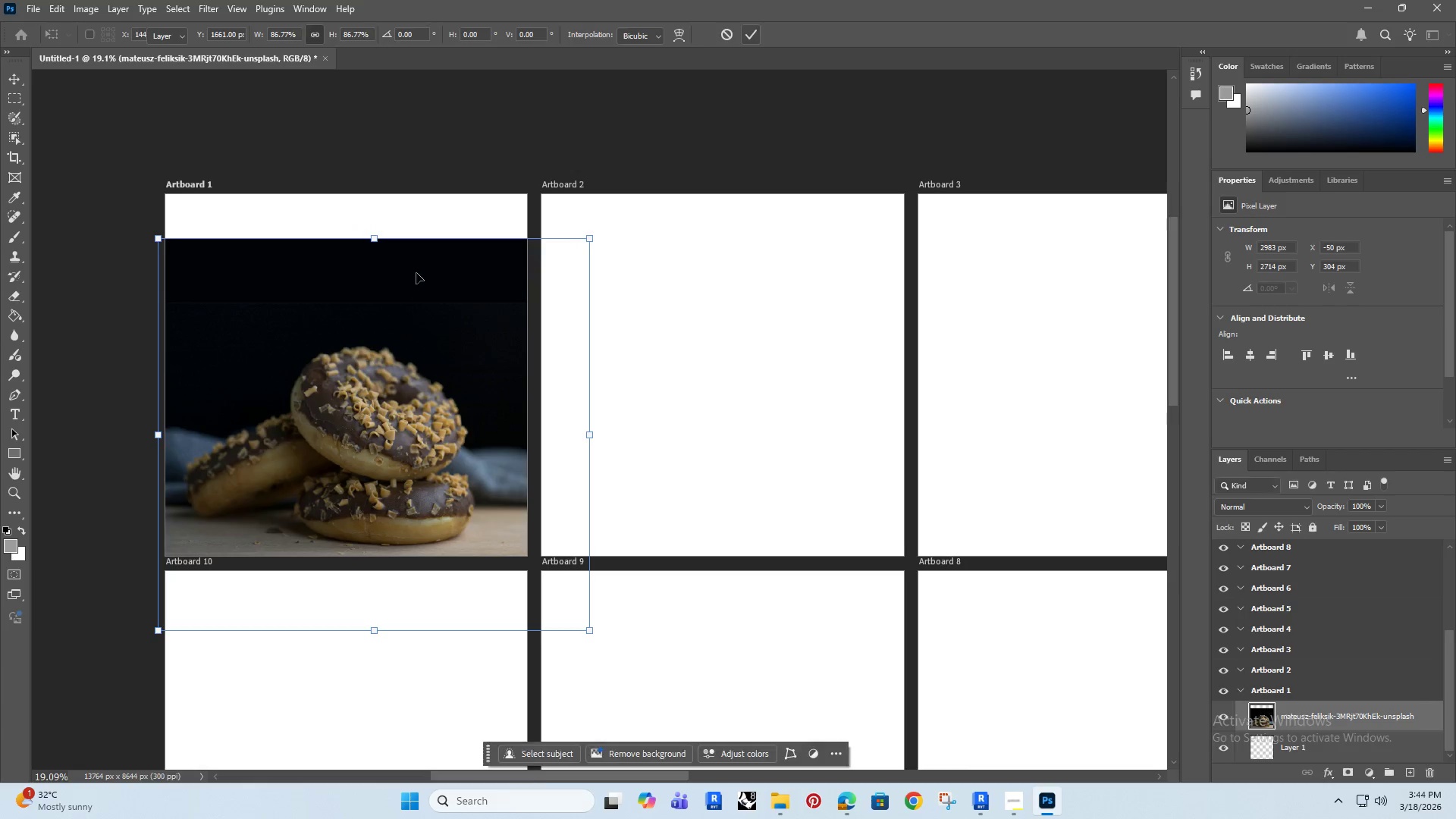 
left_click([417, 262])
 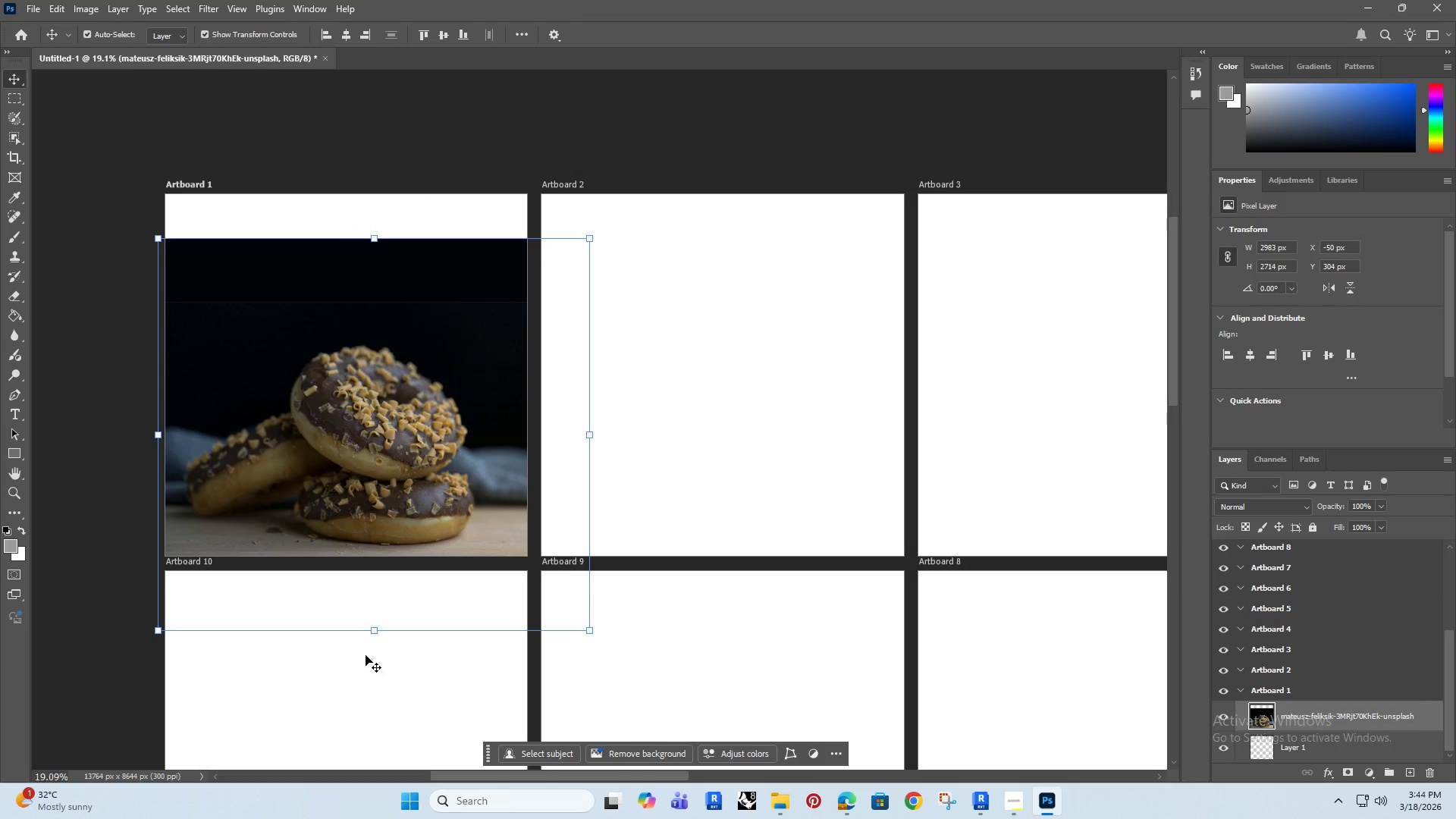 
left_click_drag(start_coordinate=[376, 629], to_coordinate=[378, 441])
 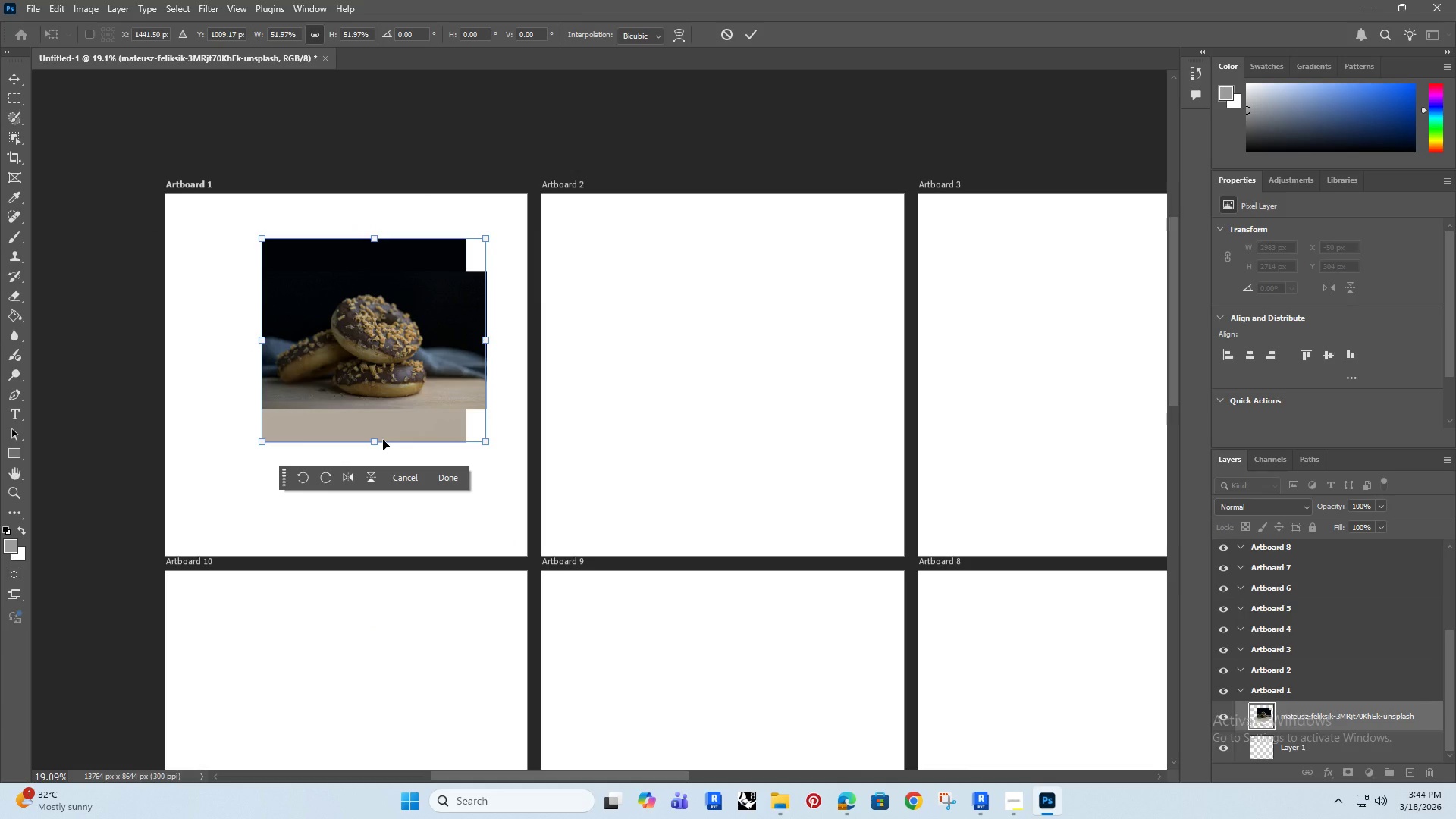 
key(Control+Z)
 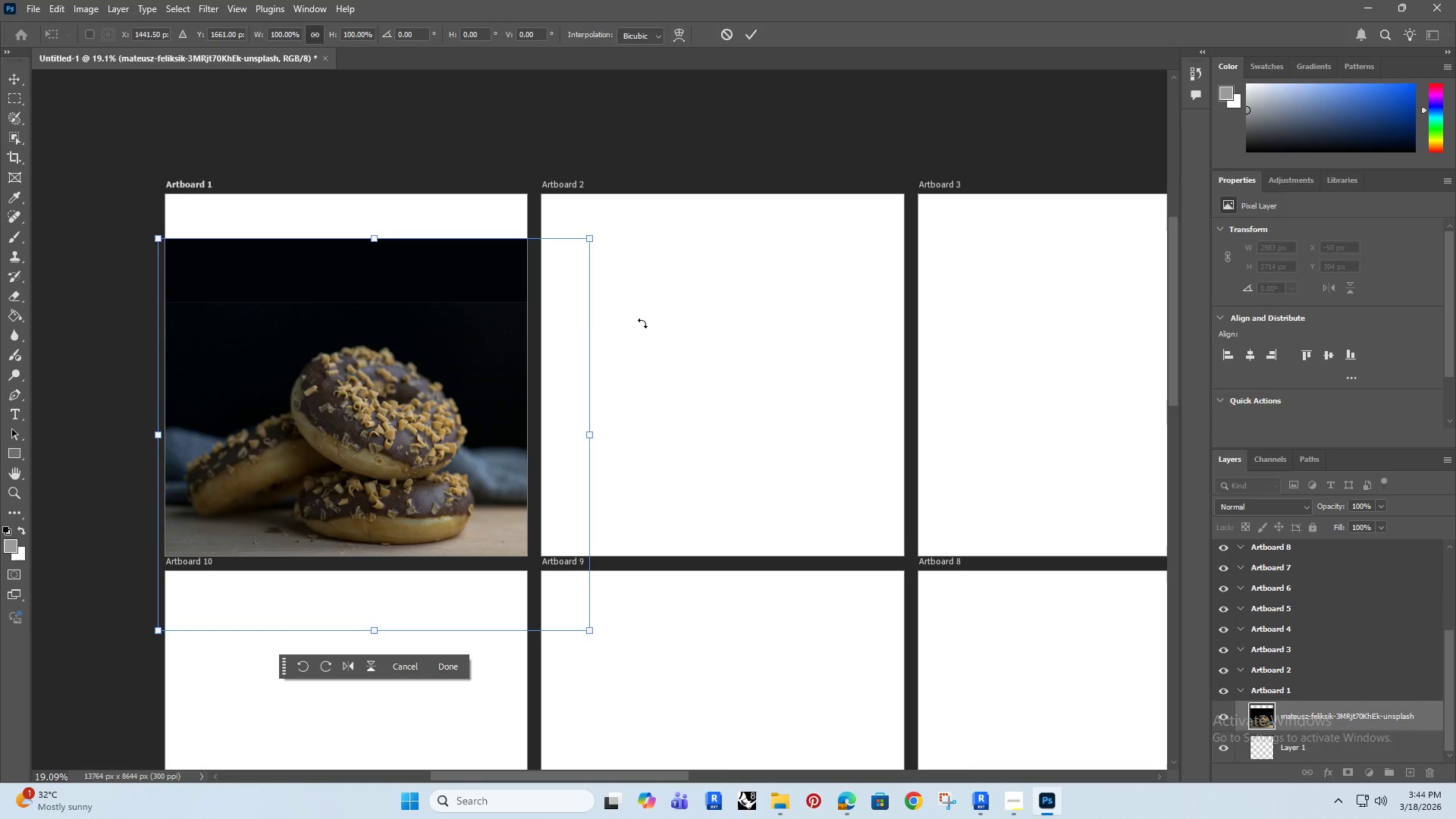 
left_click([378, 162])
 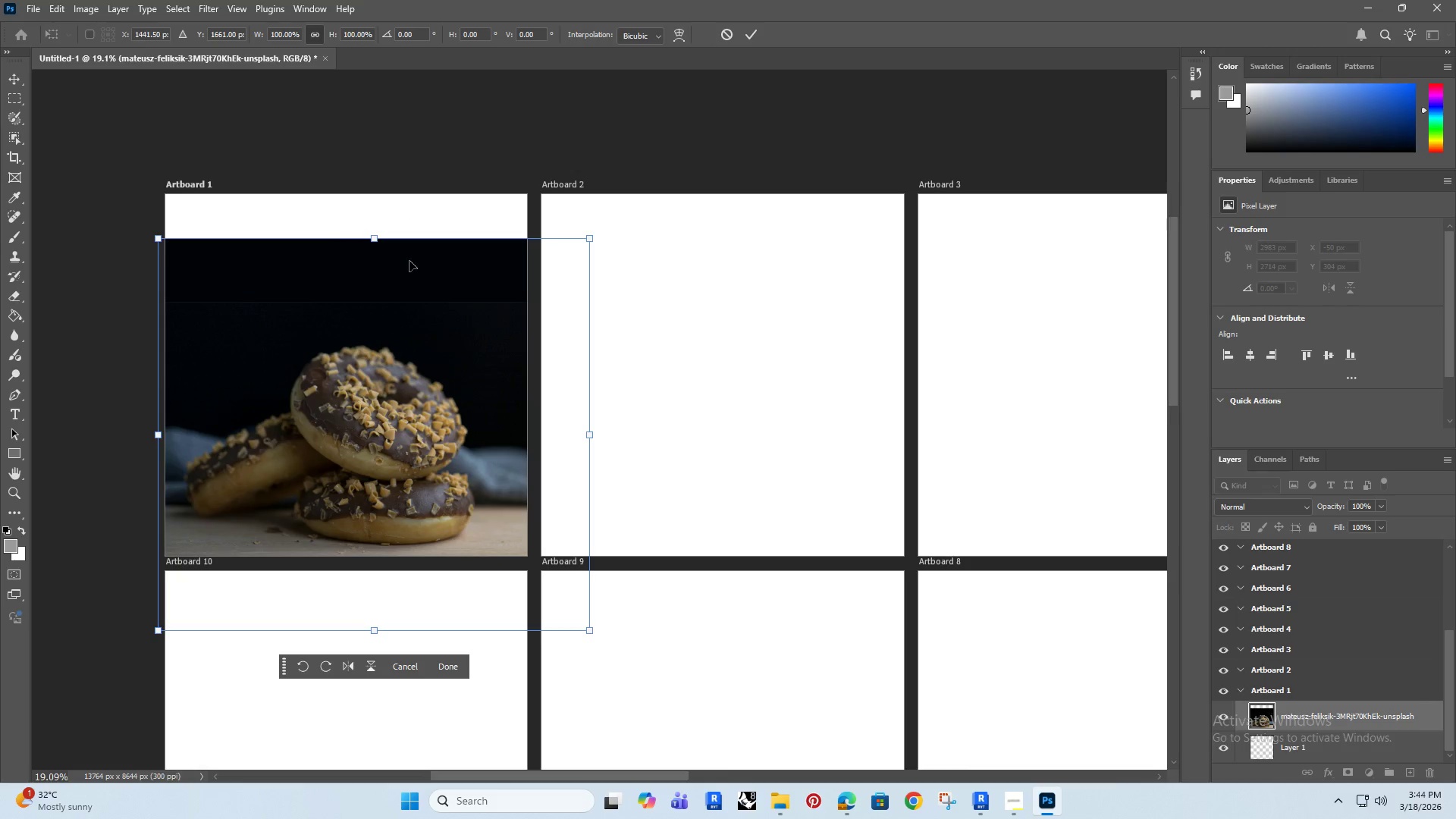 
left_click([381, 155])
 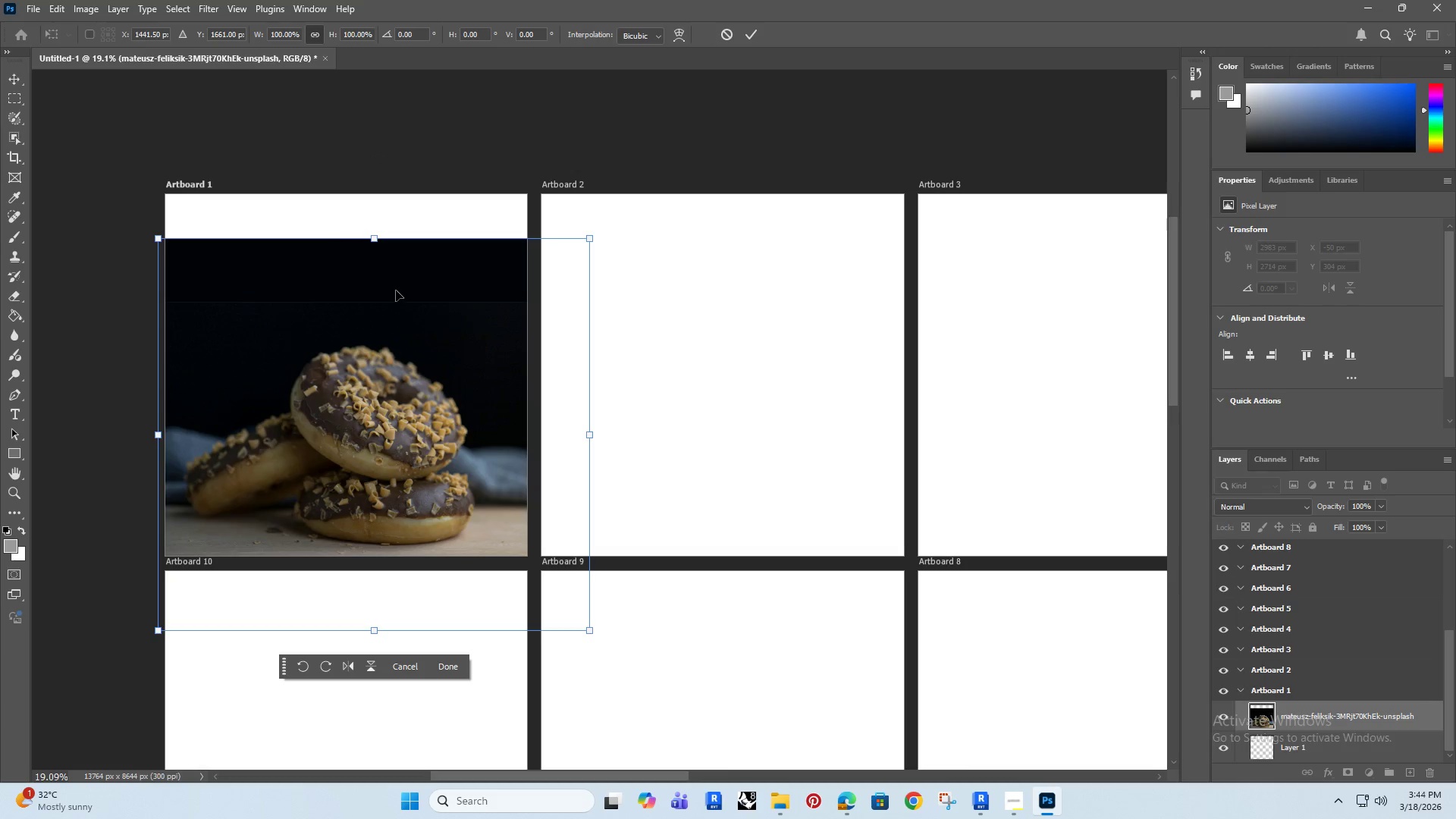 
left_click([404, 272])
 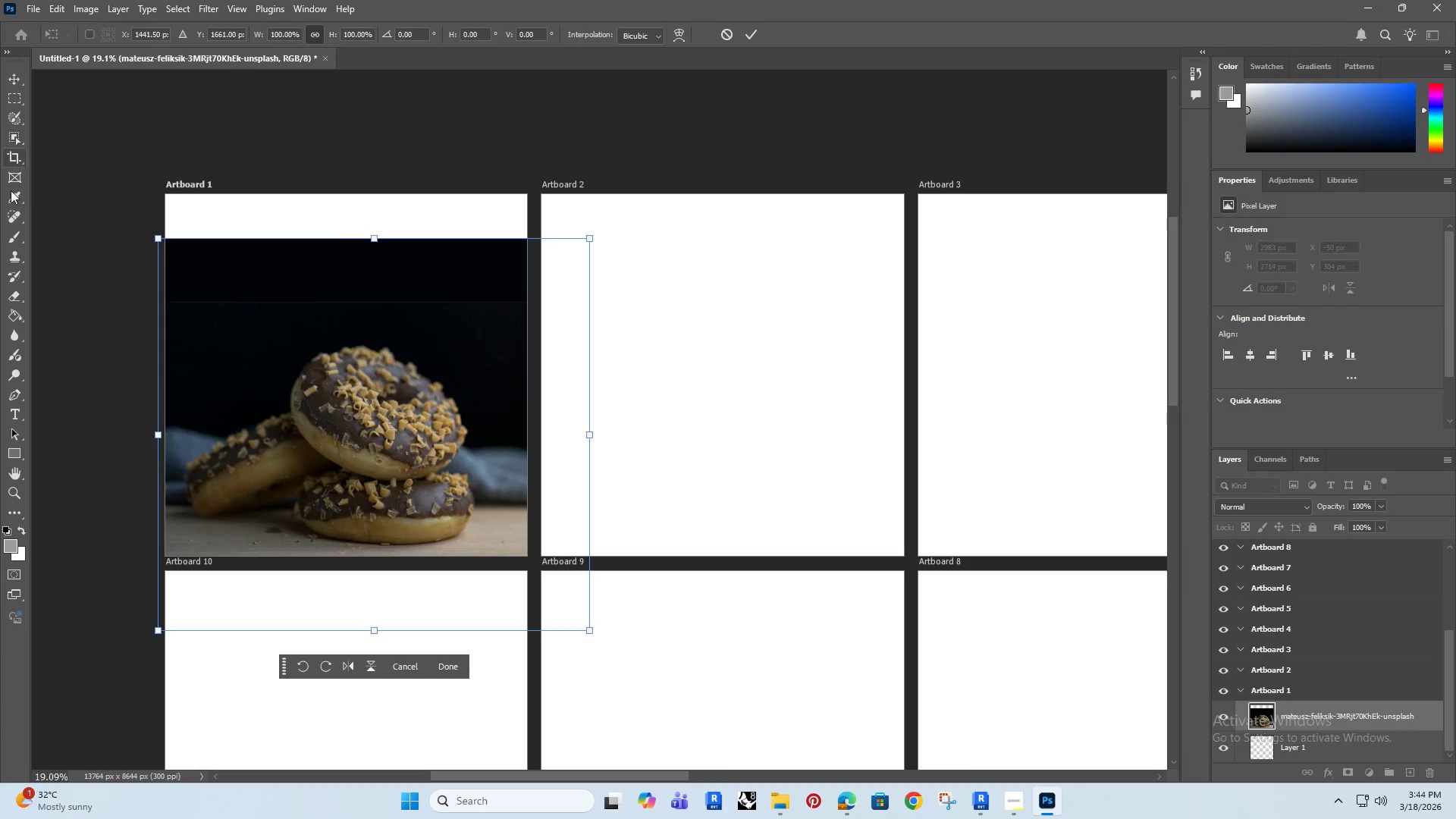 
wait(8.55)
 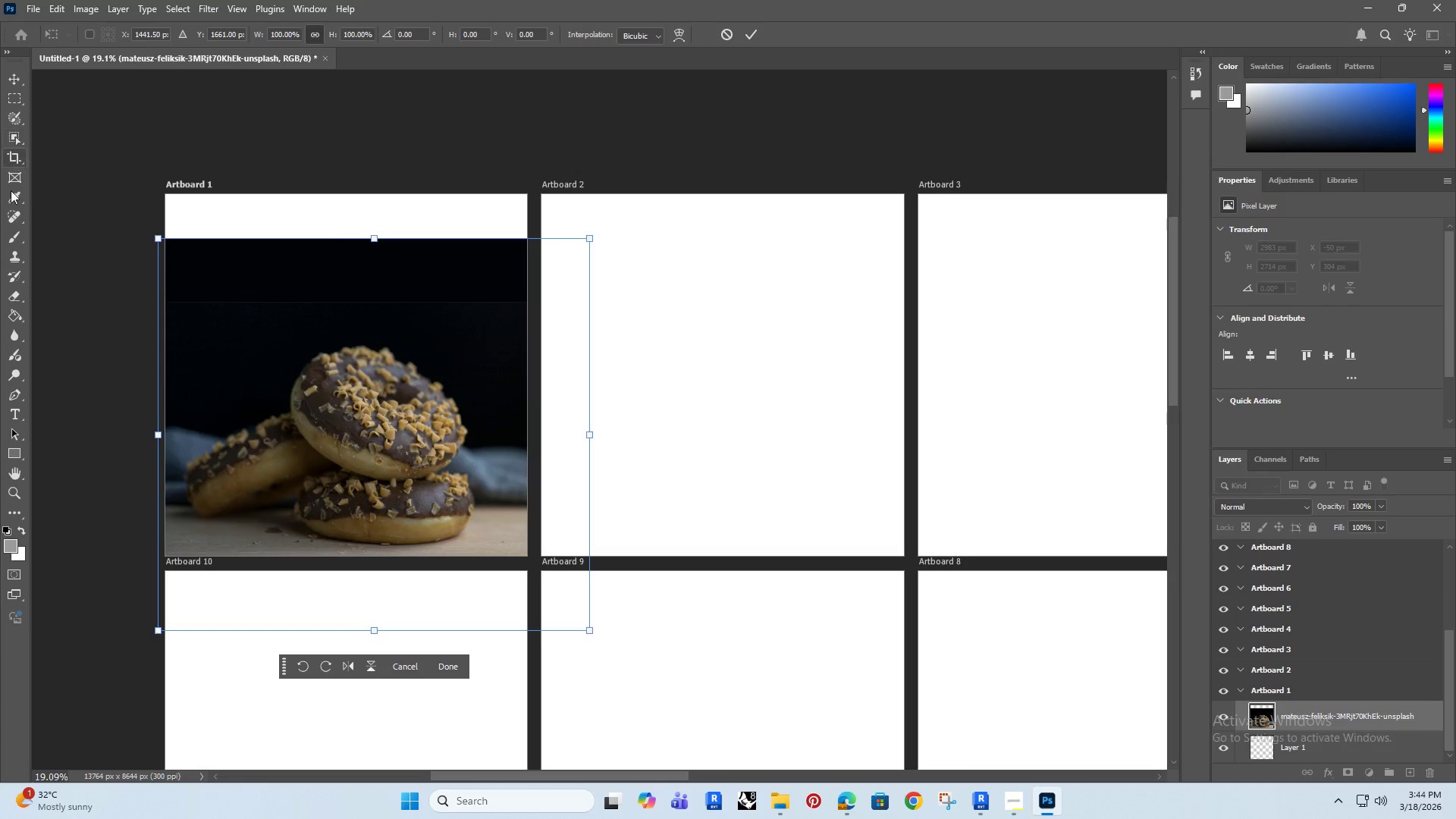 
left_click([17, 93])
 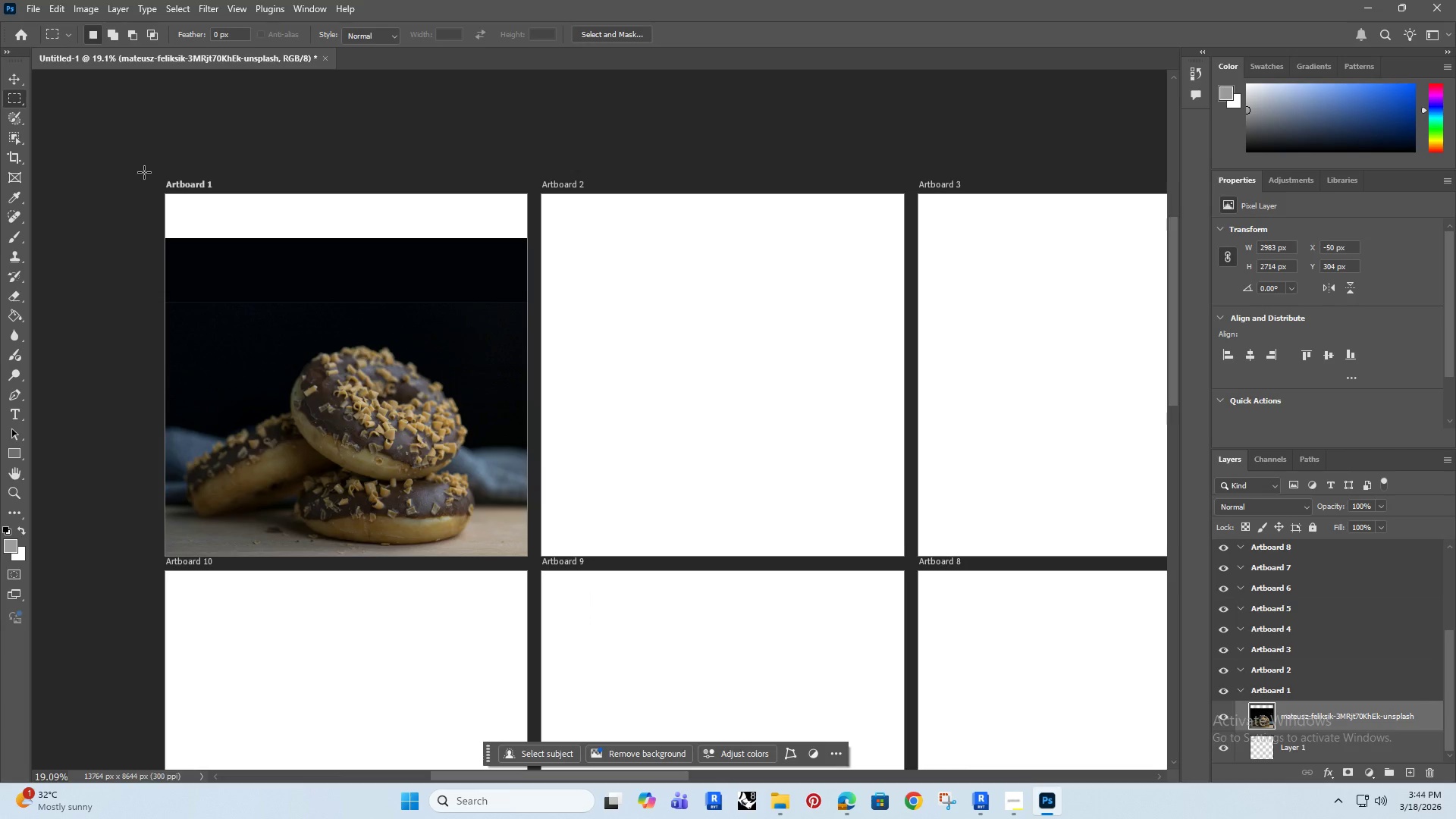 
left_click_drag(start_coordinate=[144, 171], to_coordinate=[534, 304])
 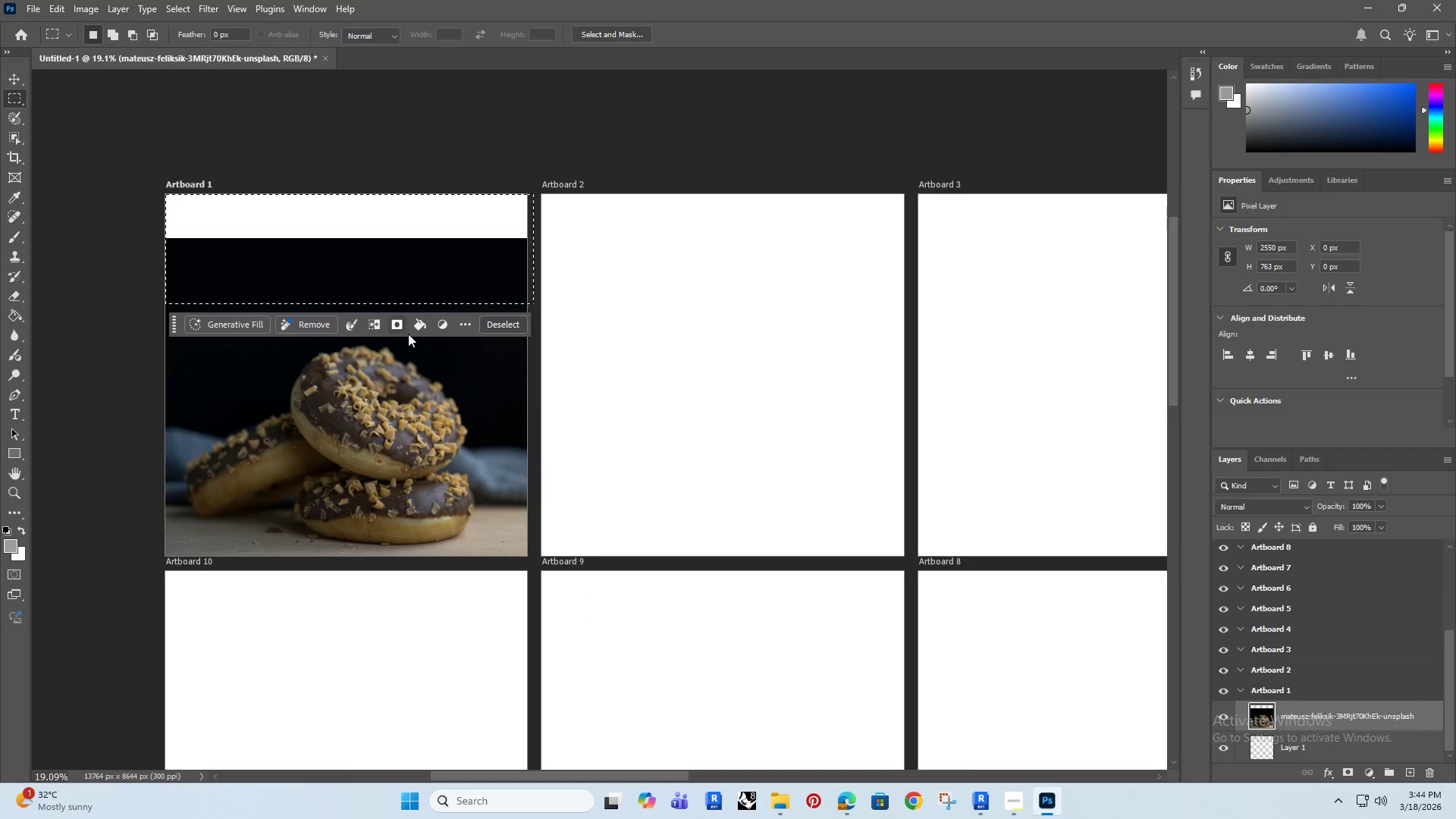 
key(I)
 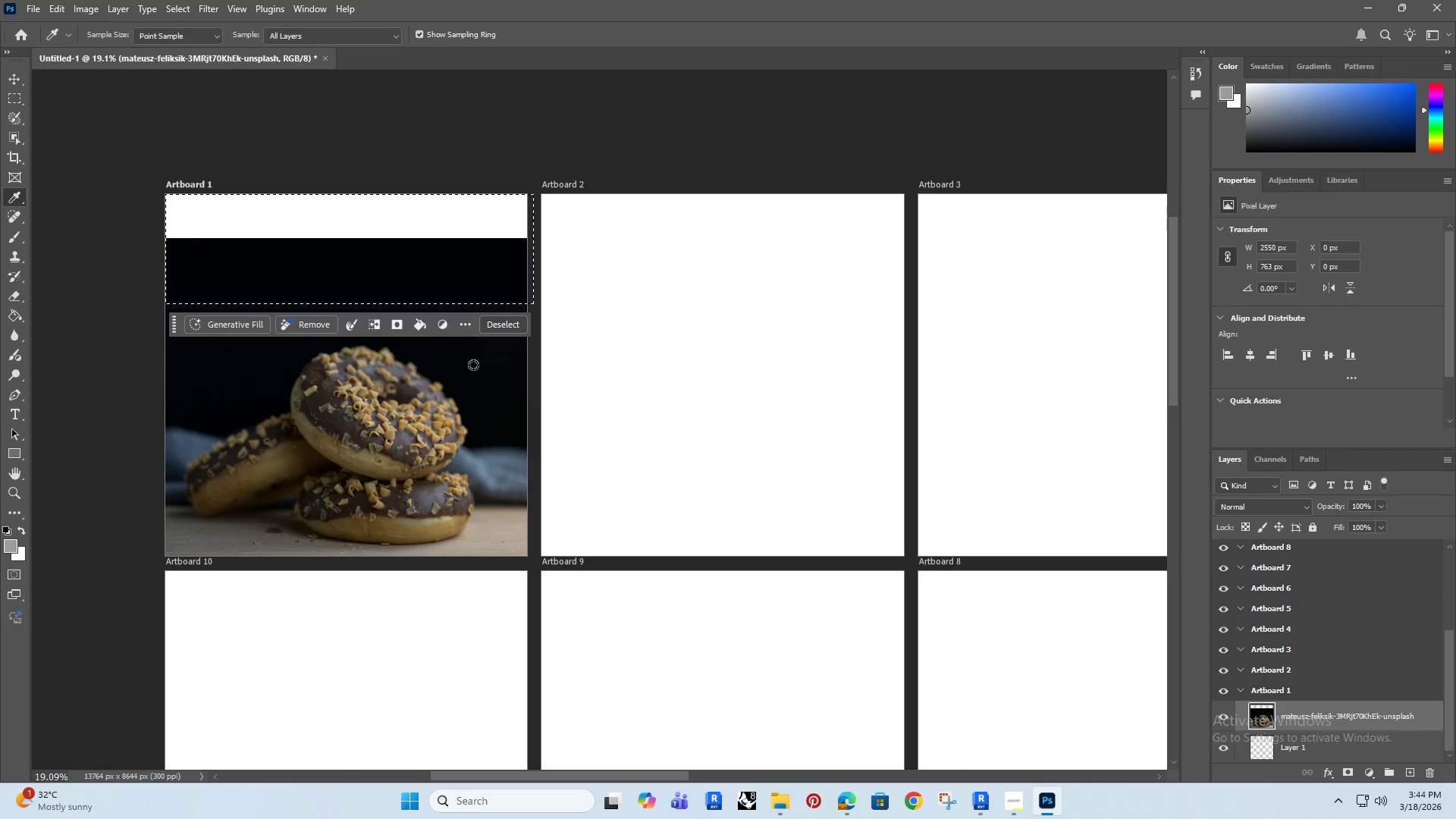 
left_click([473, 365])
 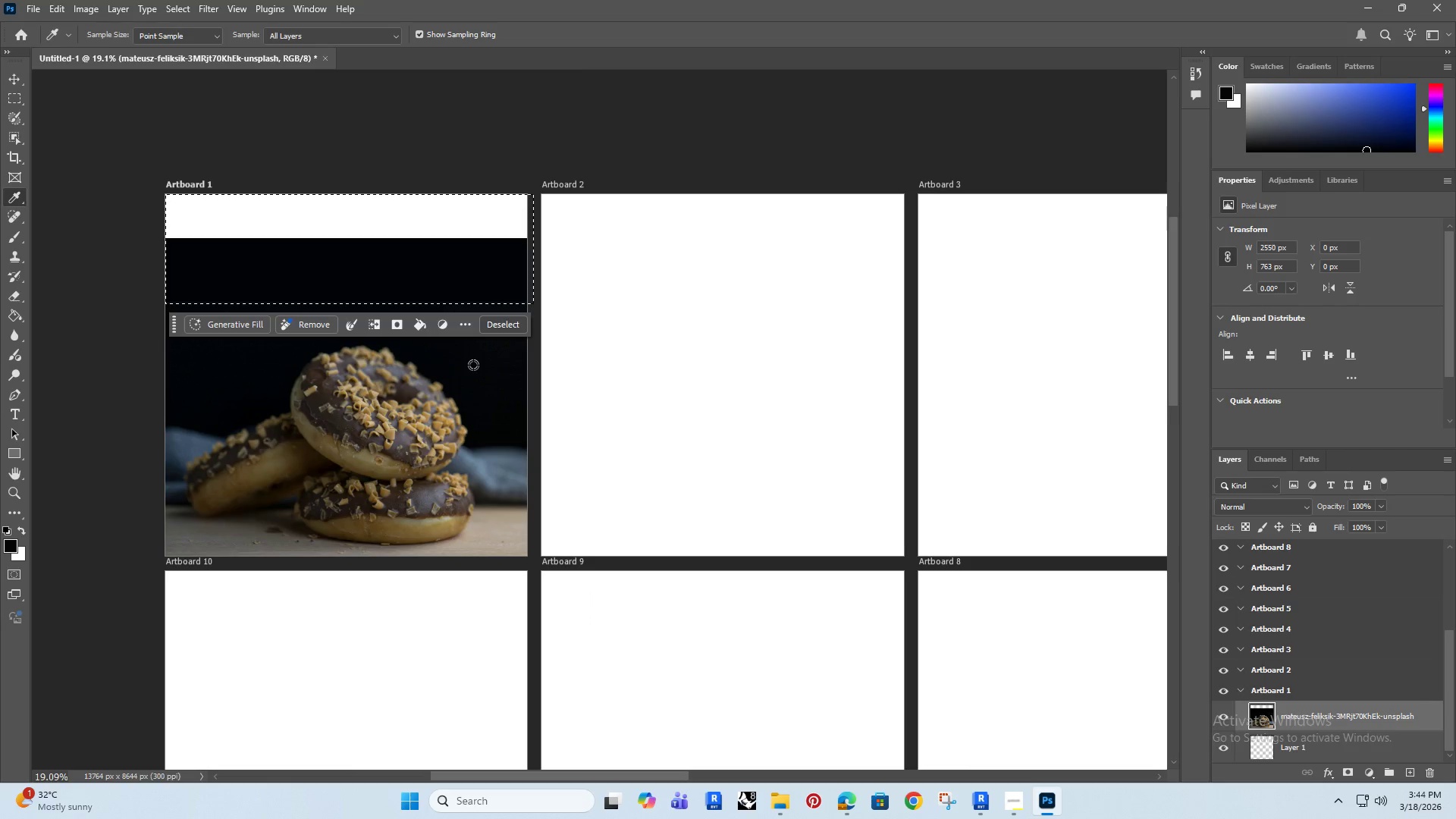 
left_click([473, 365])
 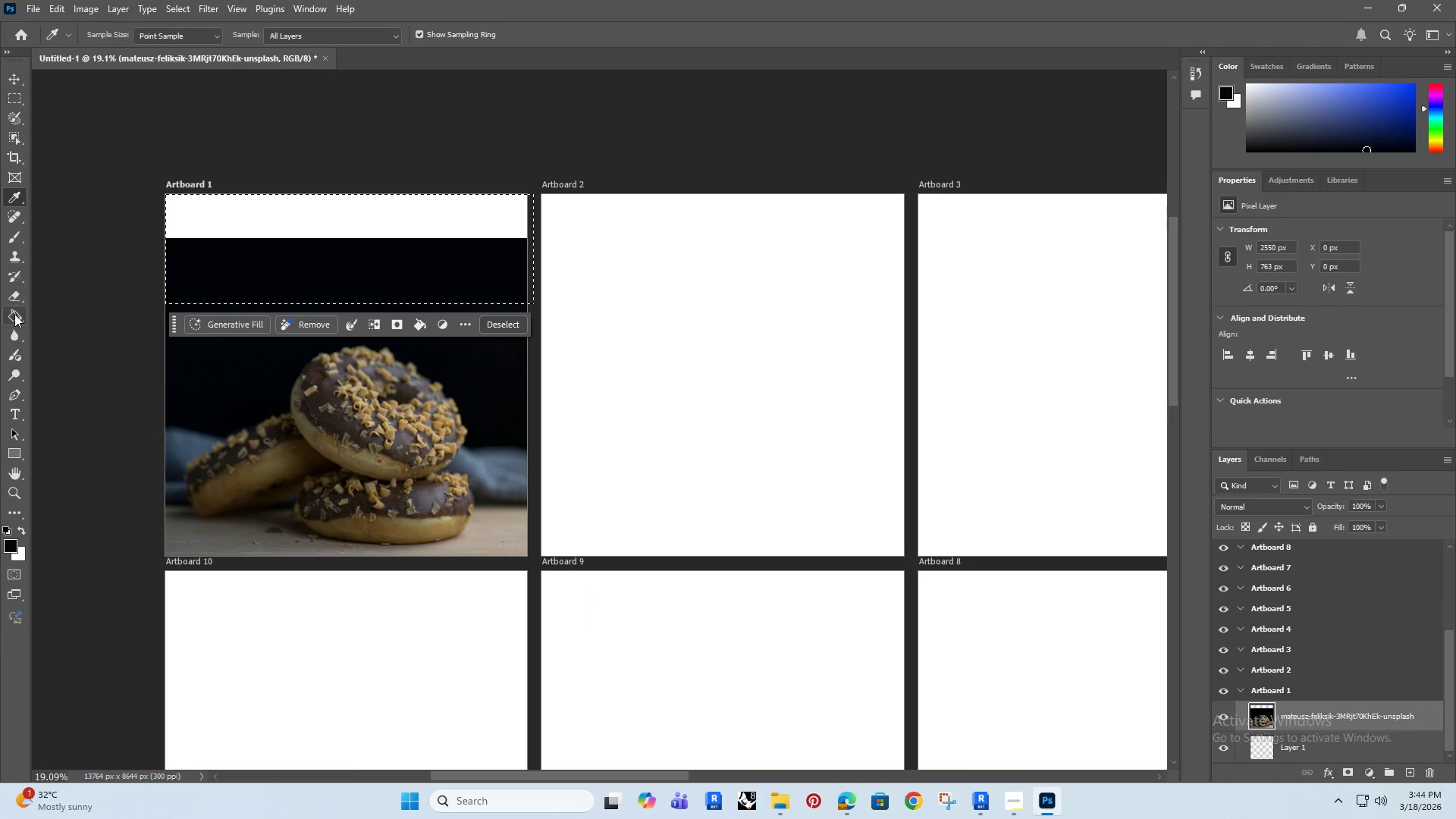 
double_click([329, 283])
 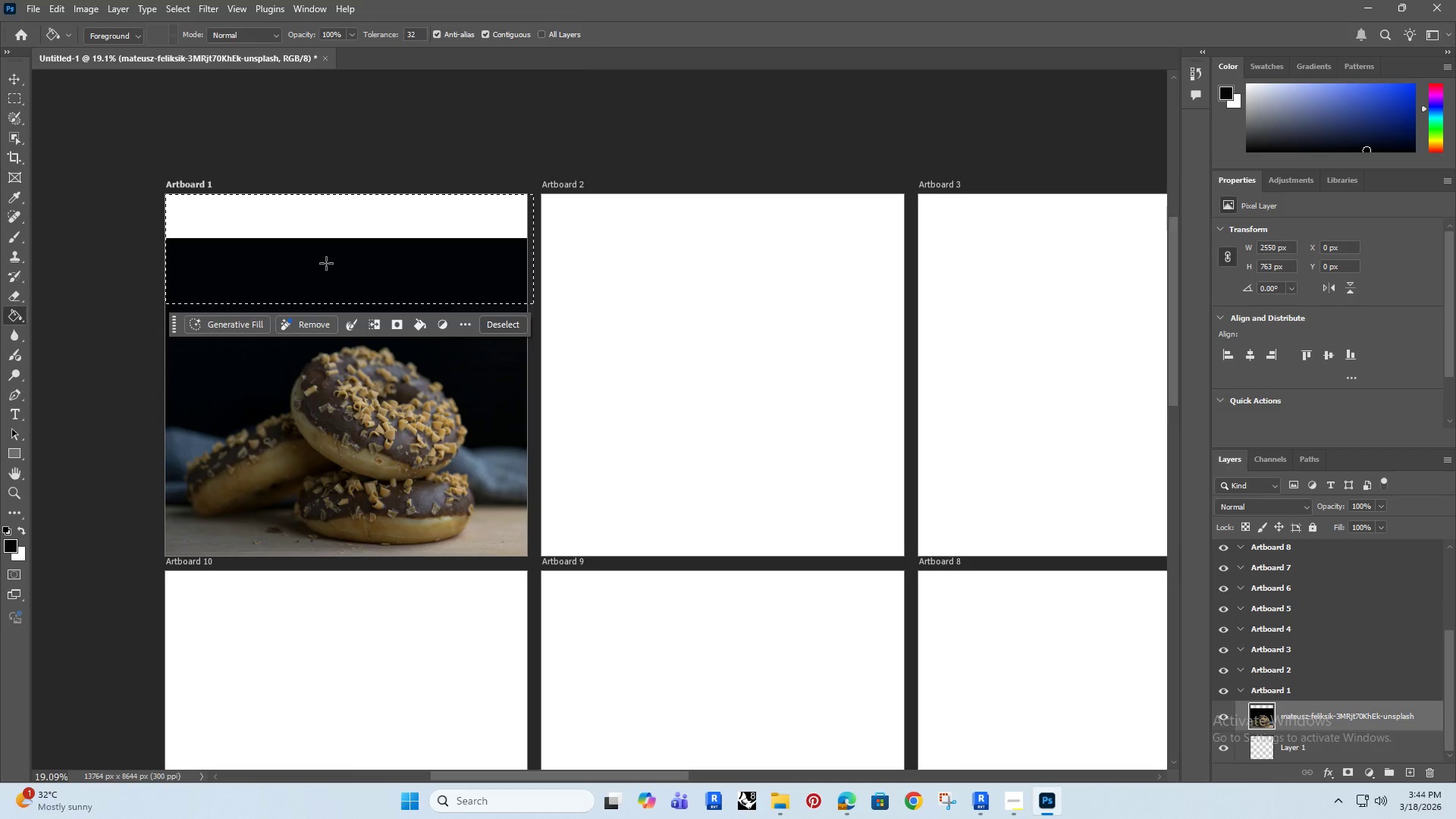 
left_click([325, 262])
 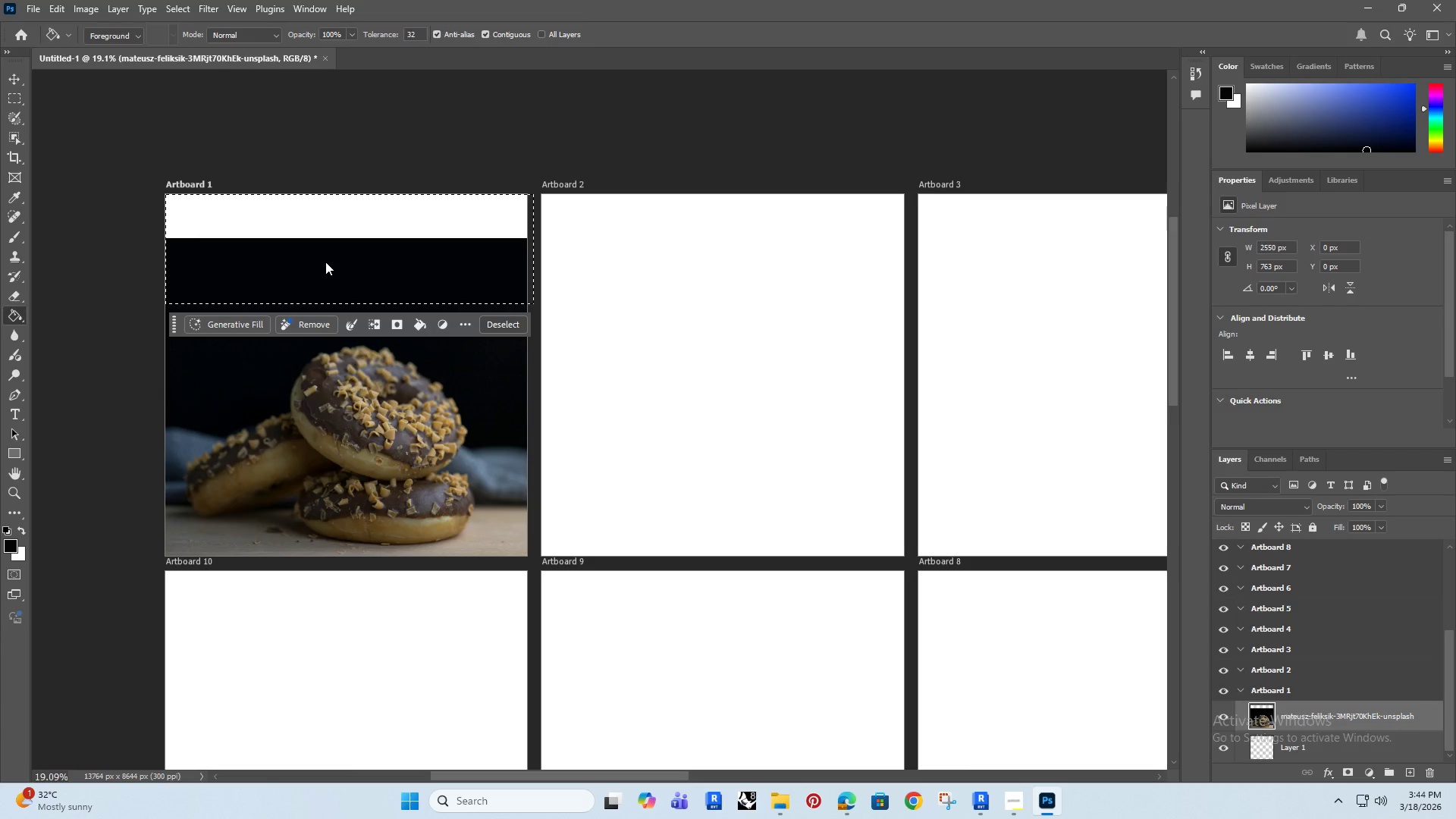 
key(G)
 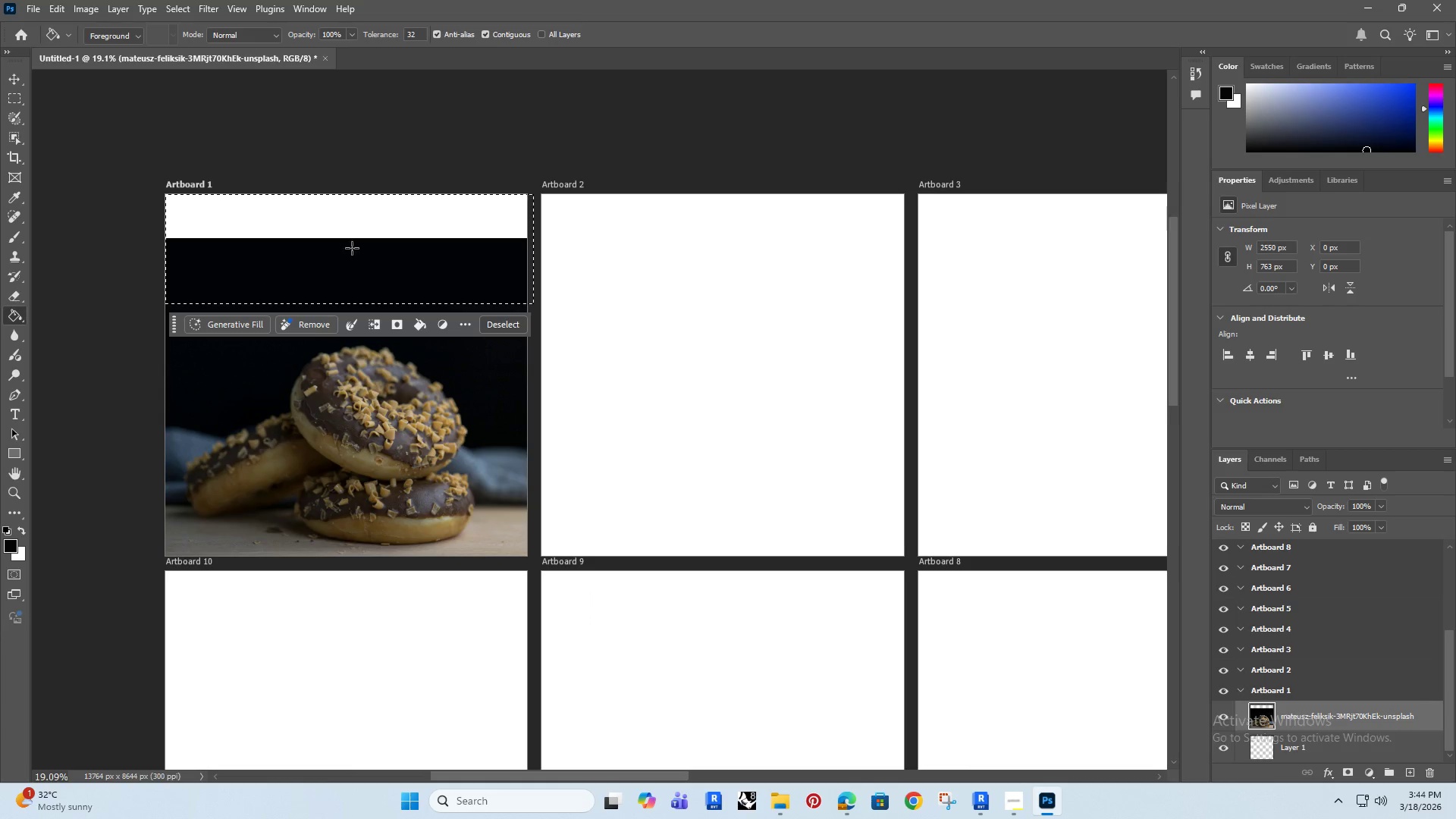 
left_click([354, 246])
 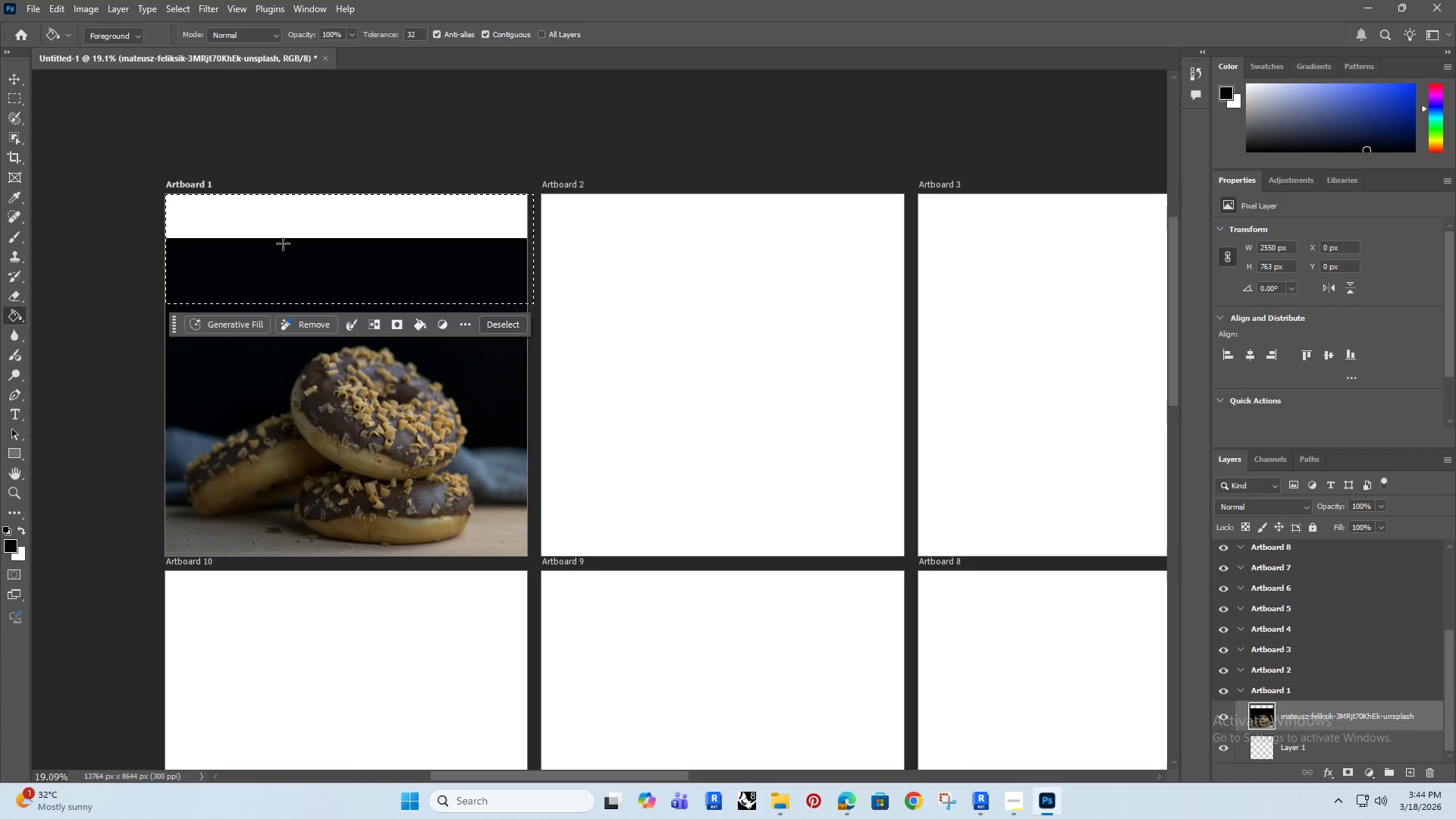 
key(G)
 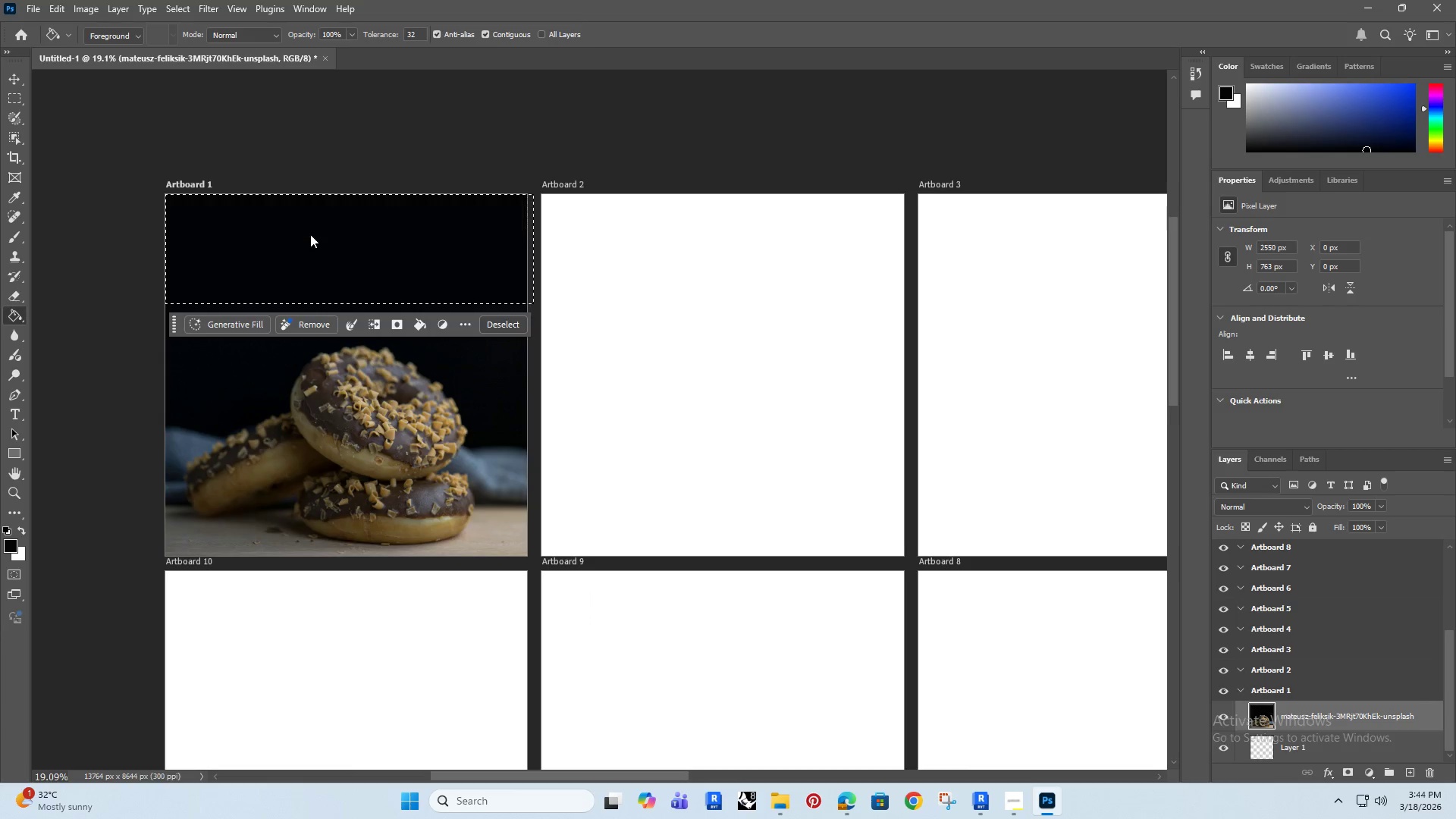 
double_click([310, 234])
 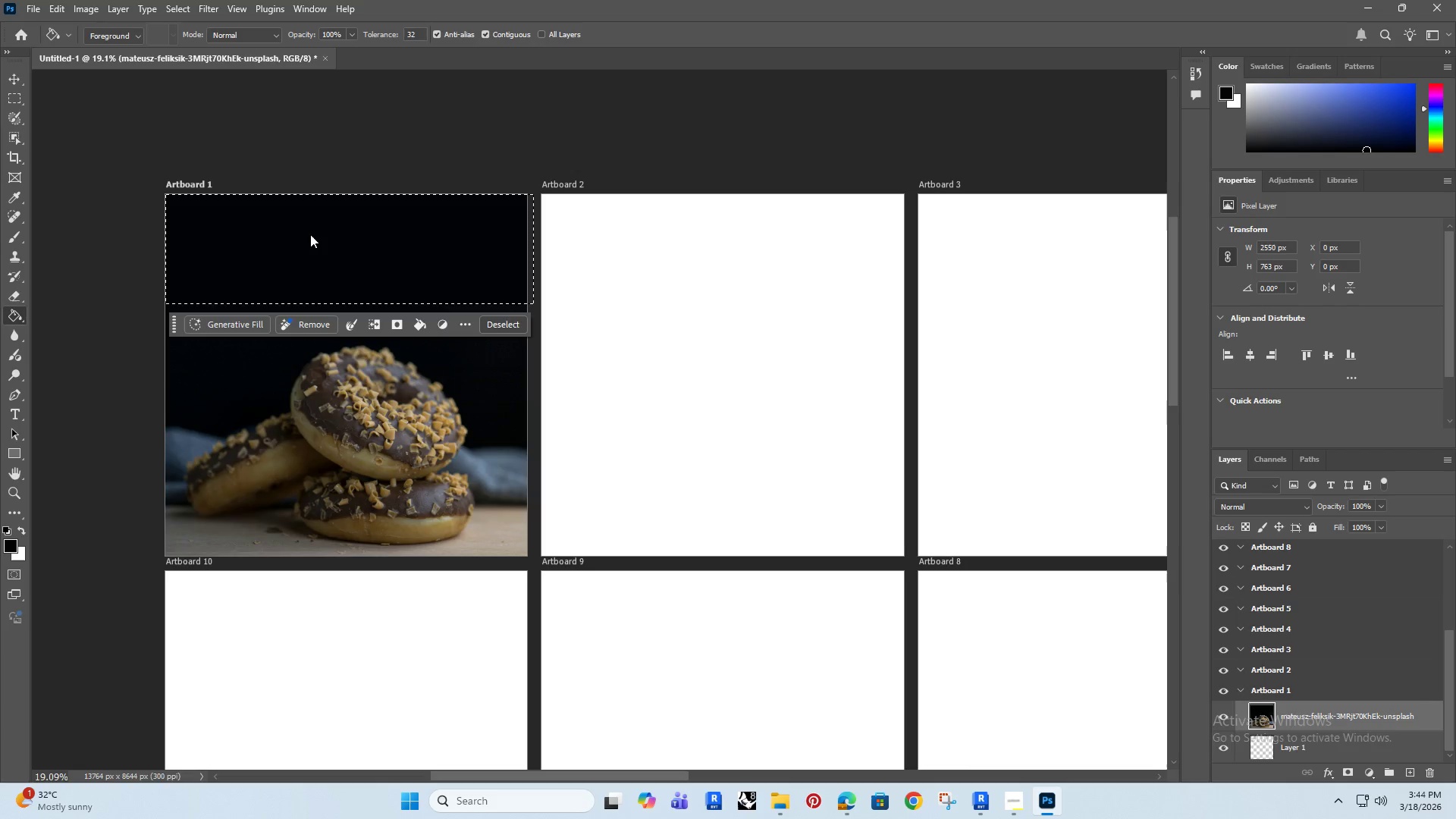 
triple_click([310, 234])
 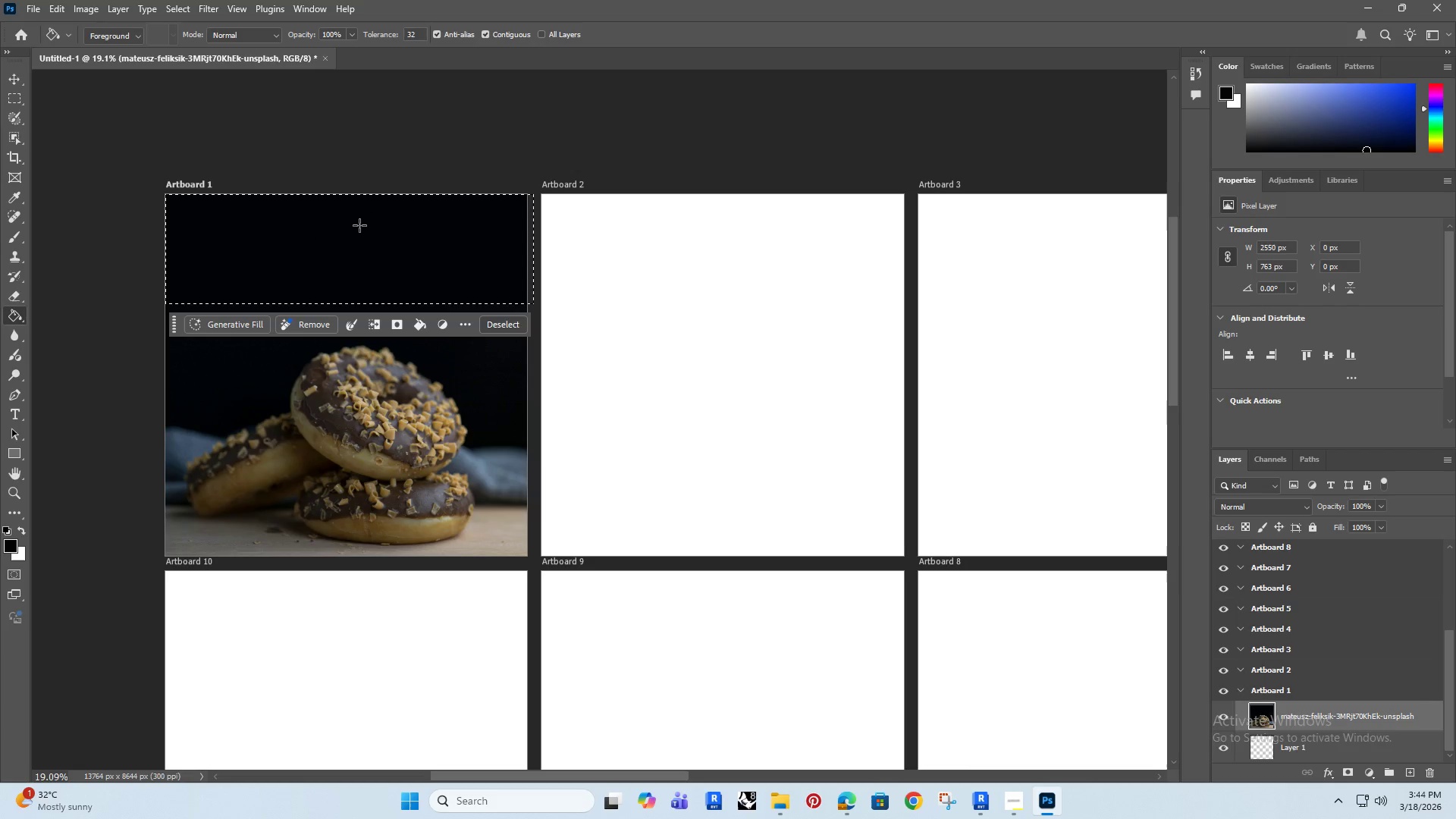 
left_click([356, 231])
 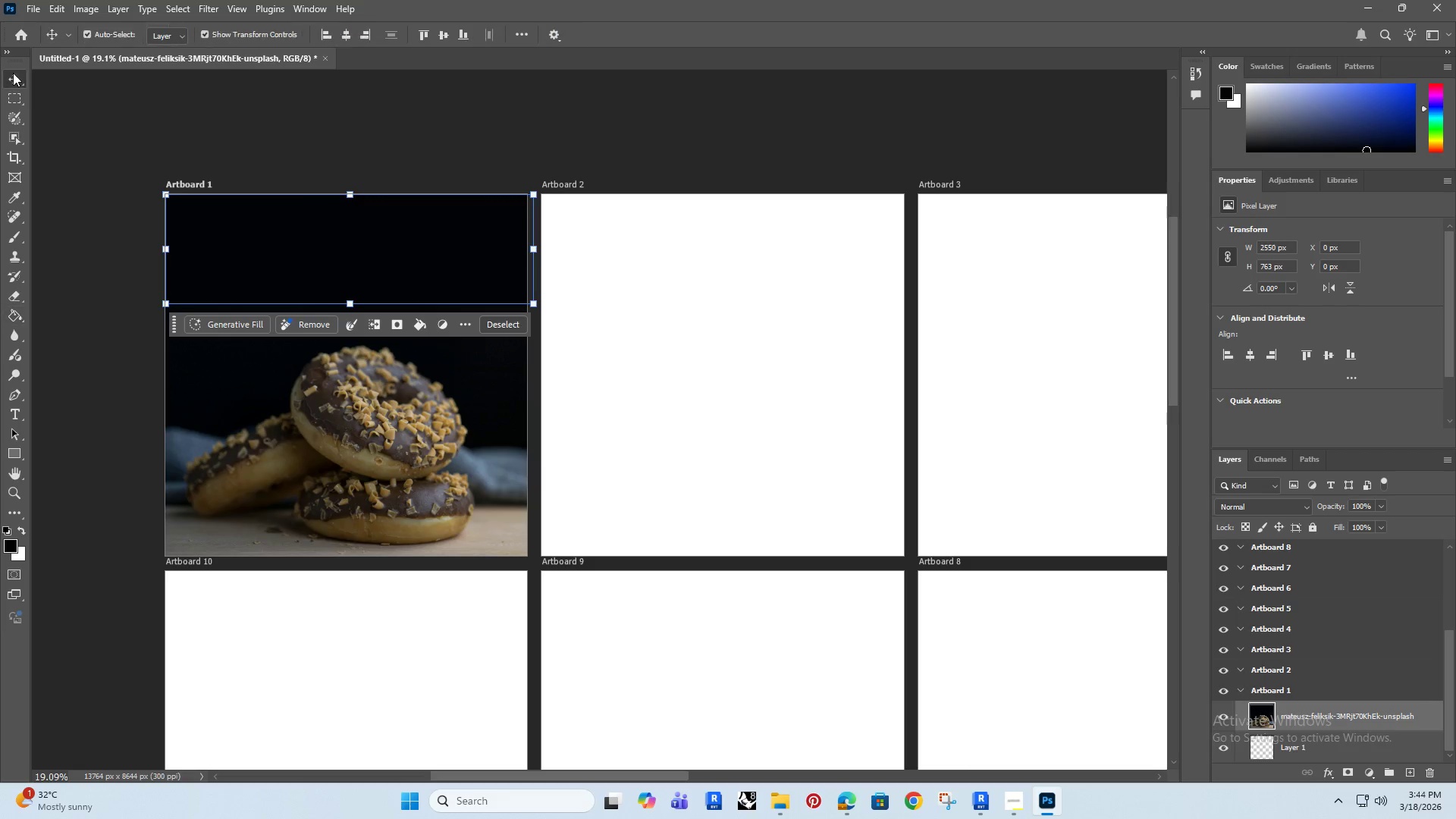 
double_click([197, 140])
 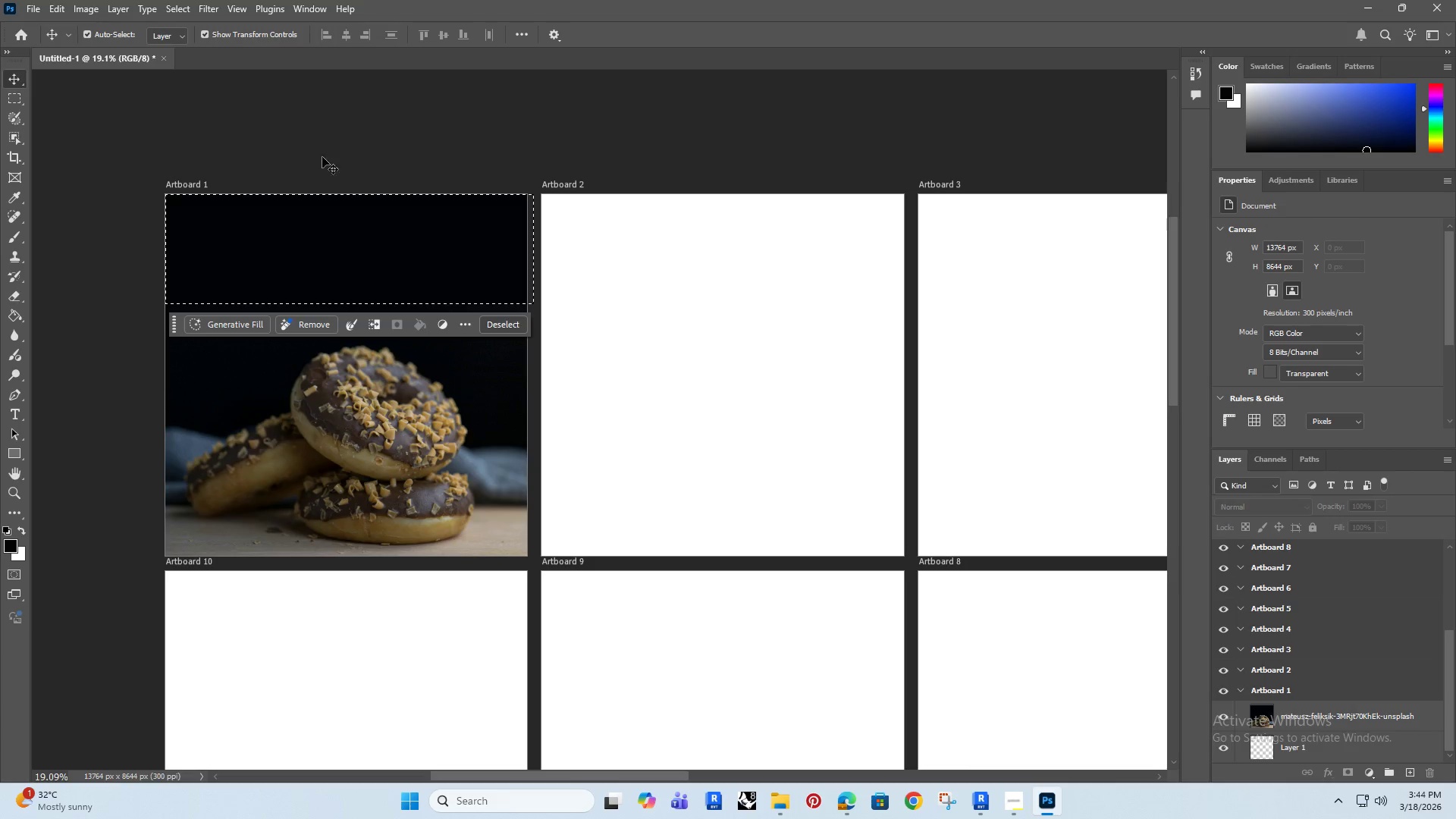 
left_click([332, 118])
 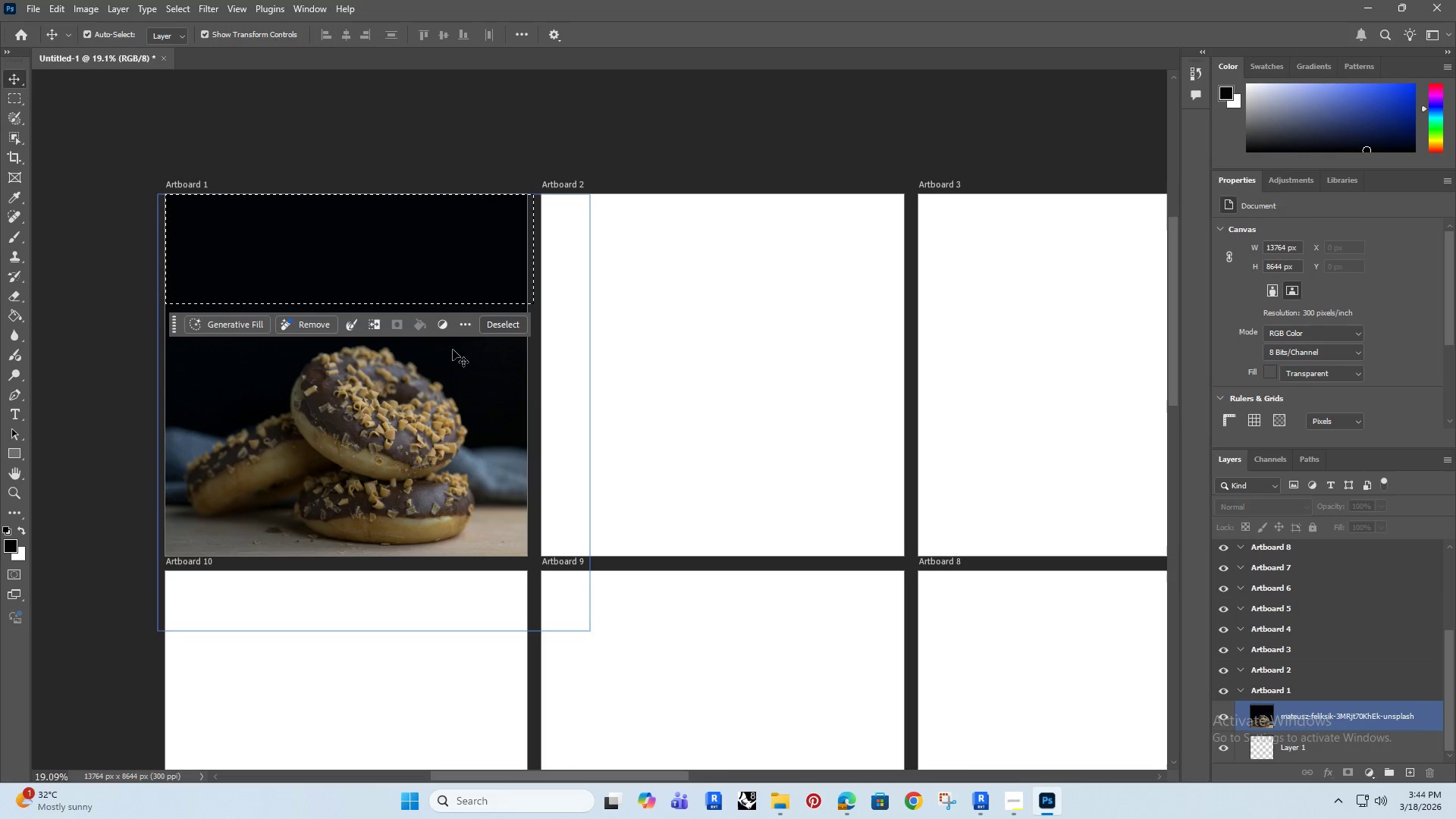 
left_click([489, 321])
 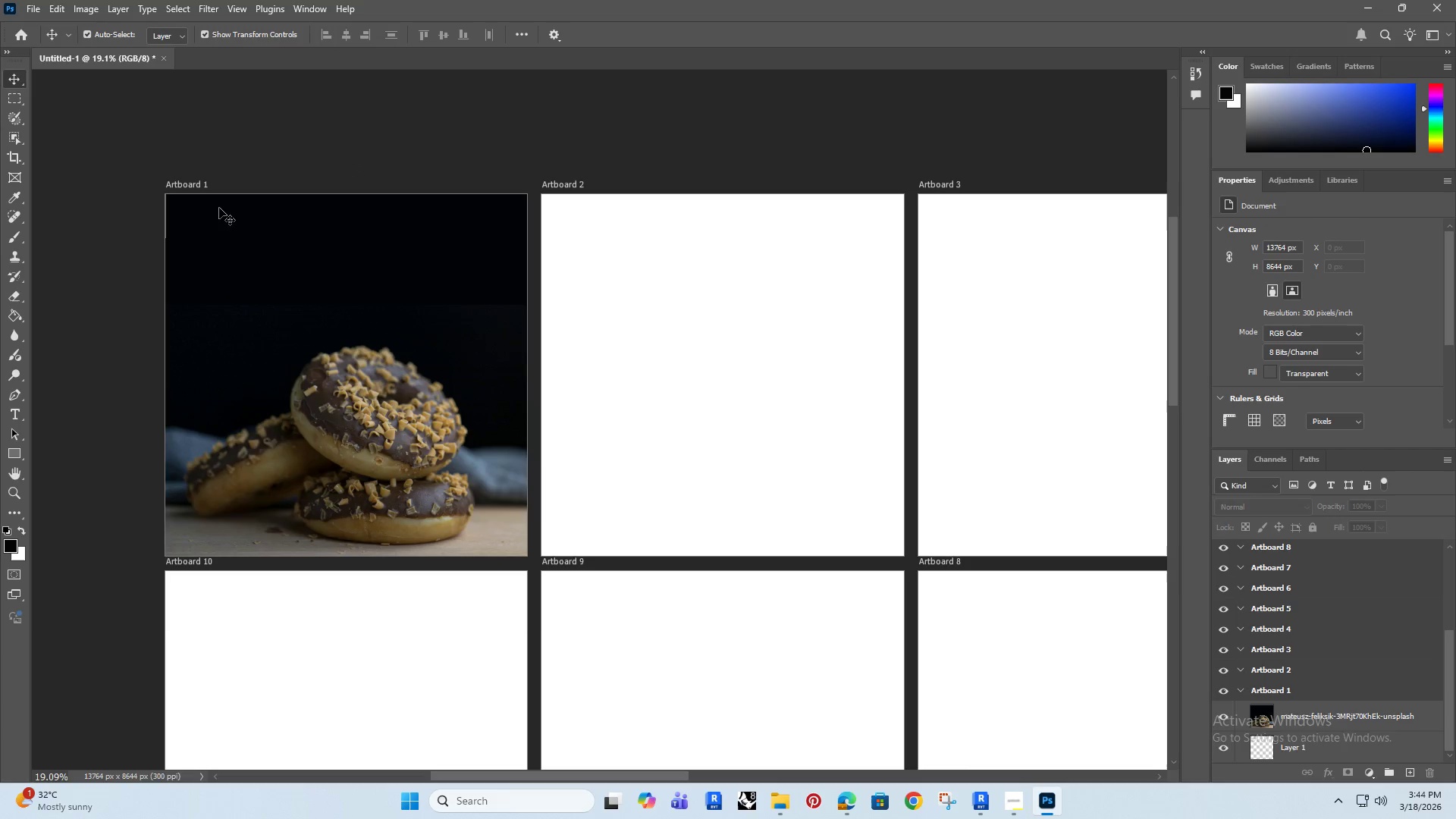 
hold_key(key=AltRight, duration=1.52)
 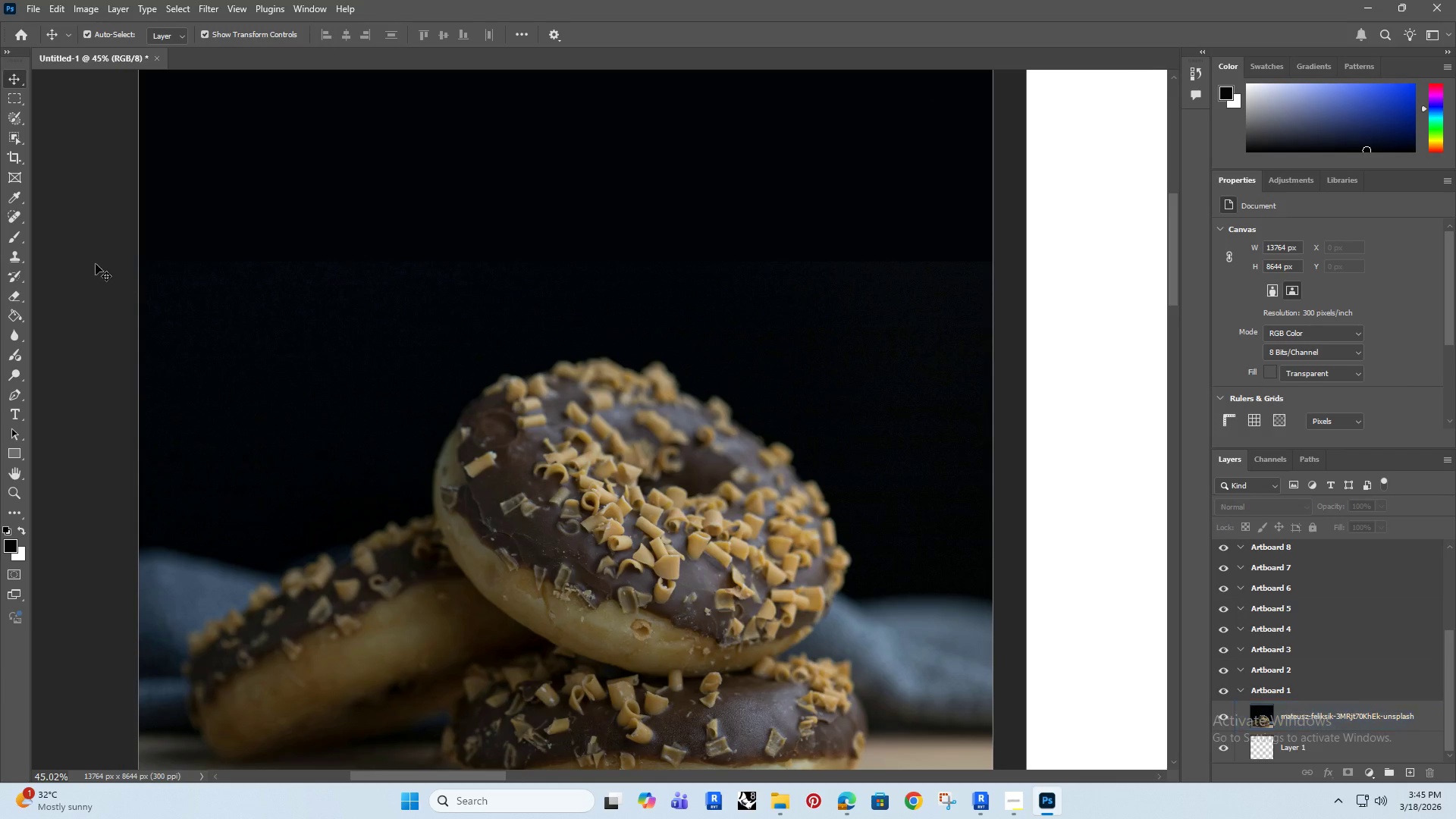 
key(Alt+AltRight)
 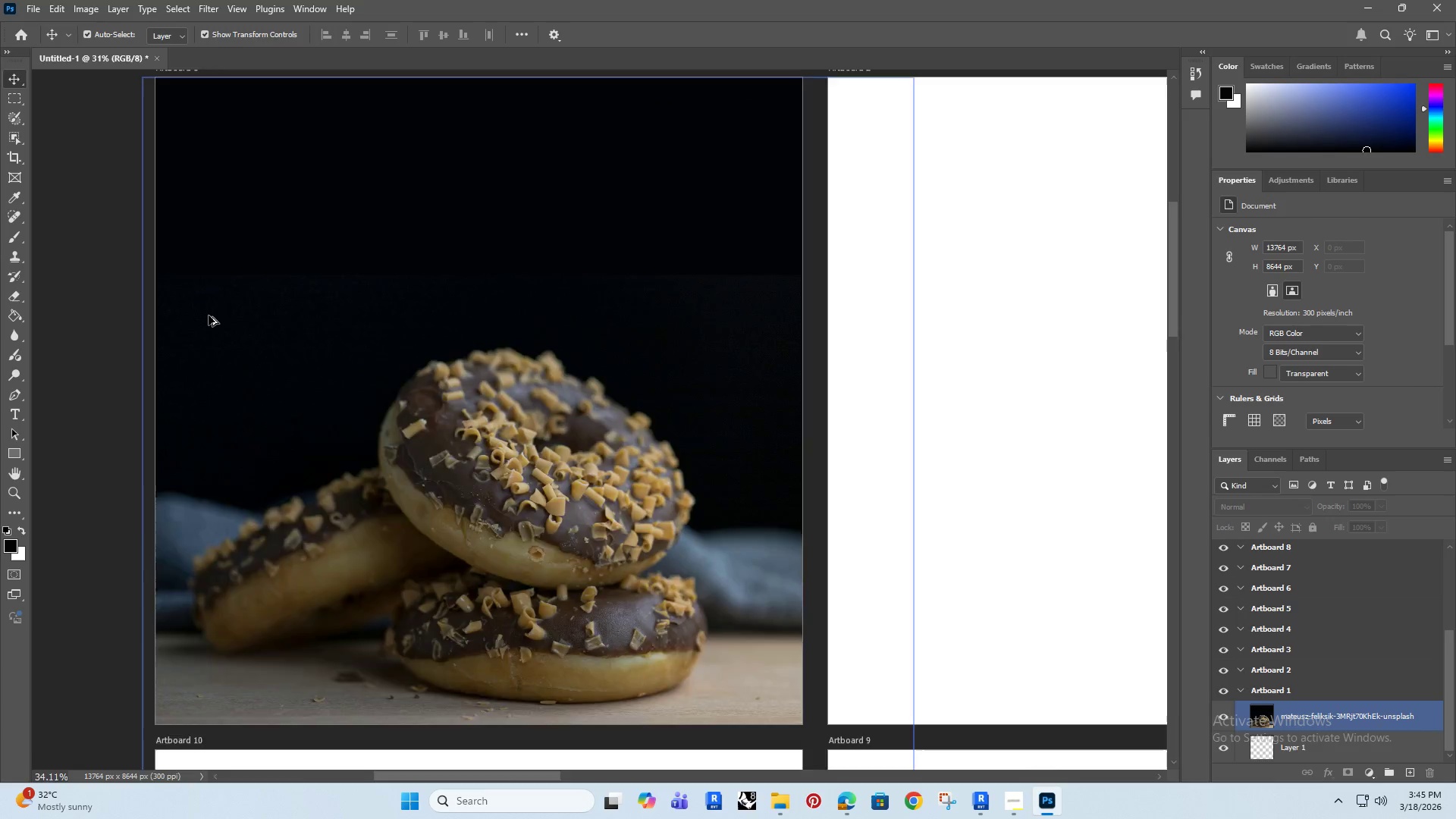 
key(Alt+AltRight)
 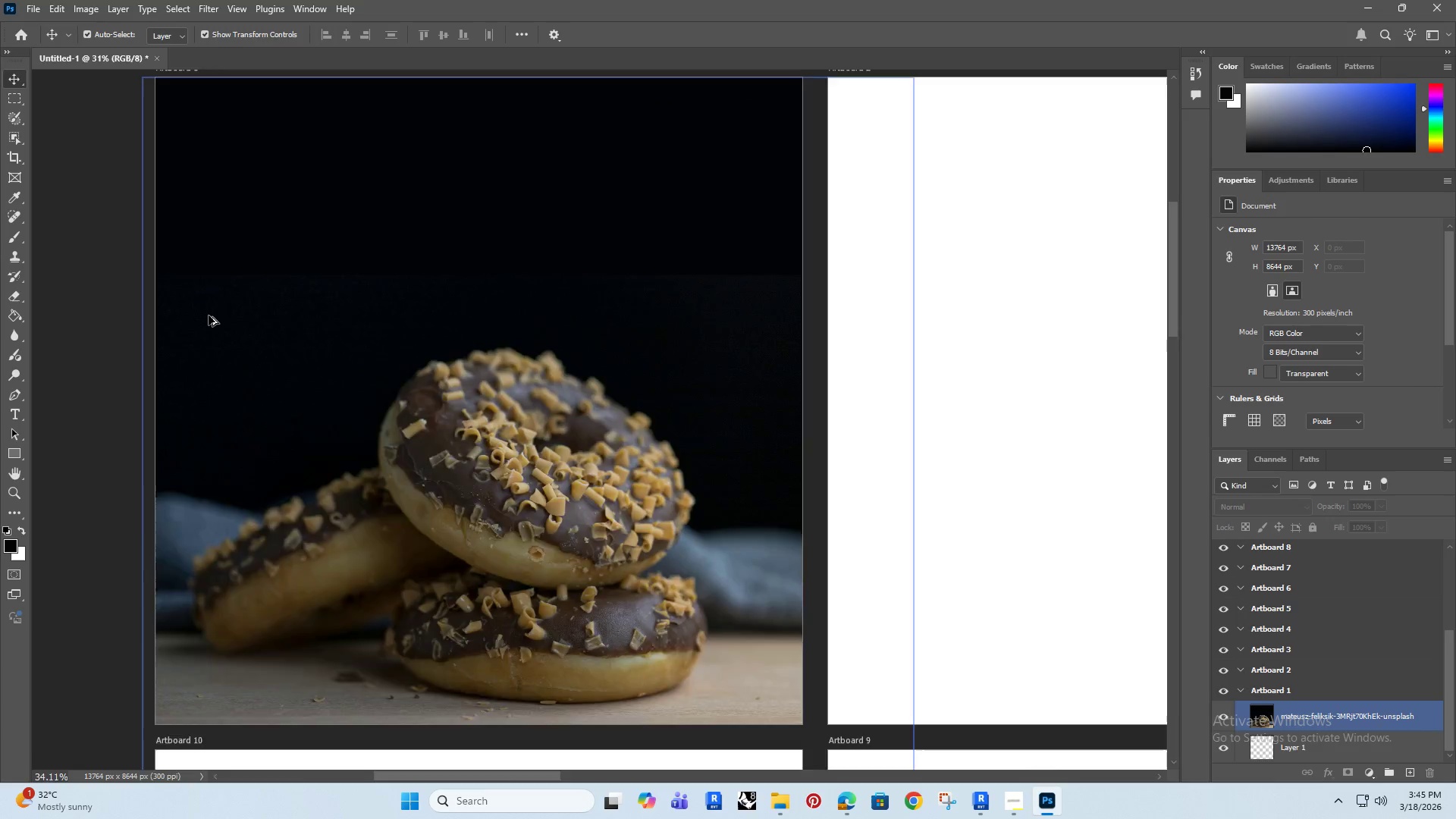 
key(Alt+AltRight)
 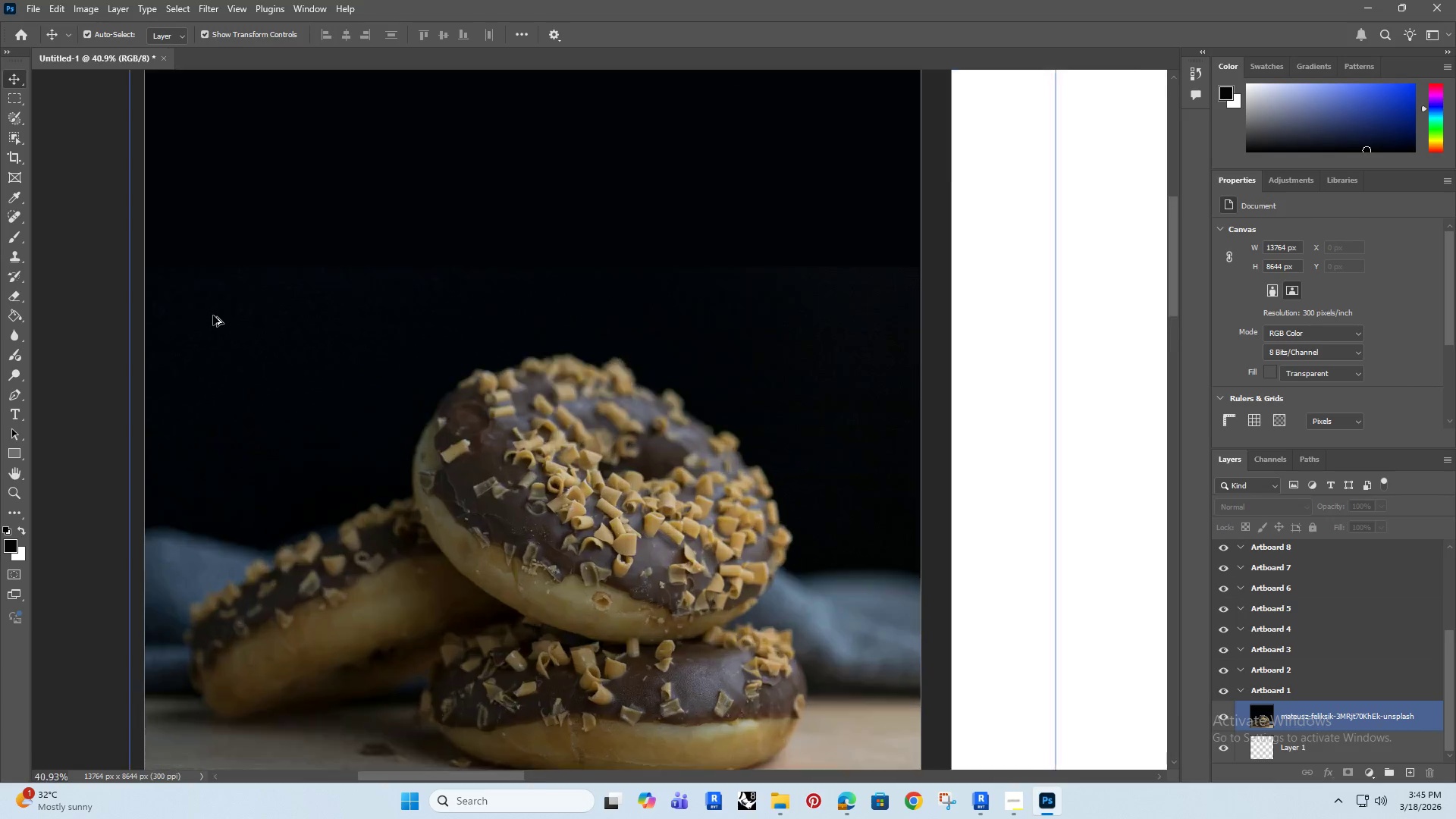 
key(Alt+AltRight)
 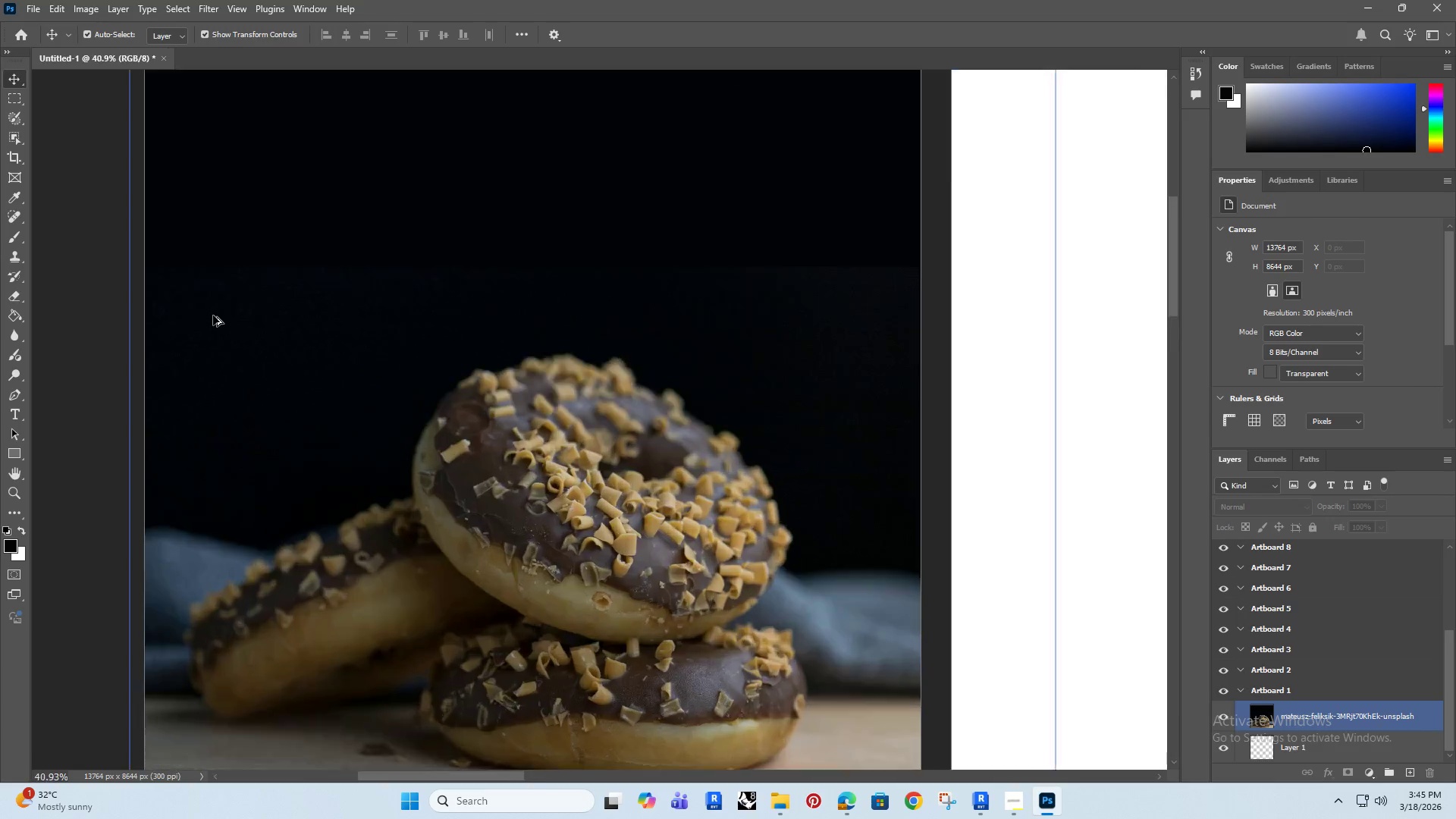 
key(Alt+AltRight)
 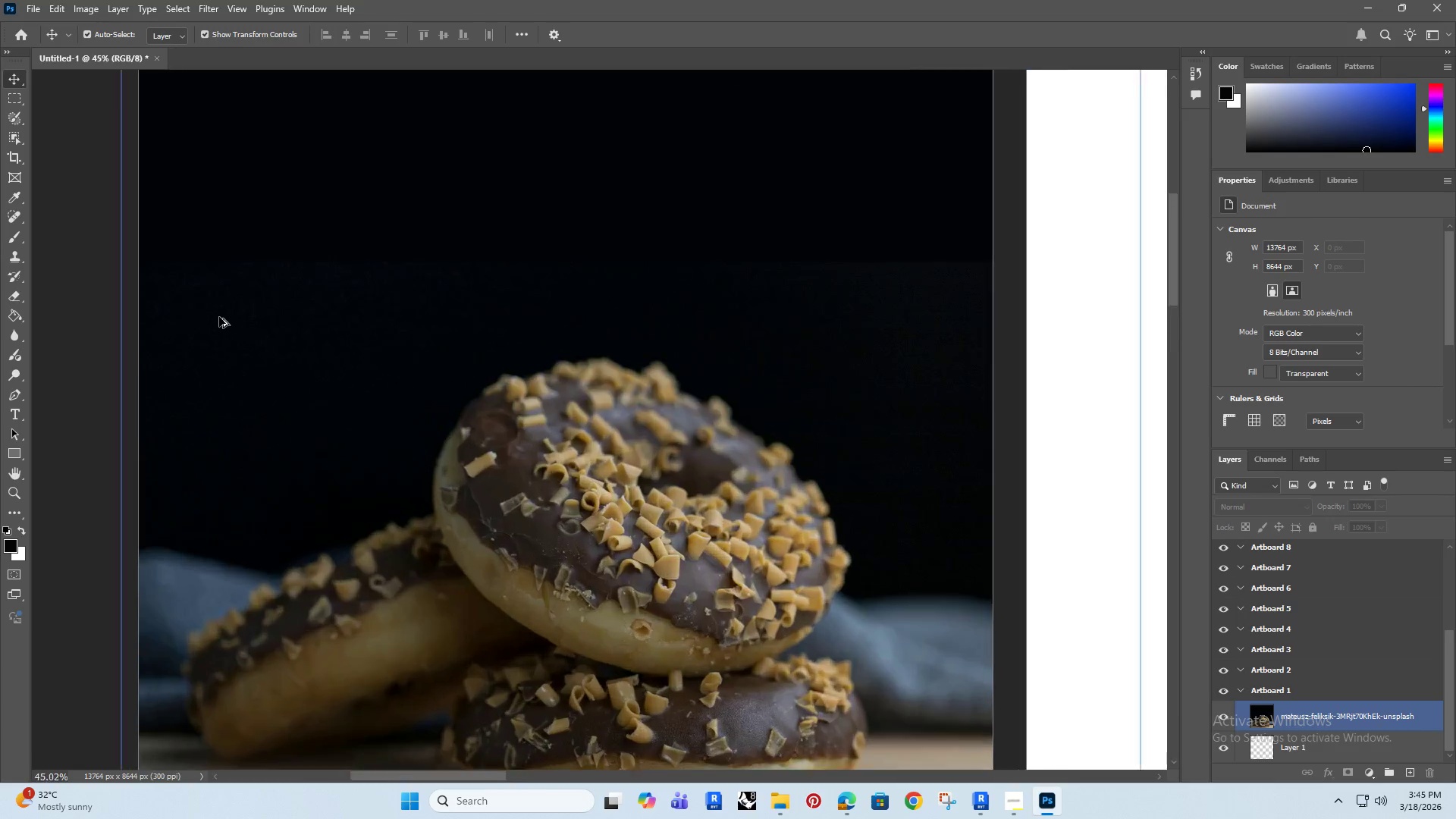 
key(Alt+AltRight)
 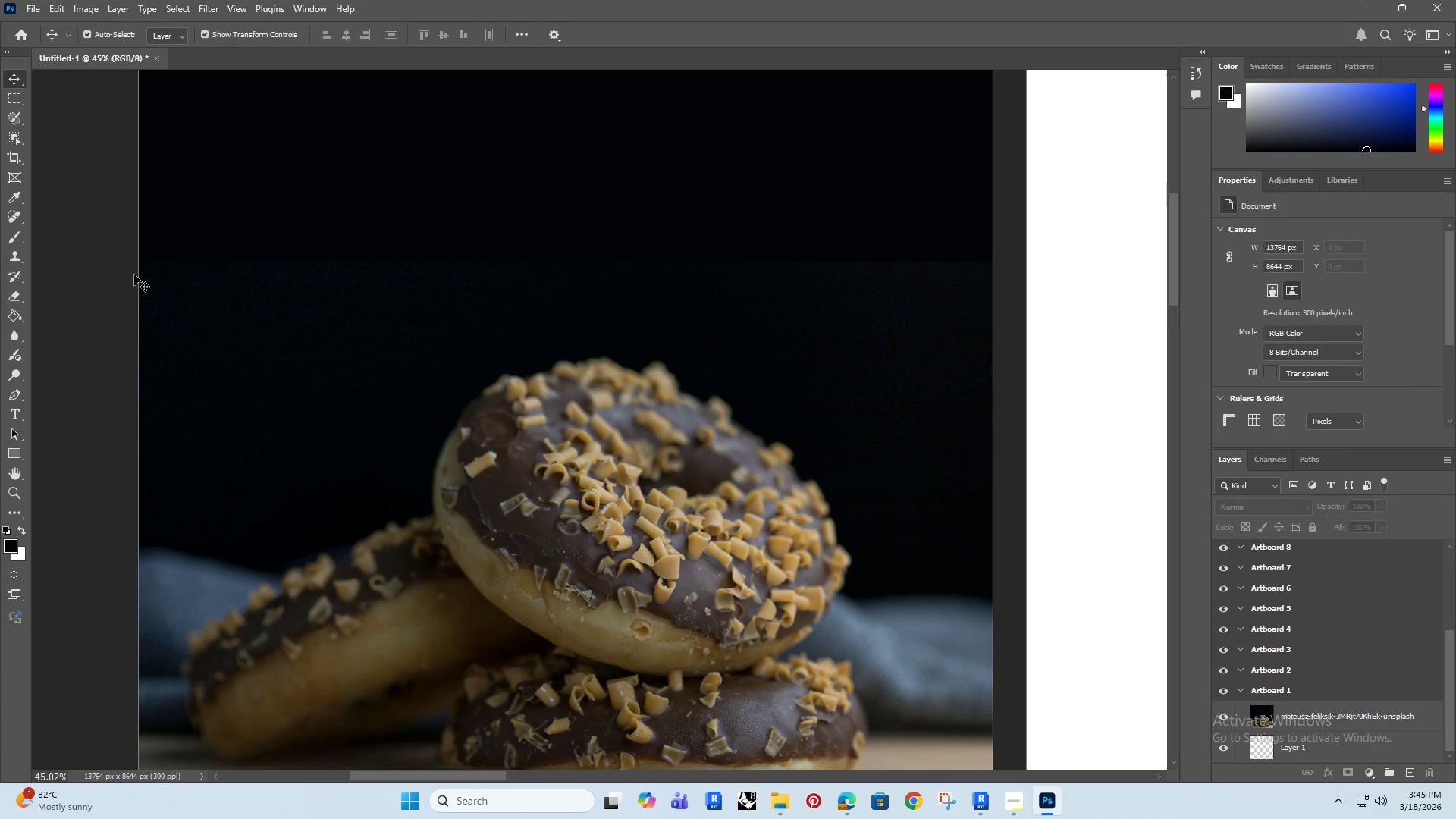 
scroll: coordinate [209, 315], scroll_direction: up, amount: 9.0
 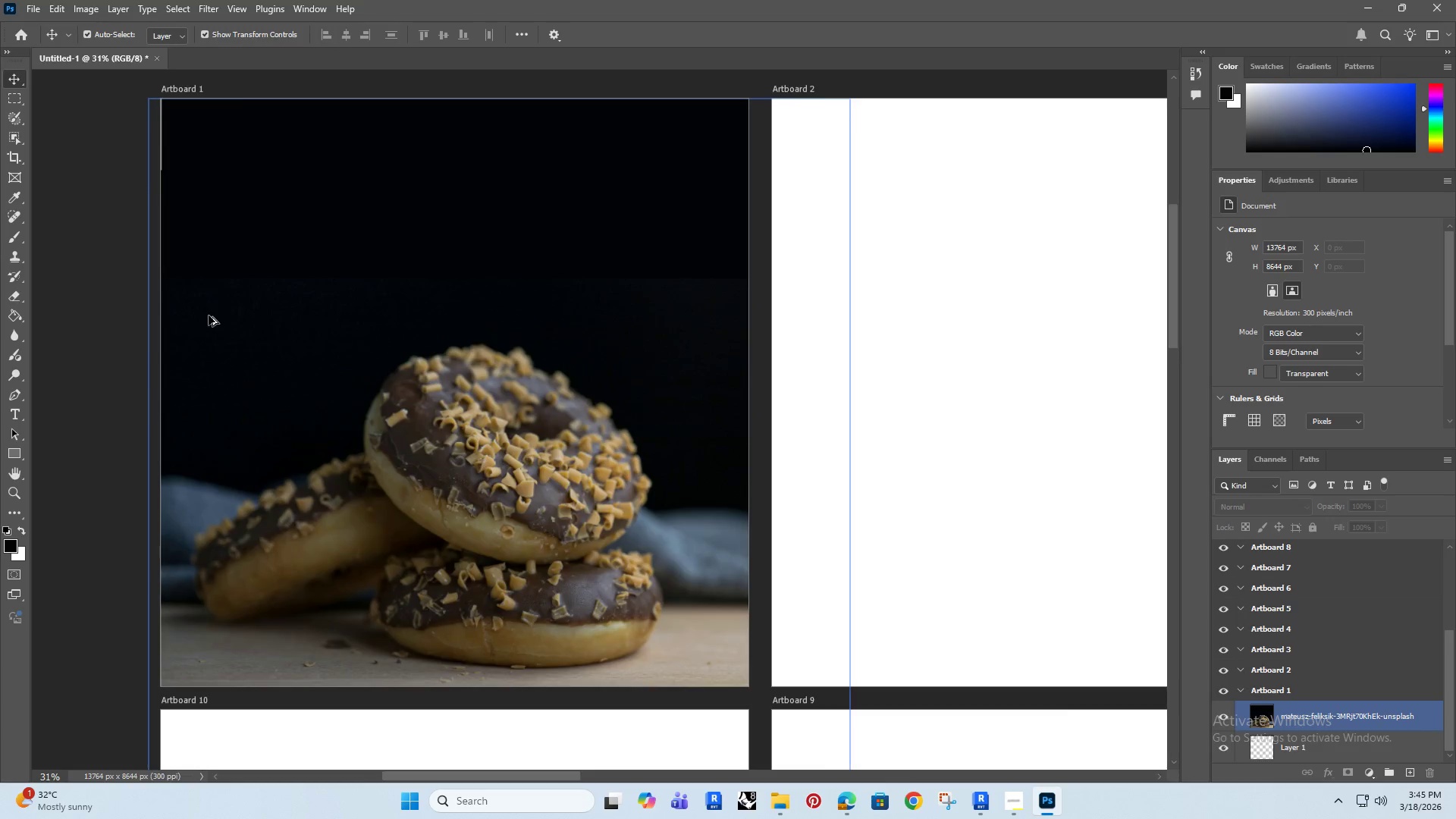 
key(I)
 